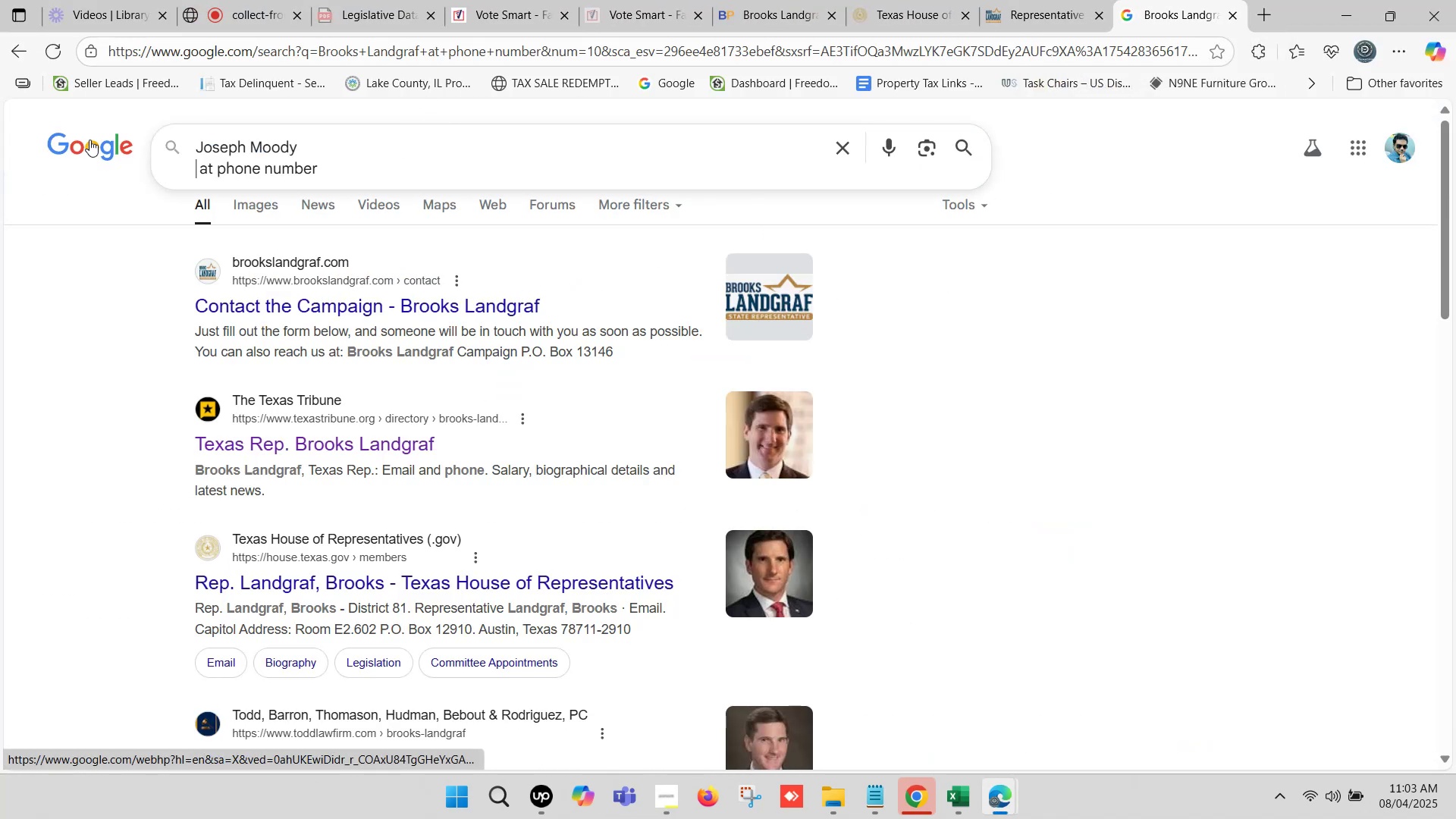 
key(Enter)
 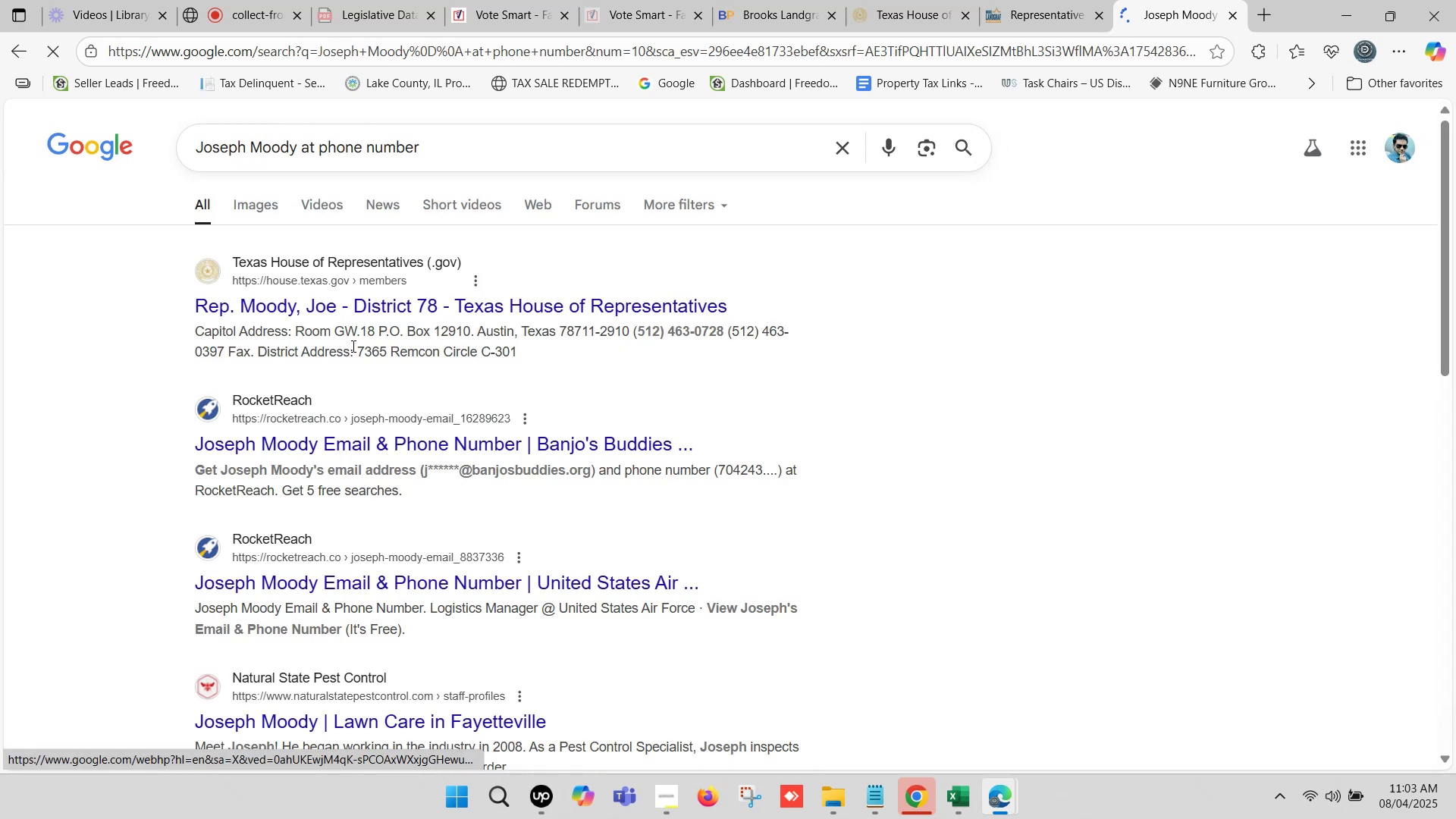 
scroll: coordinate [397, 392], scroll_direction: none, amount: 0.0
 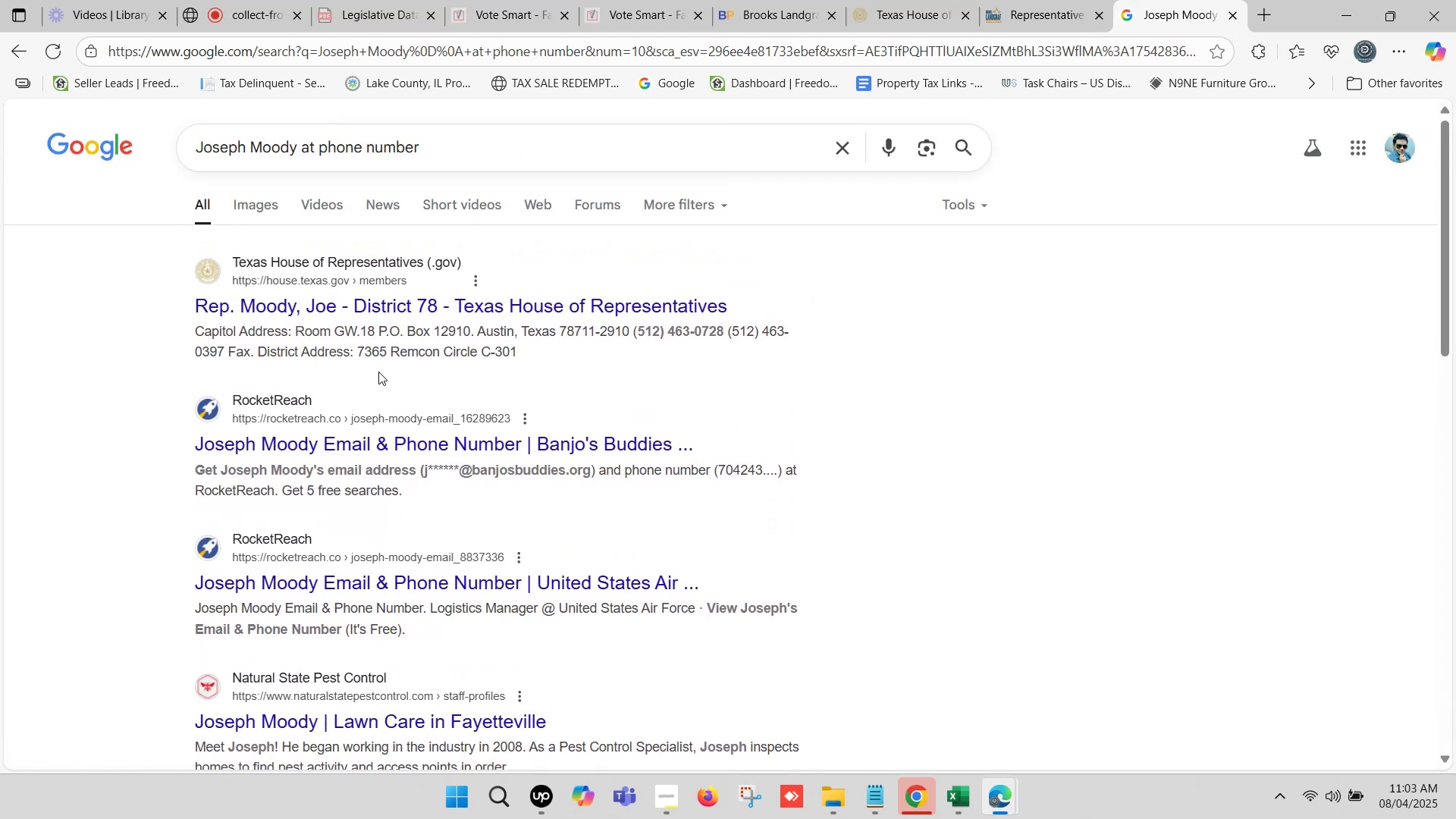 
scroll: coordinate [377, 369], scroll_direction: down, amount: 11.0
 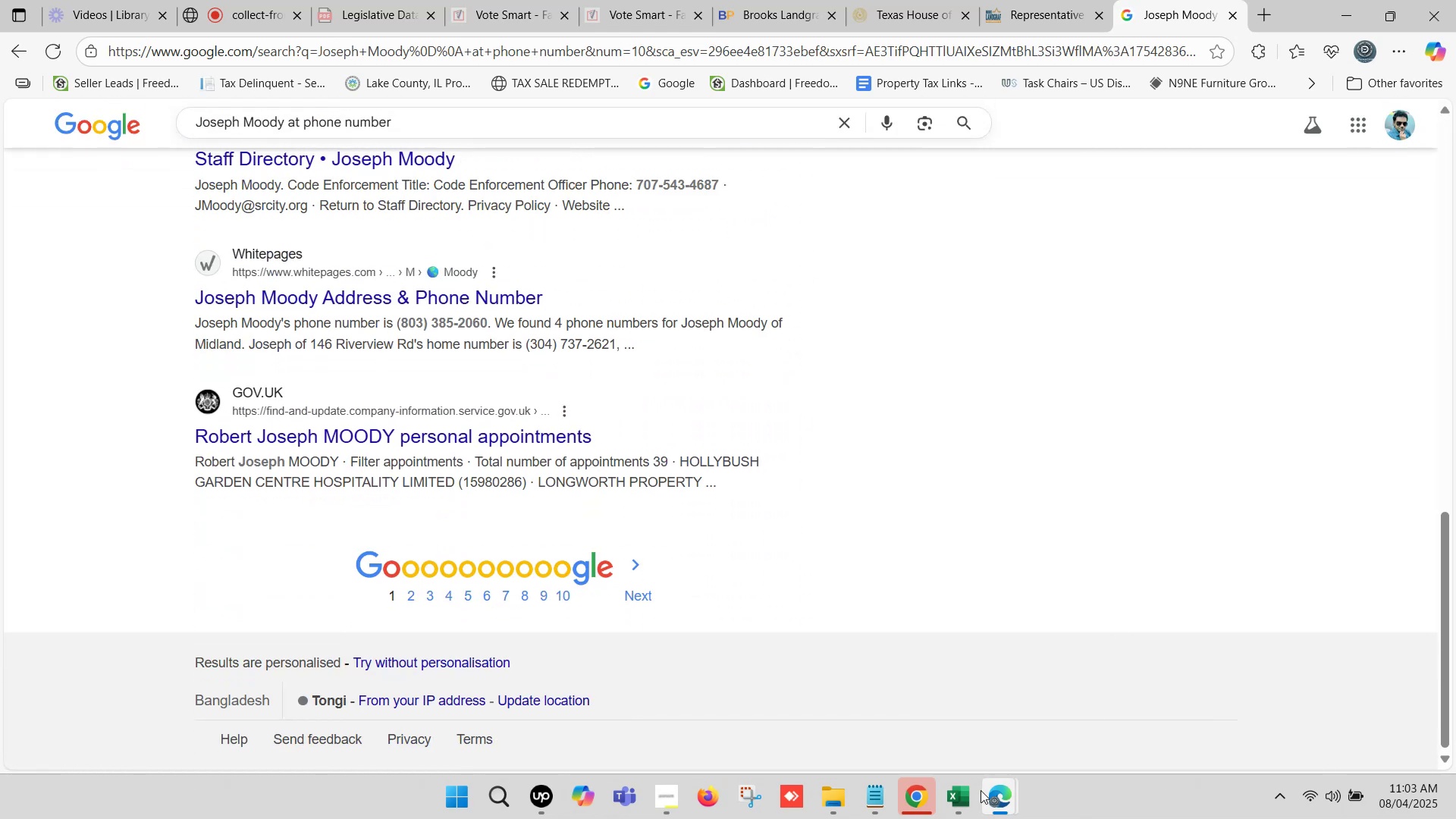 
left_click([952, 794])
 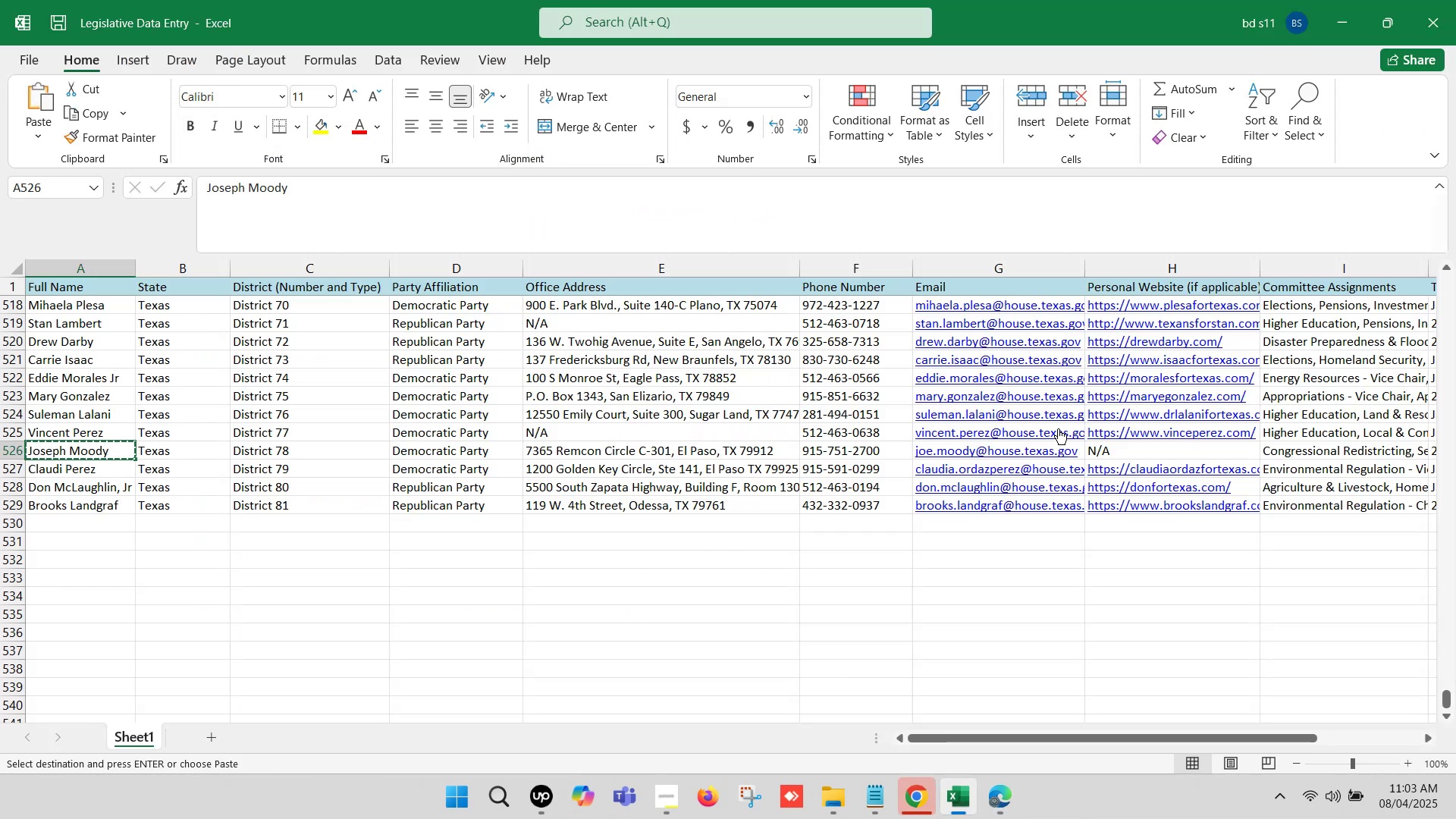 
scroll: coordinate [987, 425], scroll_direction: up, amount: 2.0
 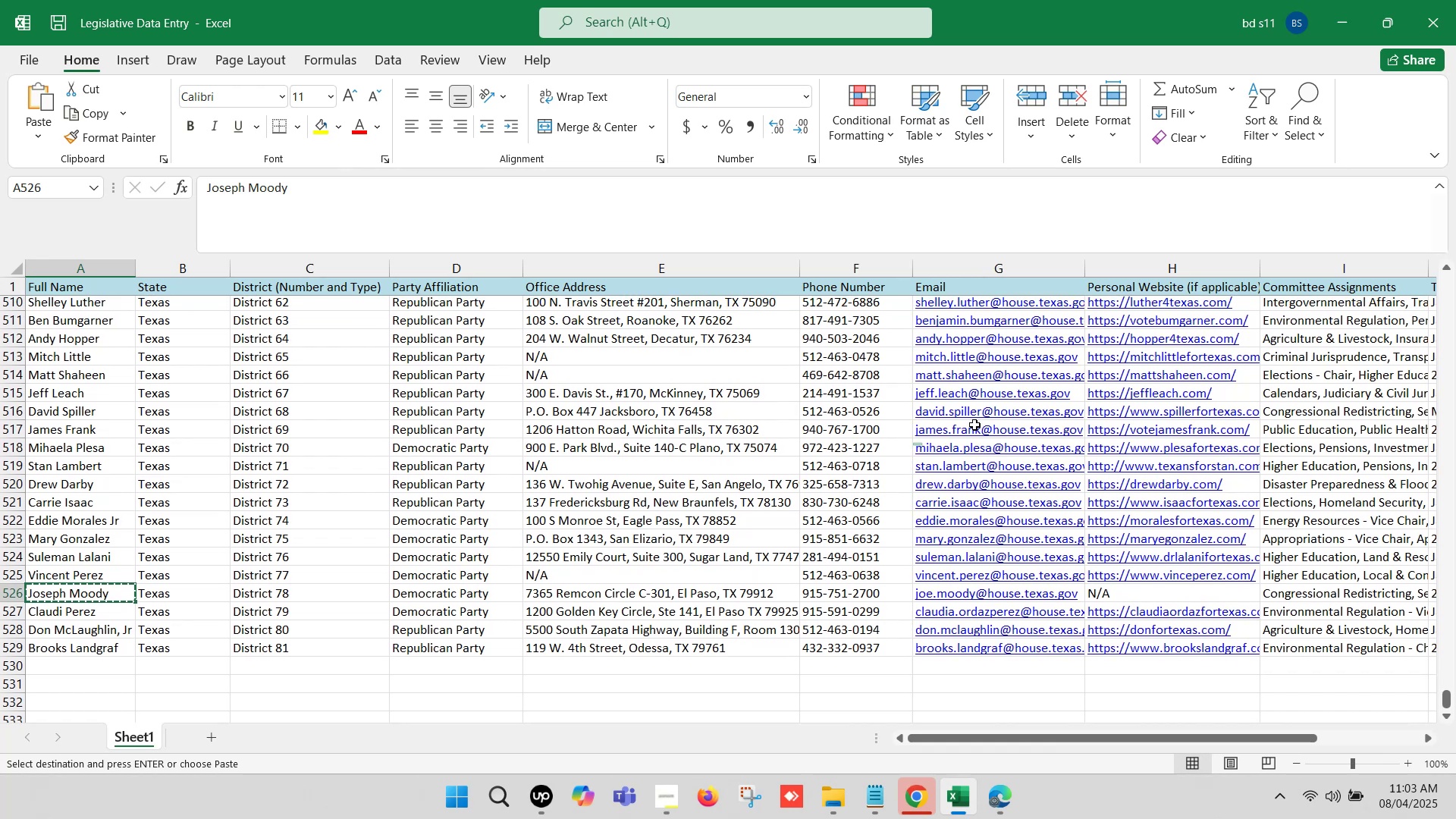 
scroll: coordinate [932, 425], scroll_direction: down, amount: 1.0
 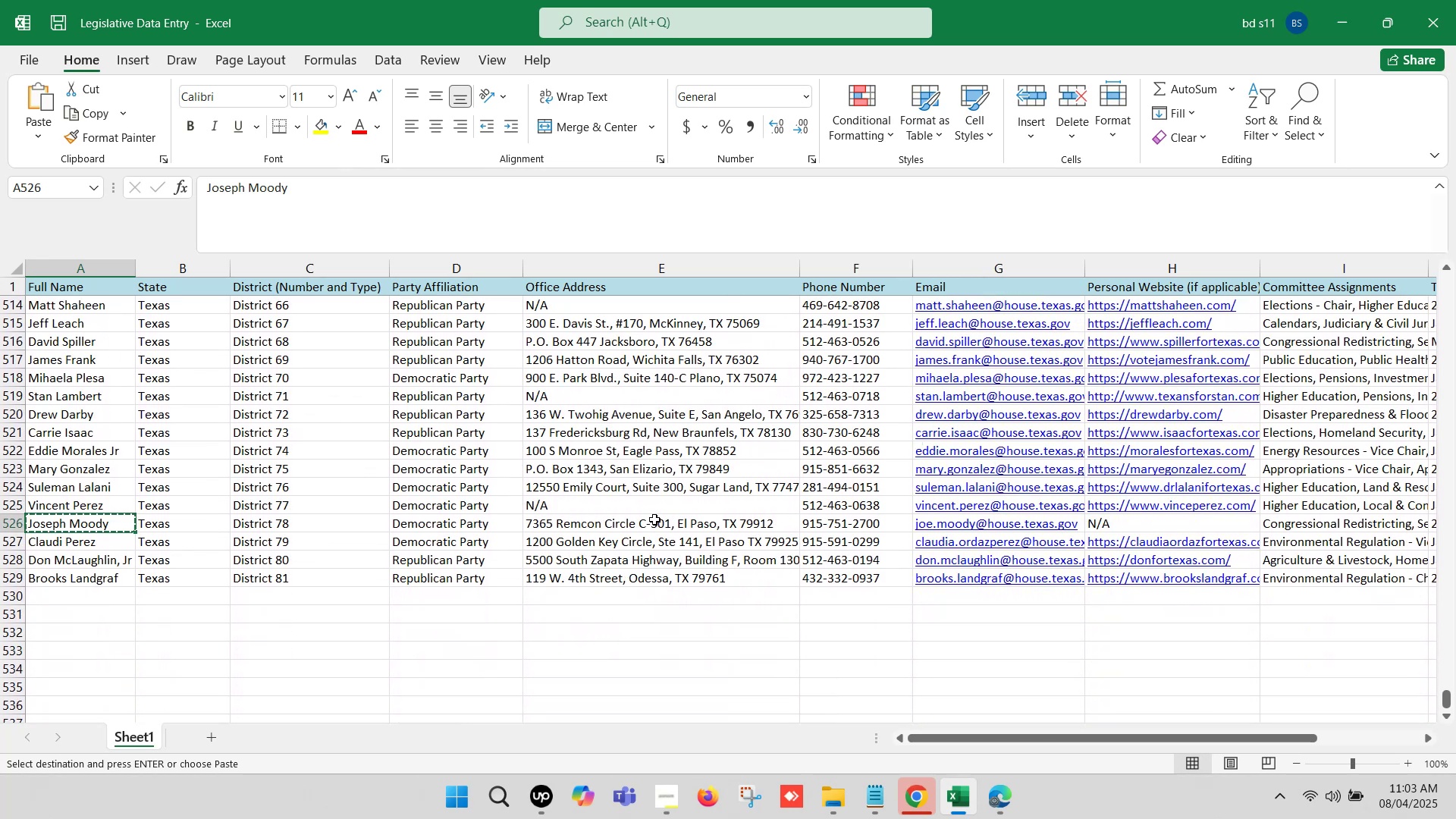 
scroll: coordinate [571, 513], scroll_direction: up, amount: 1.0
 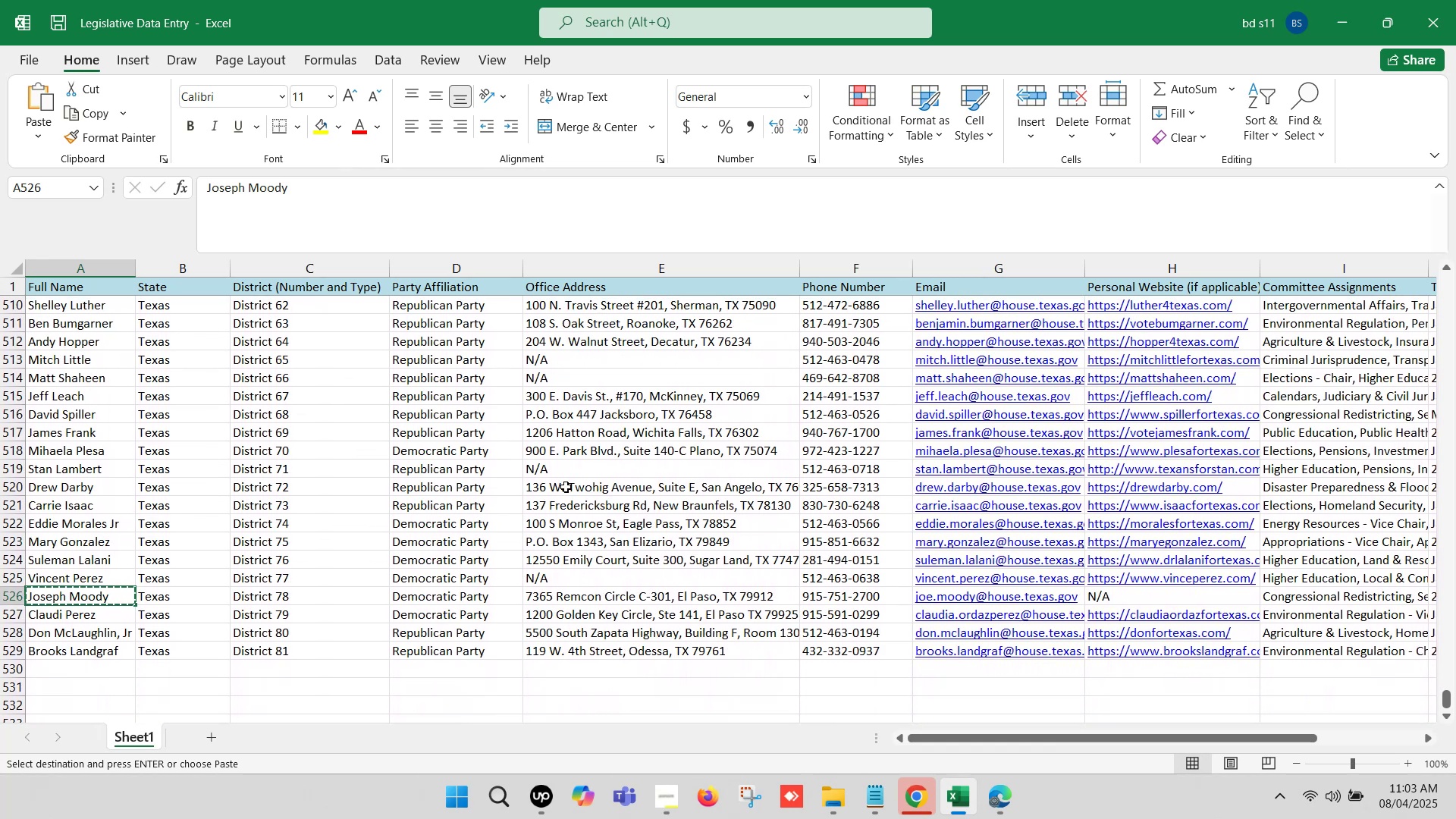 
left_click([563, 475])
 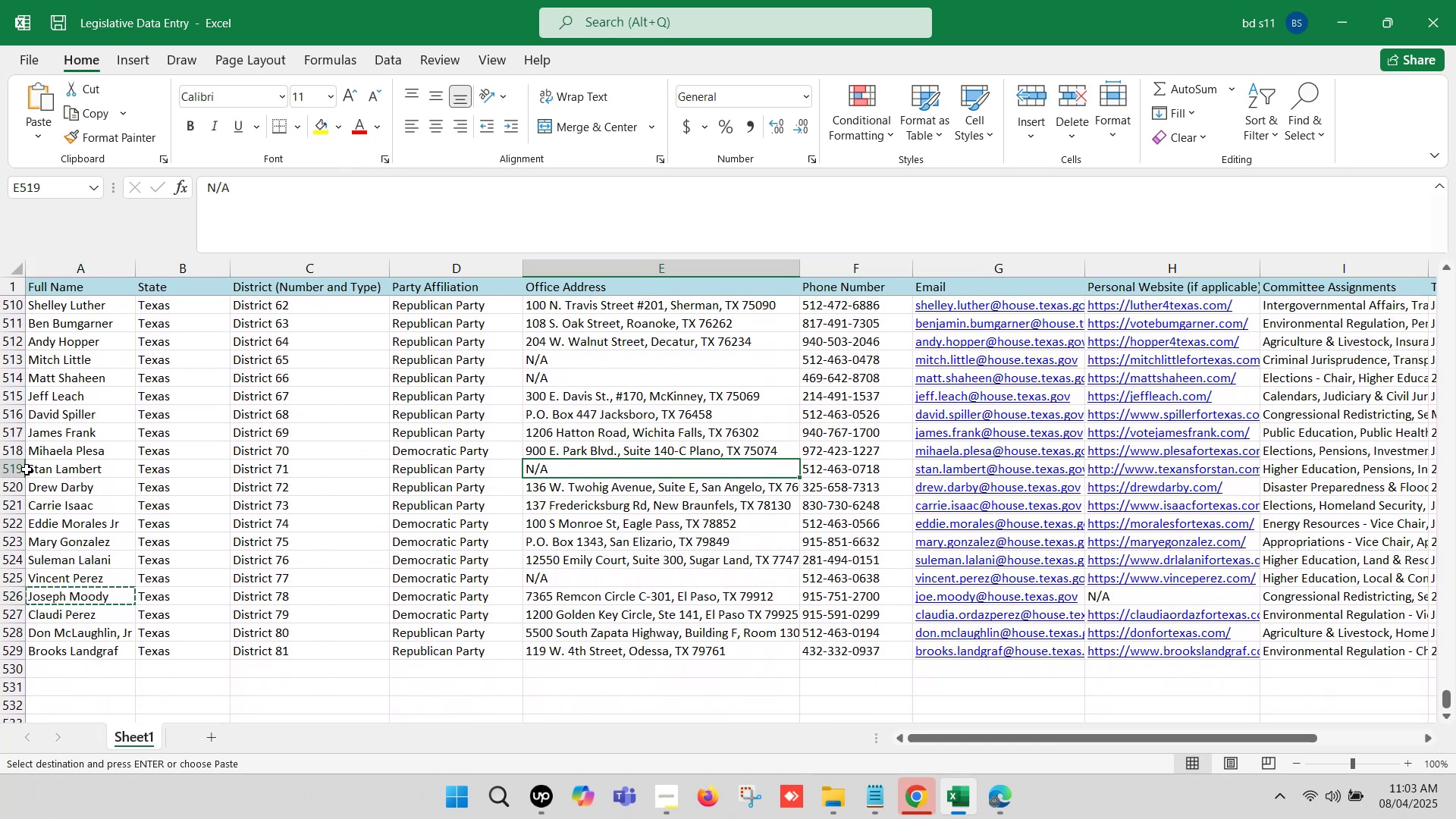 
left_click([12, 469])
 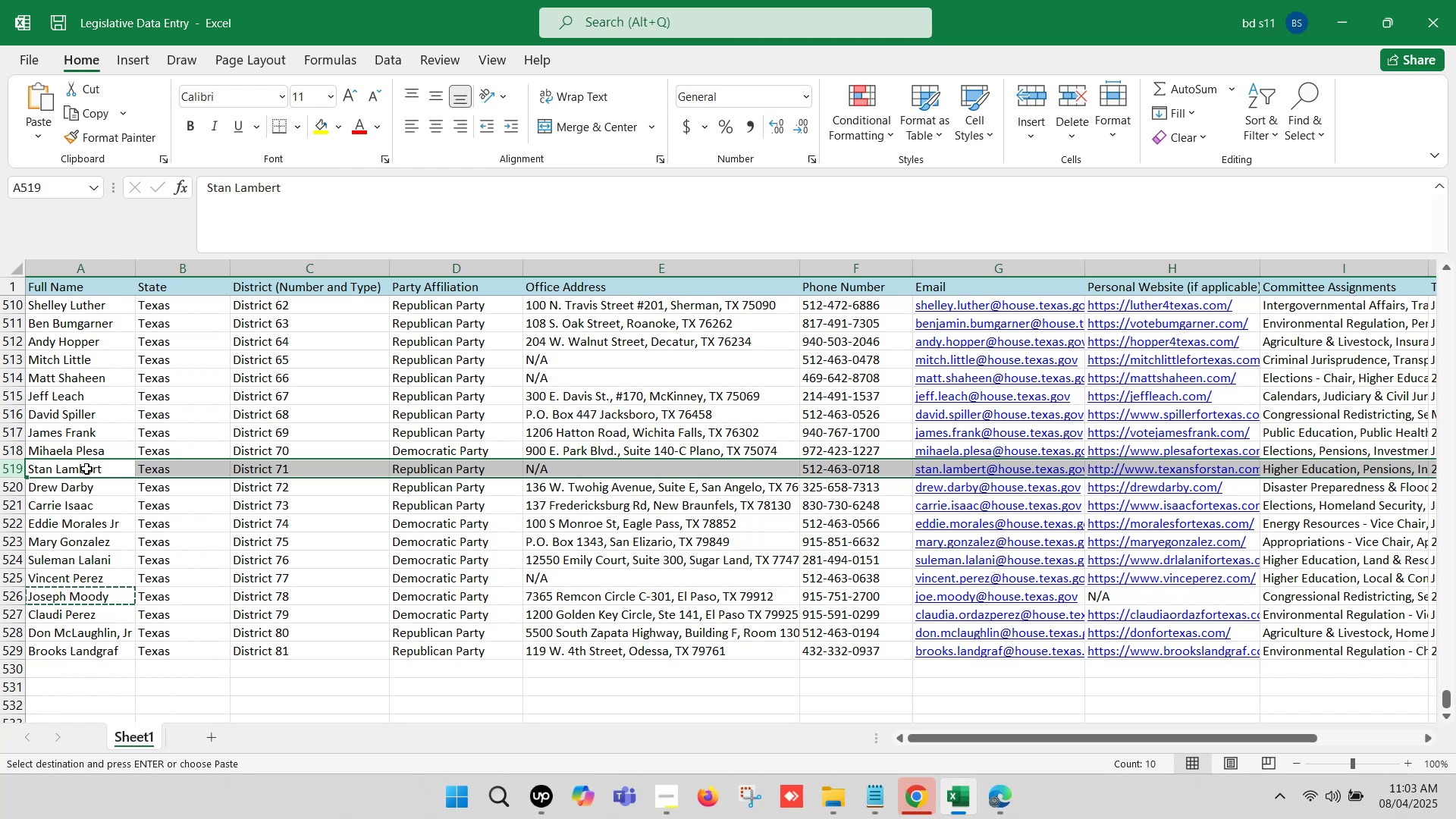 
wait(5.82)
 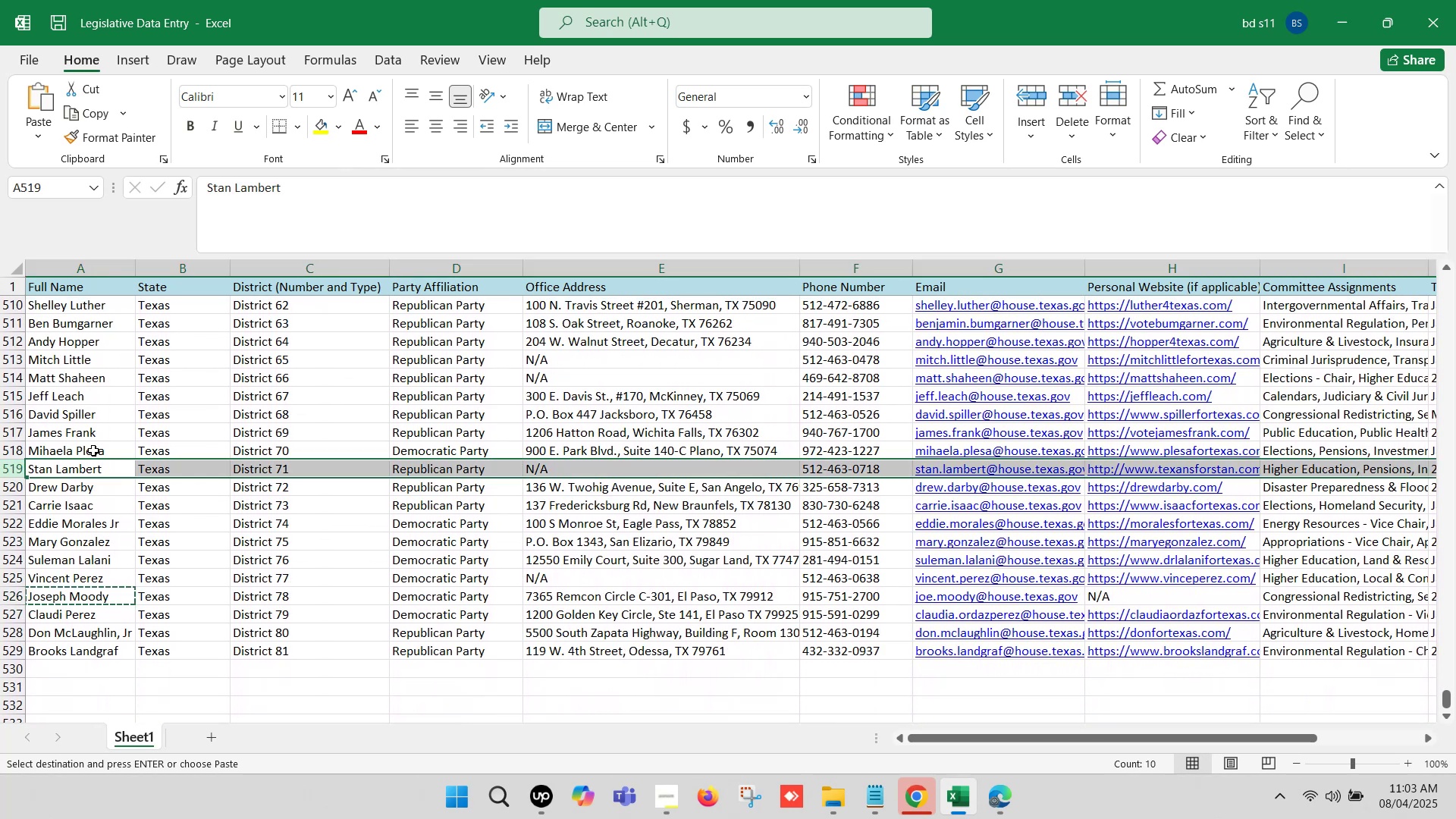 
left_click([86, 469])
 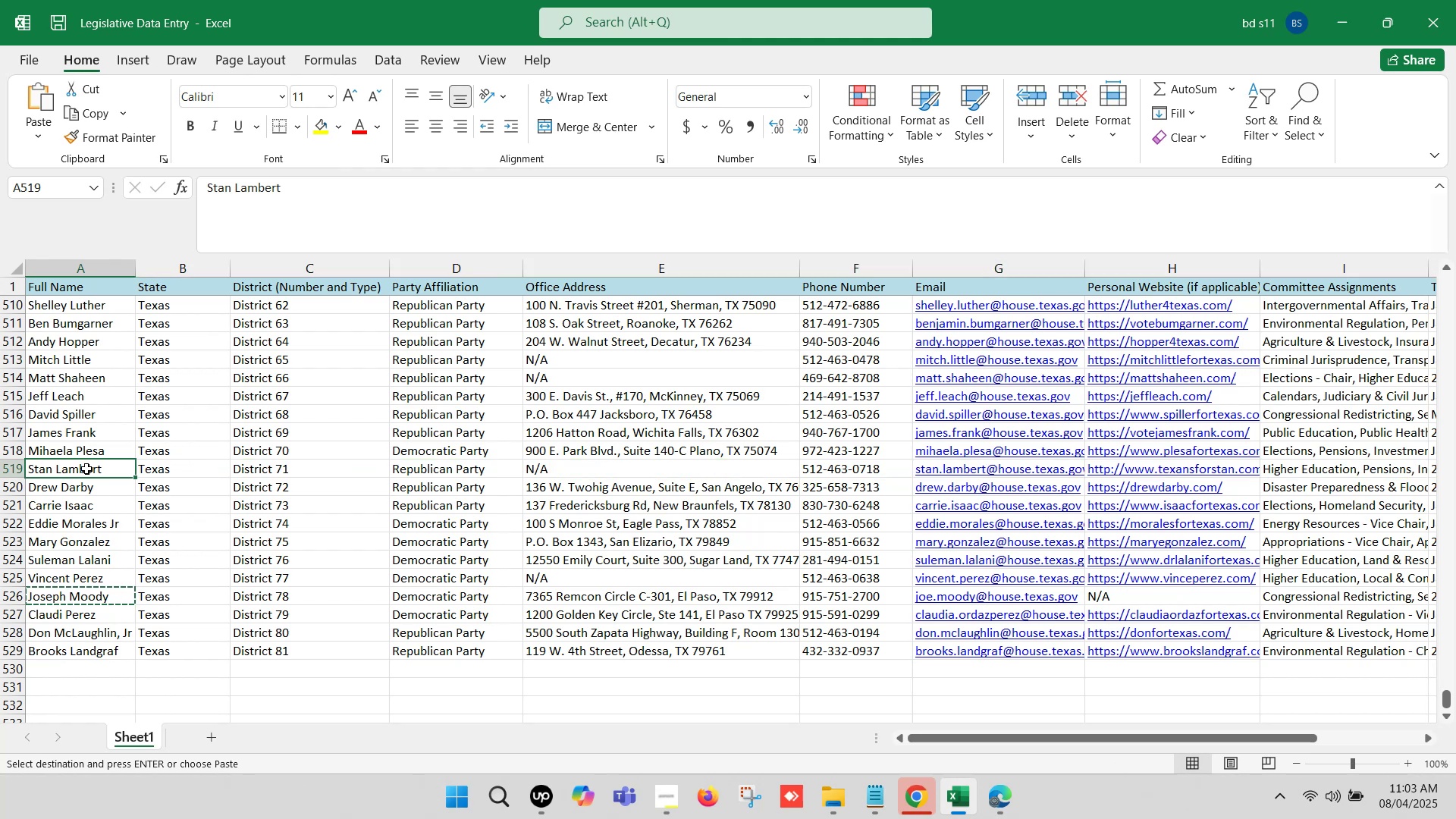 
key(Control+C)
 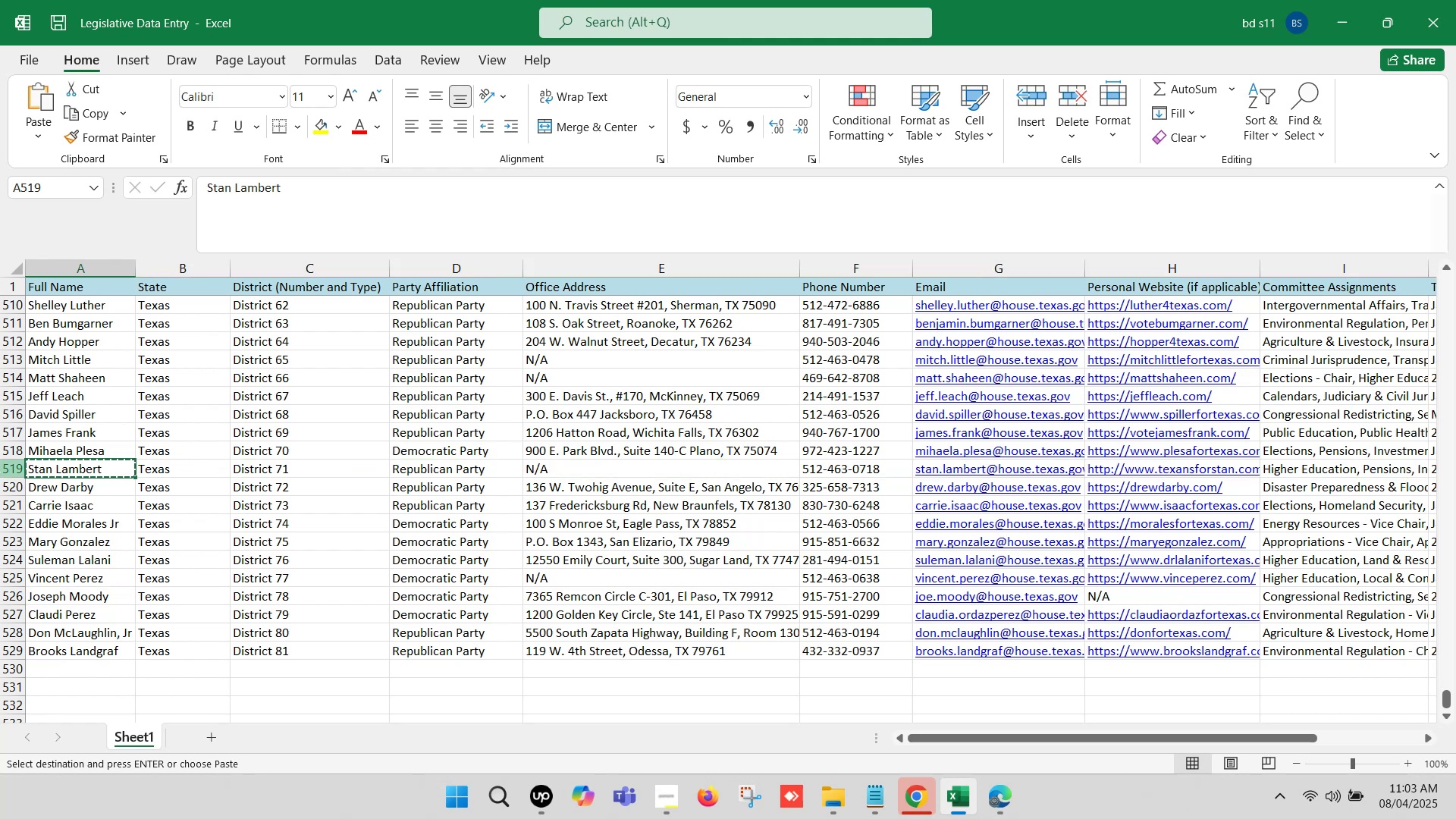 
left_click([0, 470])
 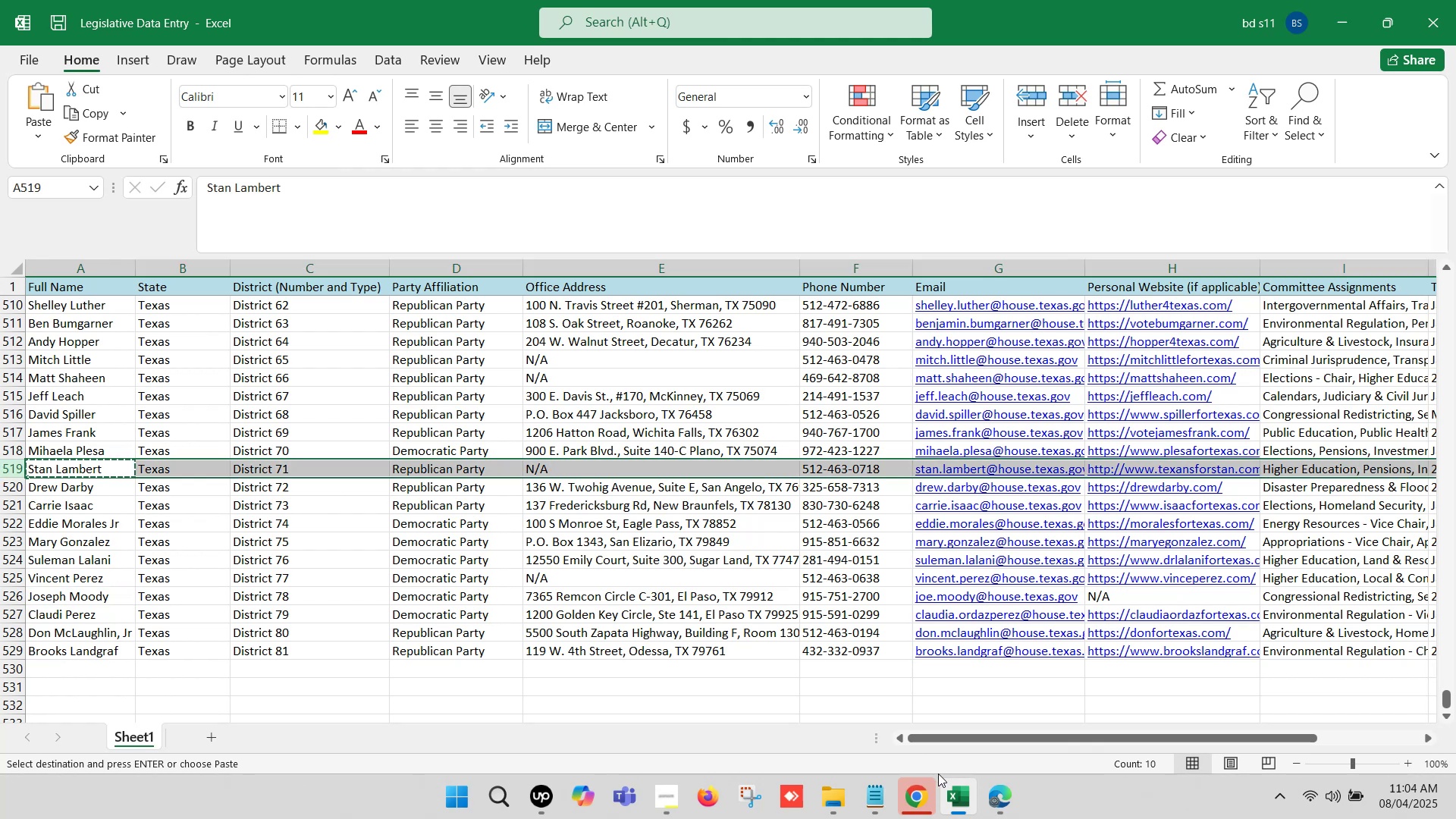 
mouse_move([977, 771])
 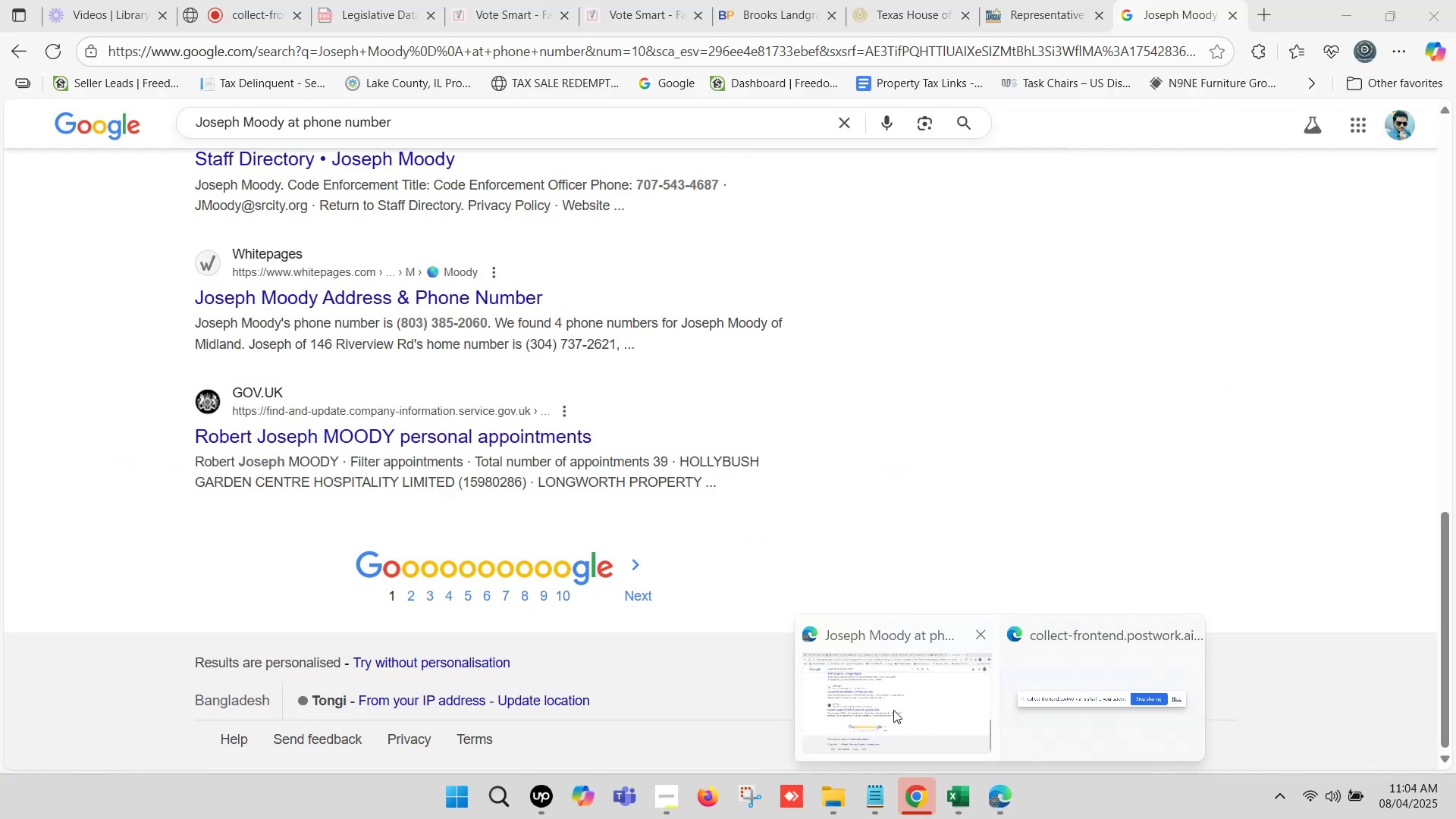 
left_click([893, 710])
 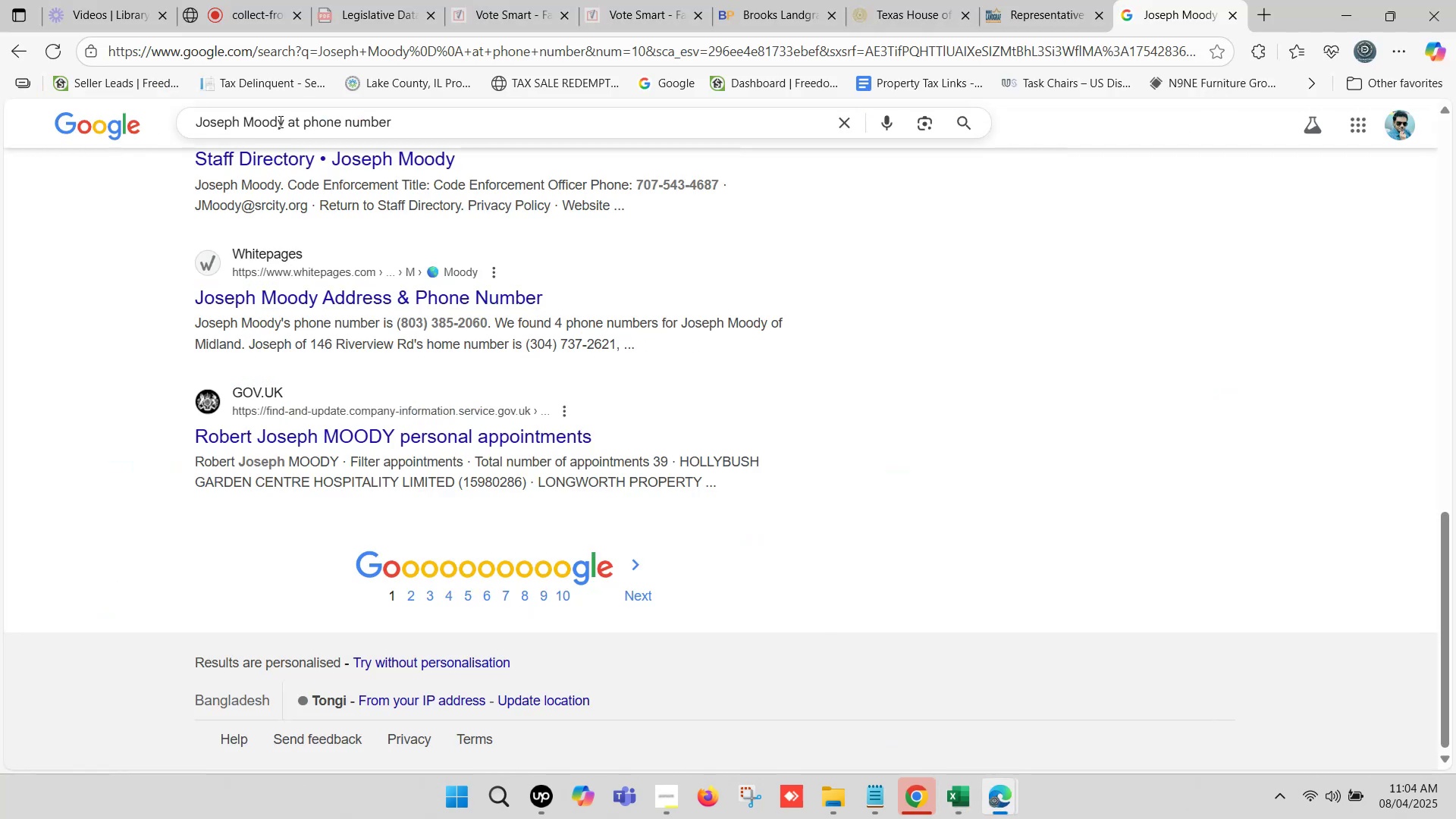 
left_click_drag(start_coordinate=[284, 118], to_coordinate=[193, 118])
 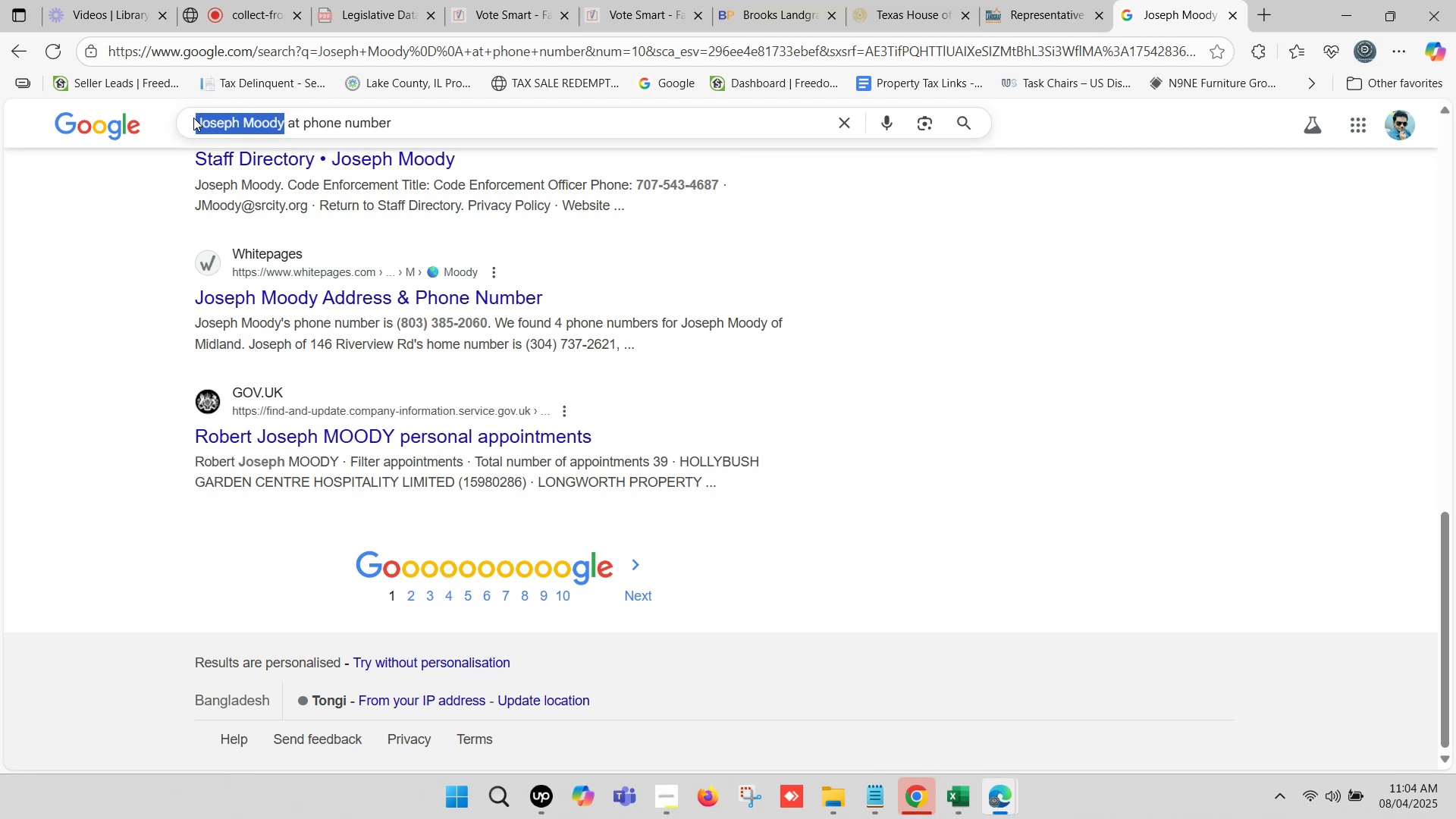 
key(Control+ControlLeft)
 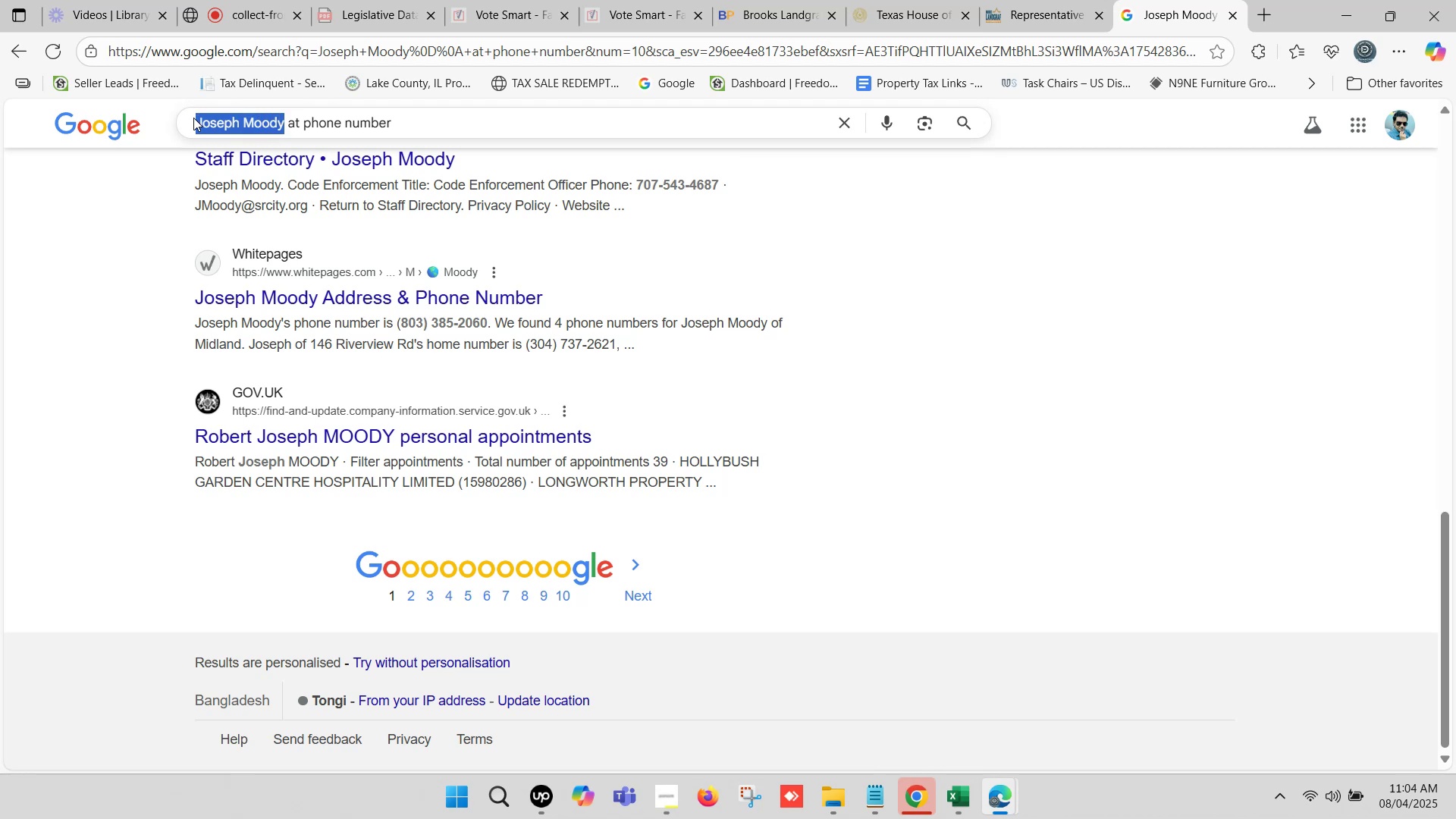 
key(Control+V)
 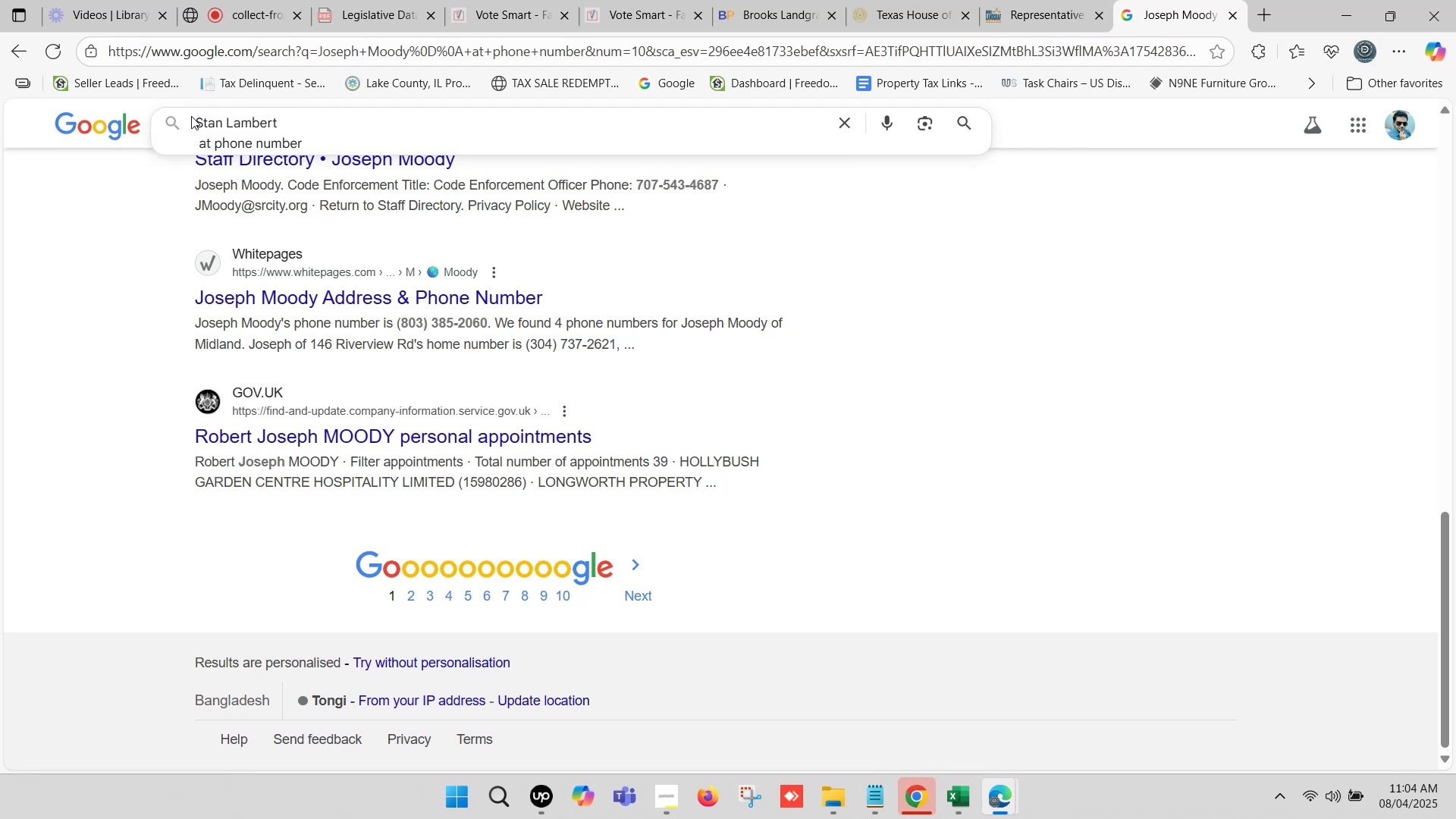 
key(Backspace)
 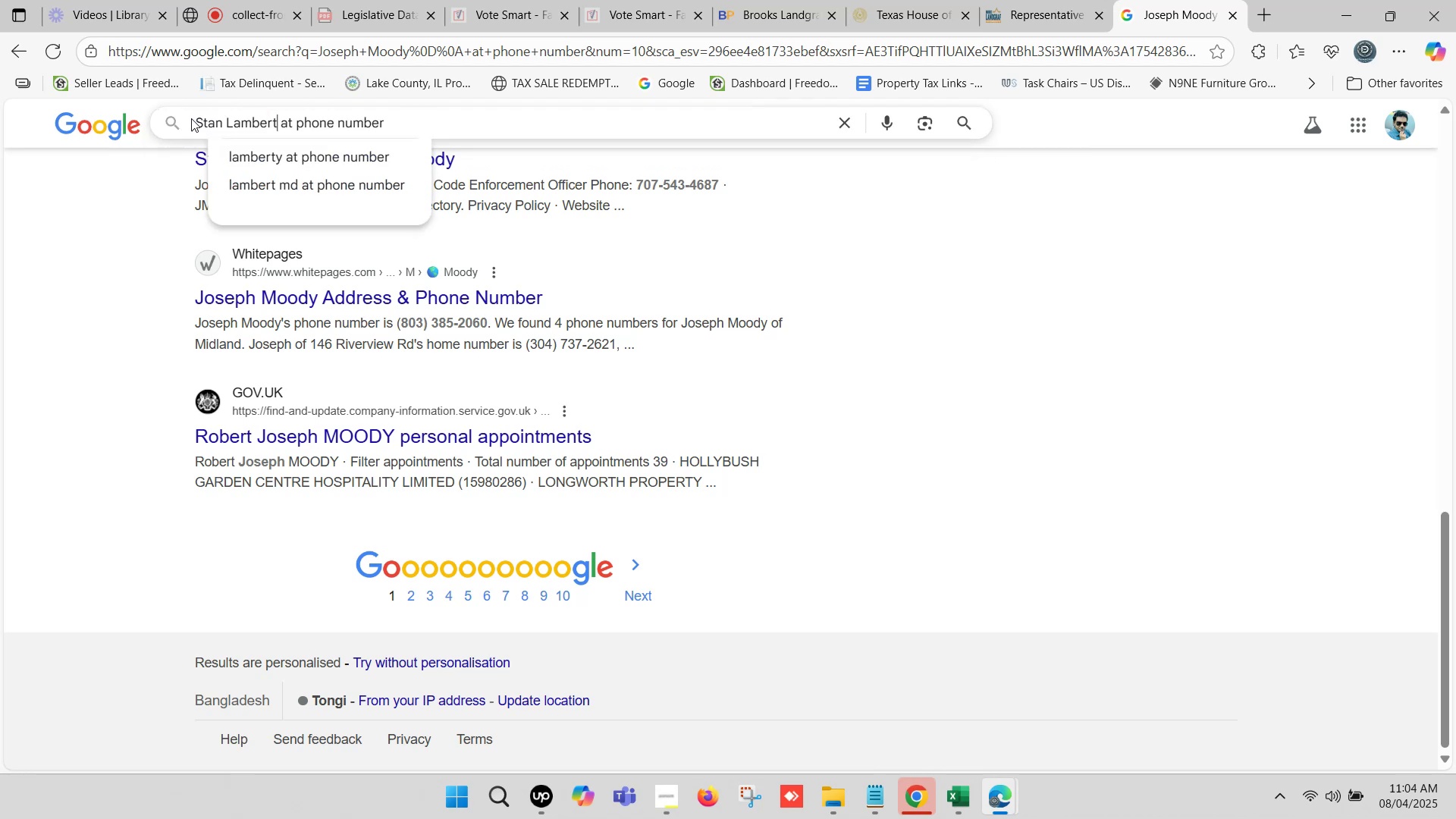 
key(Enter)
 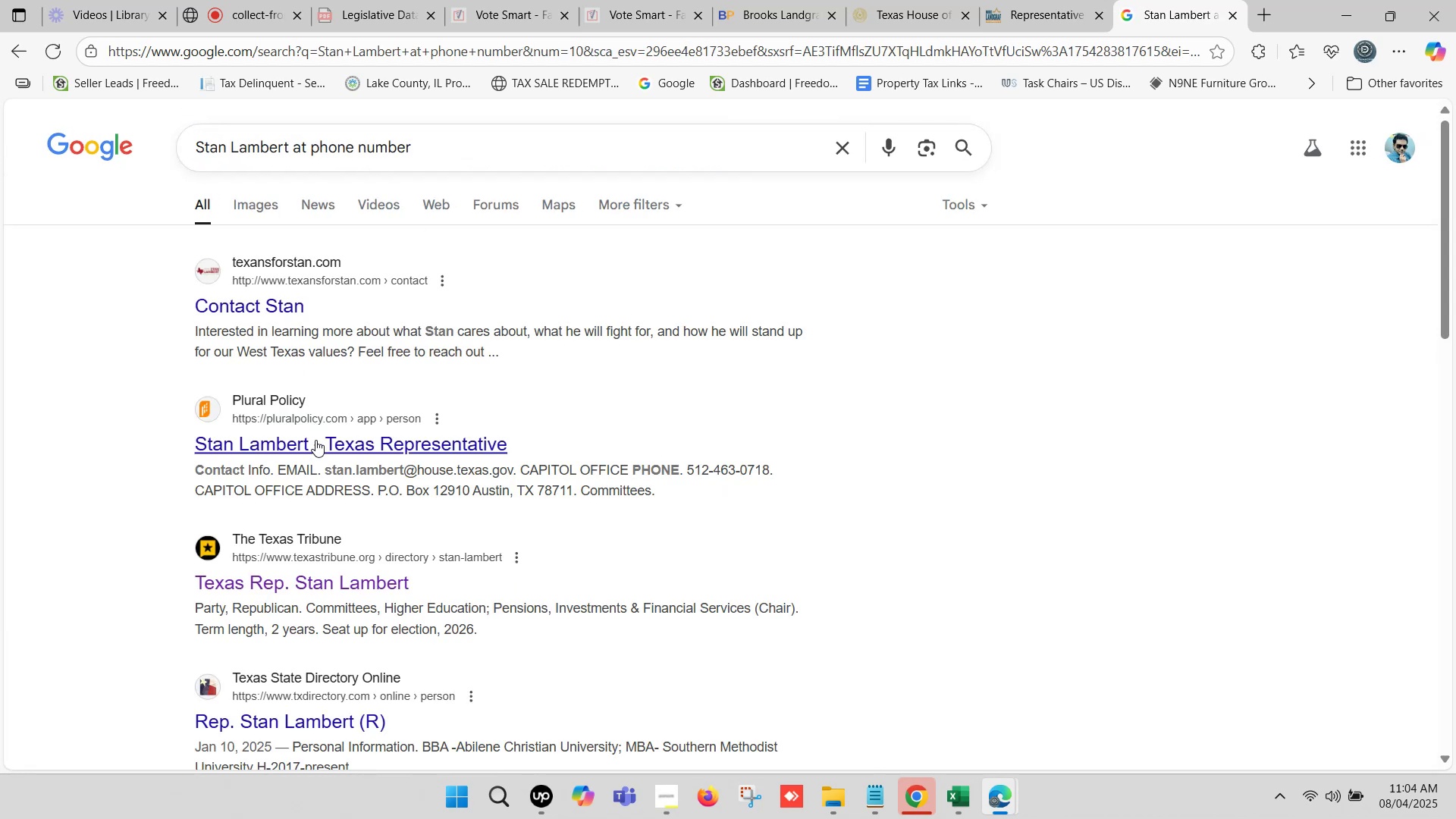 
right_click([315, 440])
 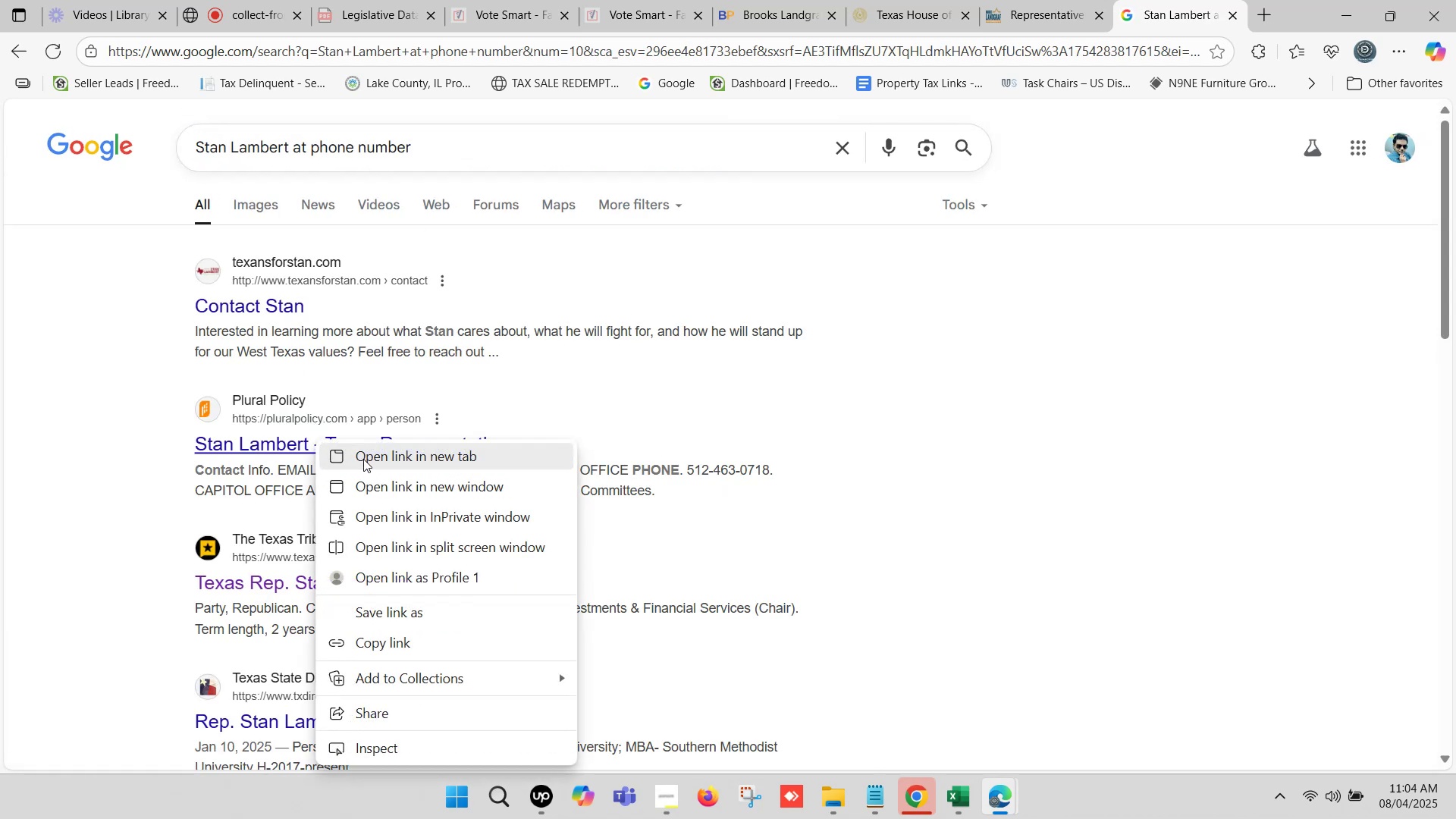 
left_click([369, 457])
 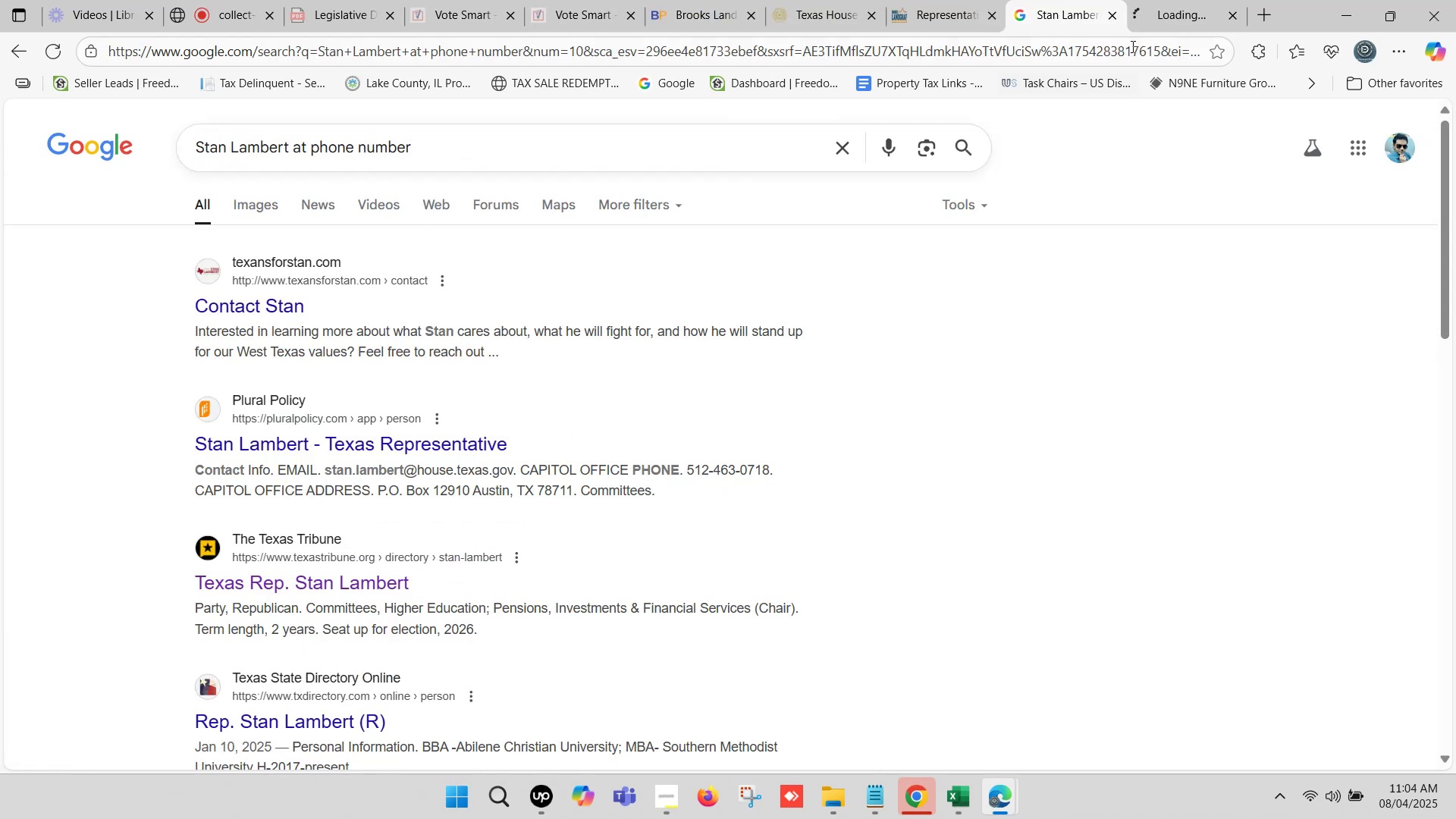 
left_click([1175, 0])
 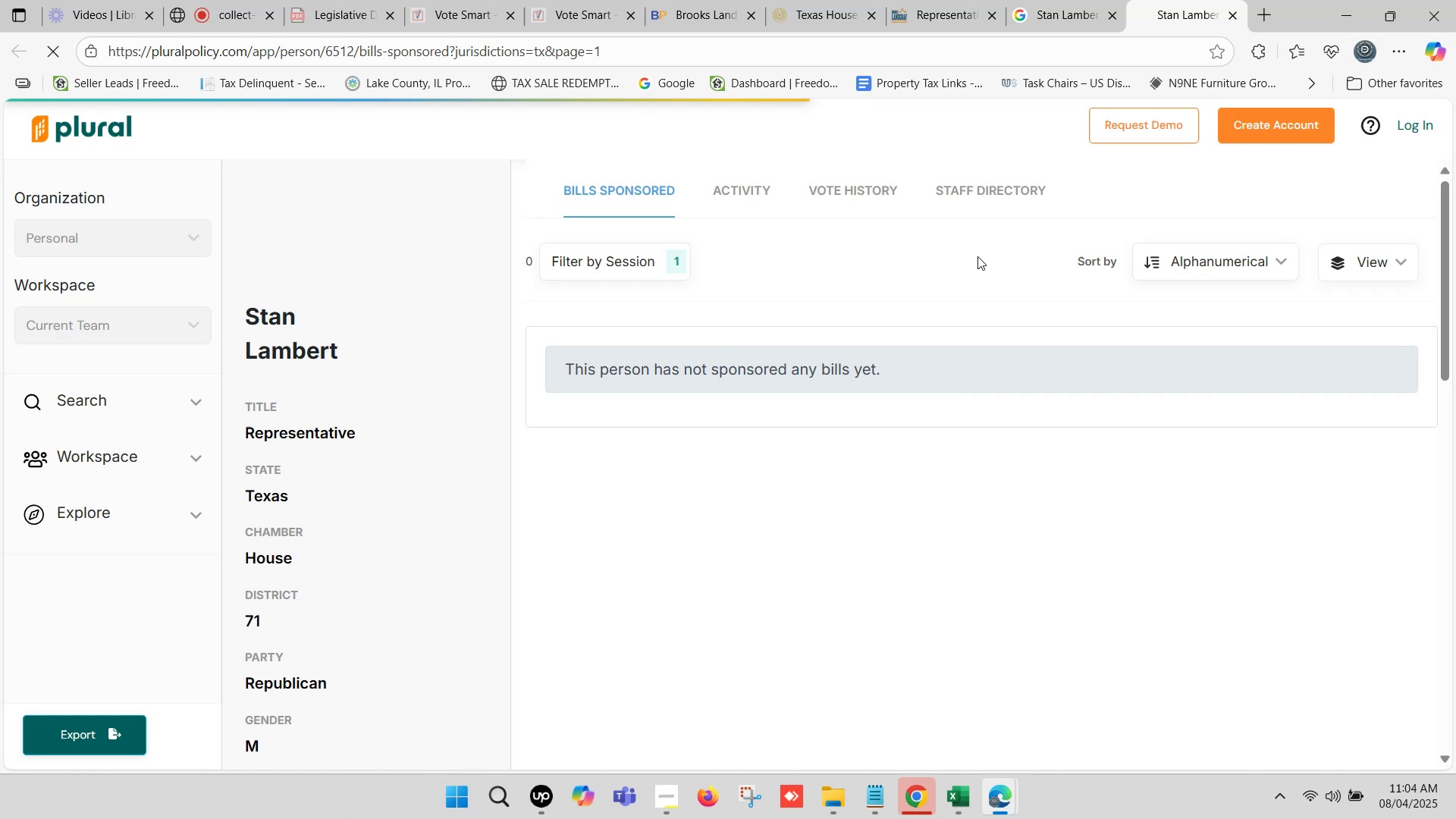 
scroll: coordinate [975, 256], scroll_direction: down, amount: 1.0
 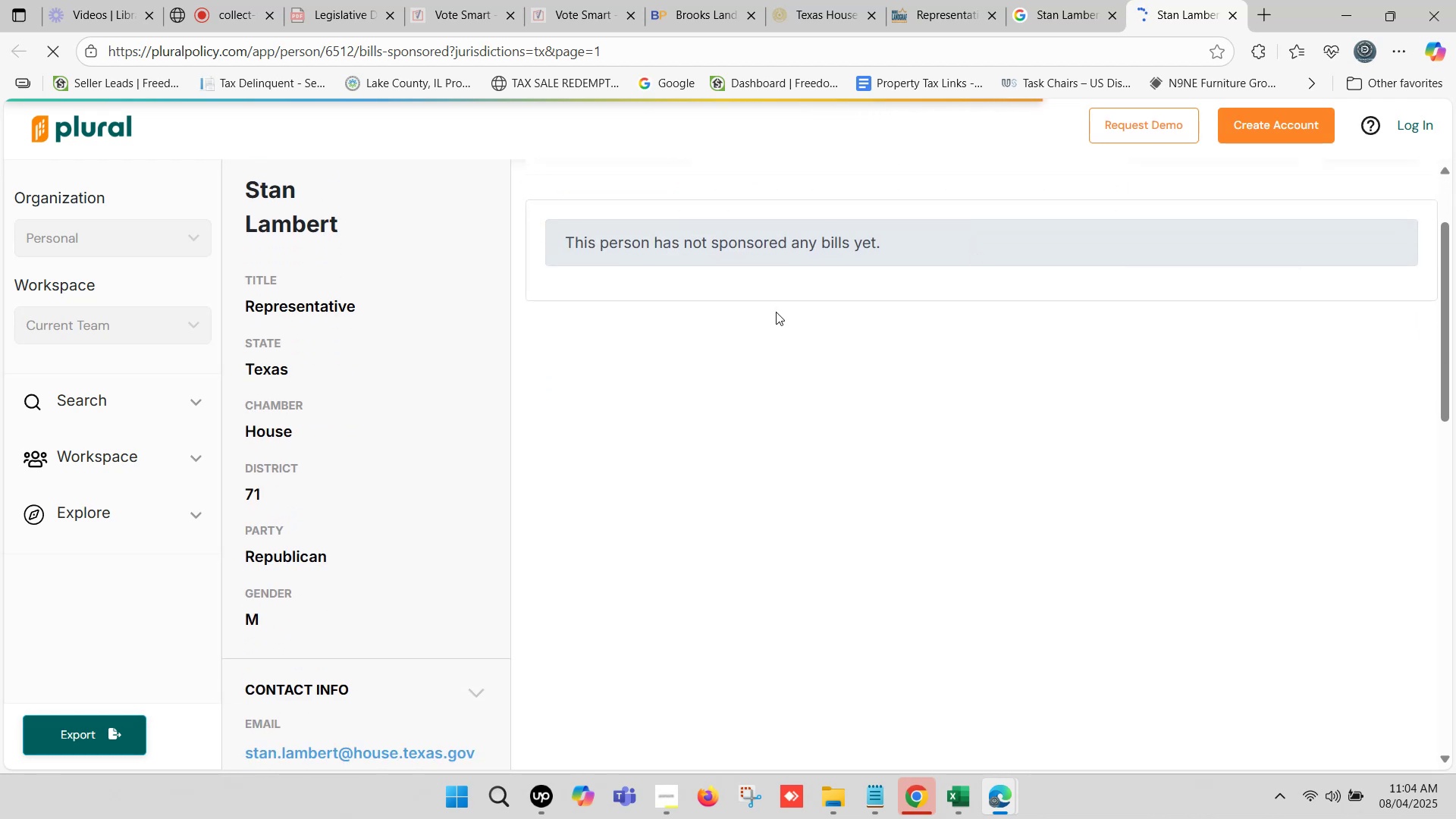 
scroll: coordinate [770, 311], scroll_direction: up, amount: 2.0
 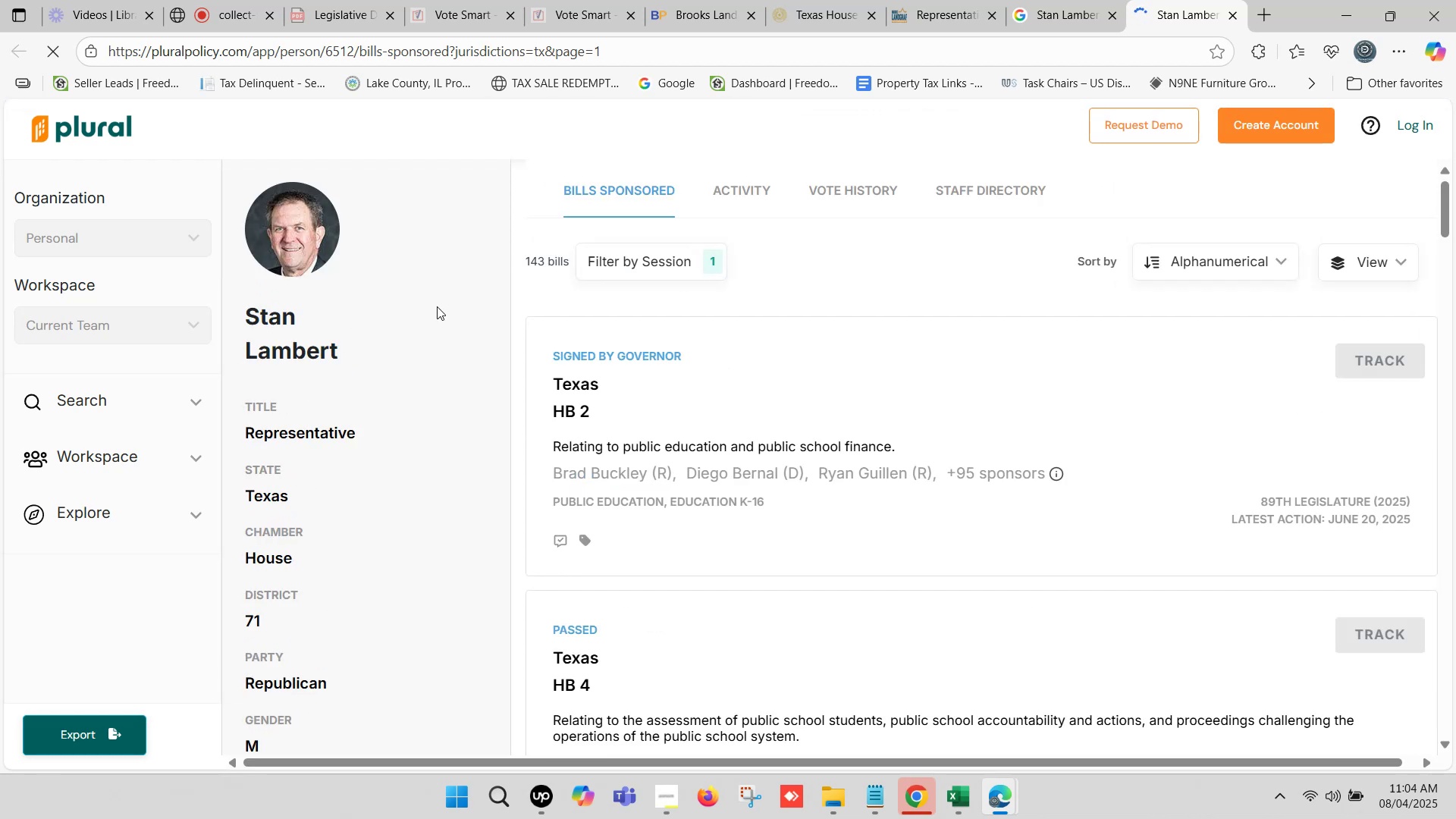 
scroll: coordinate [465, 350], scroll_direction: down, amount: 8.0
 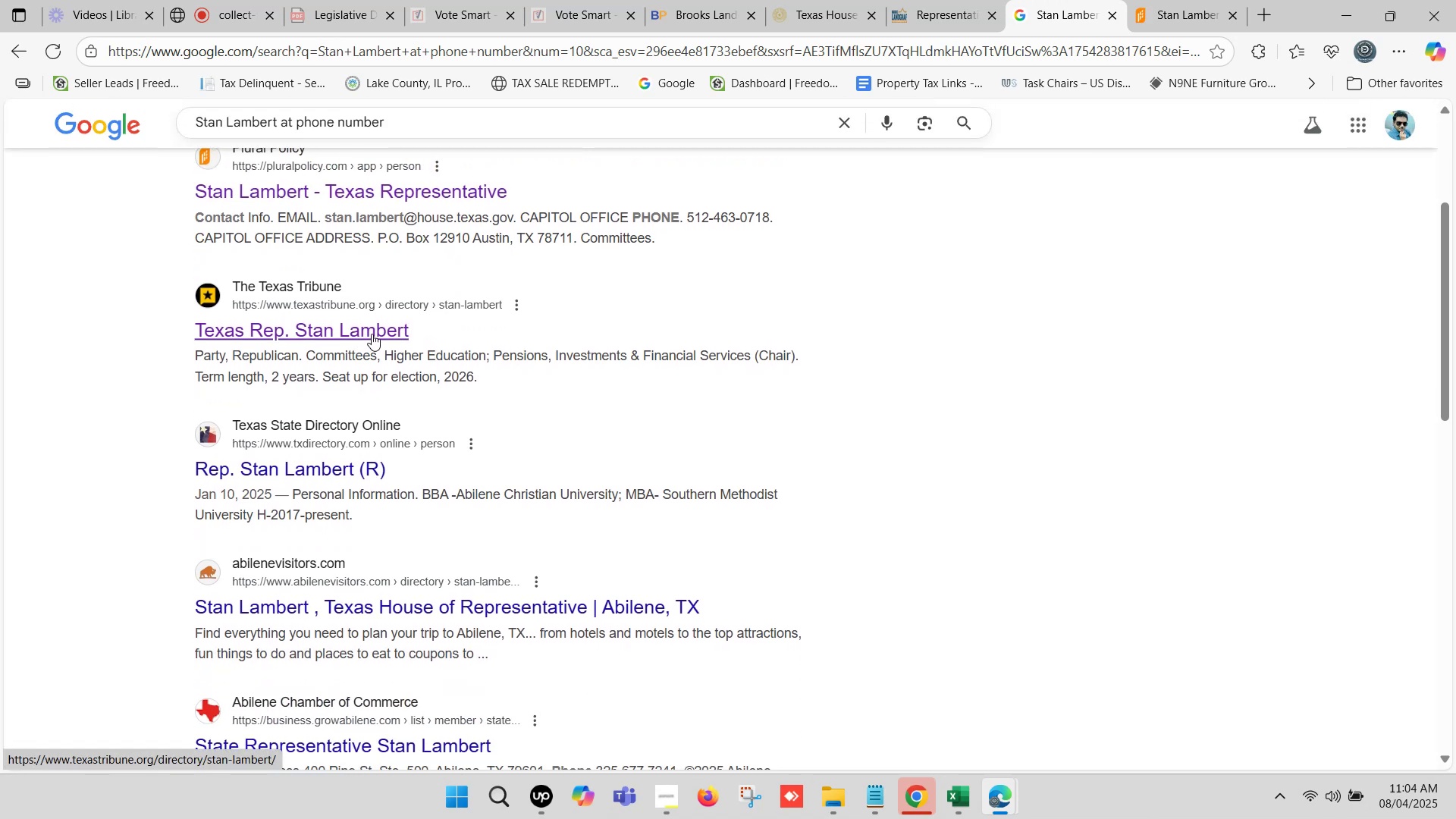 
left_click([1169, 0])
 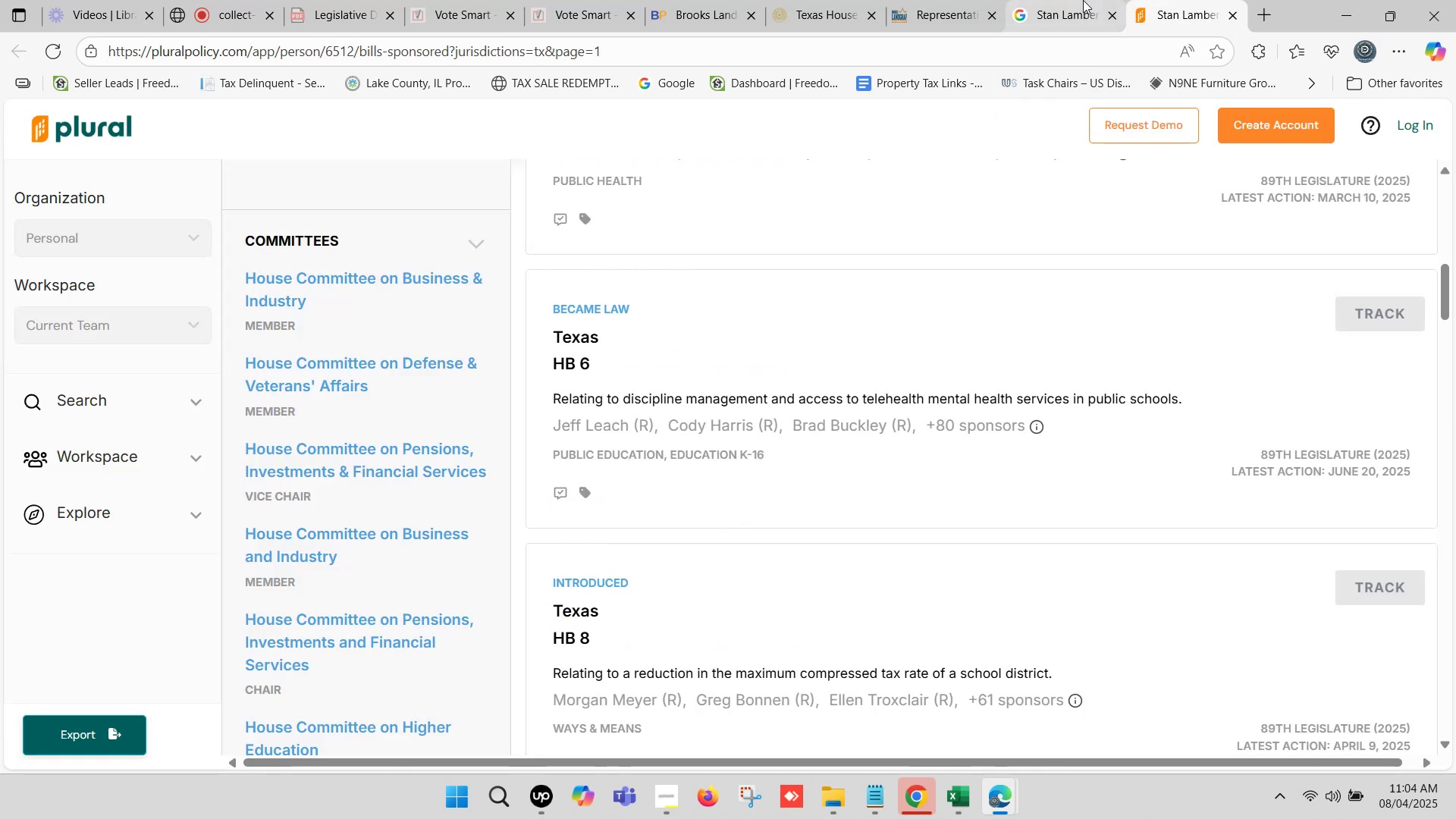 
left_click([1081, 0])
 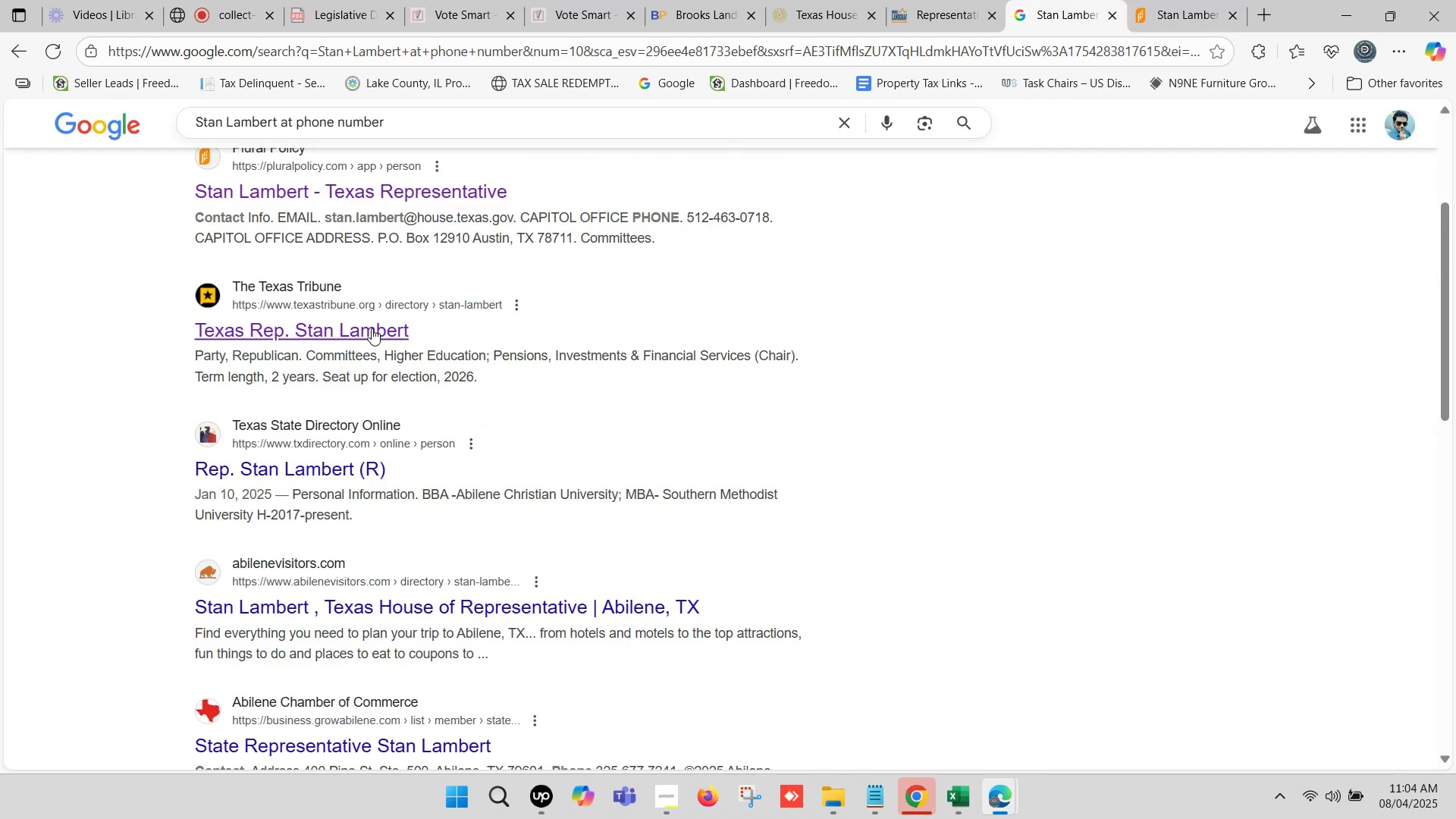 
right_click([371, 328])
 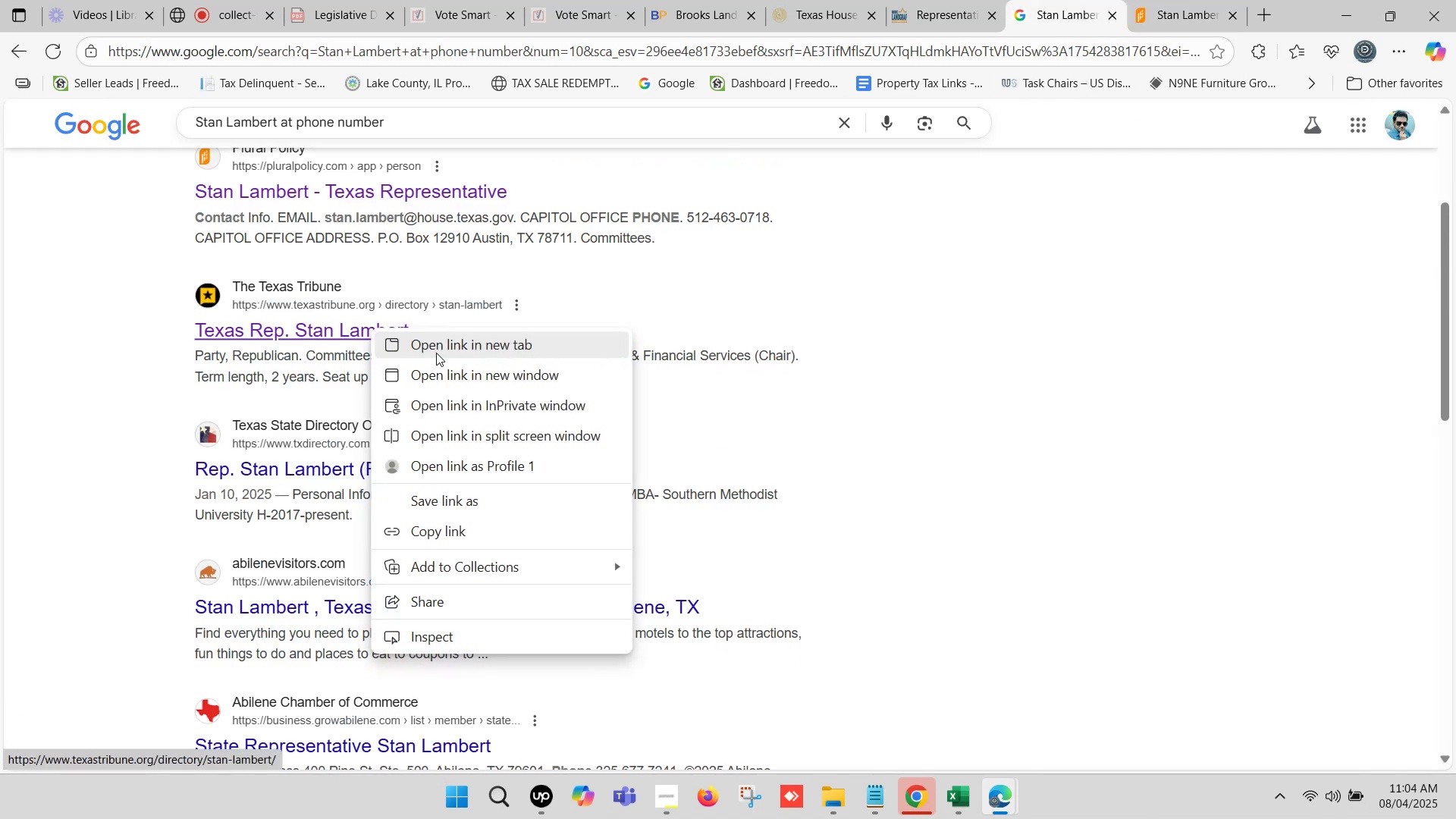 
left_click([443, 350])
 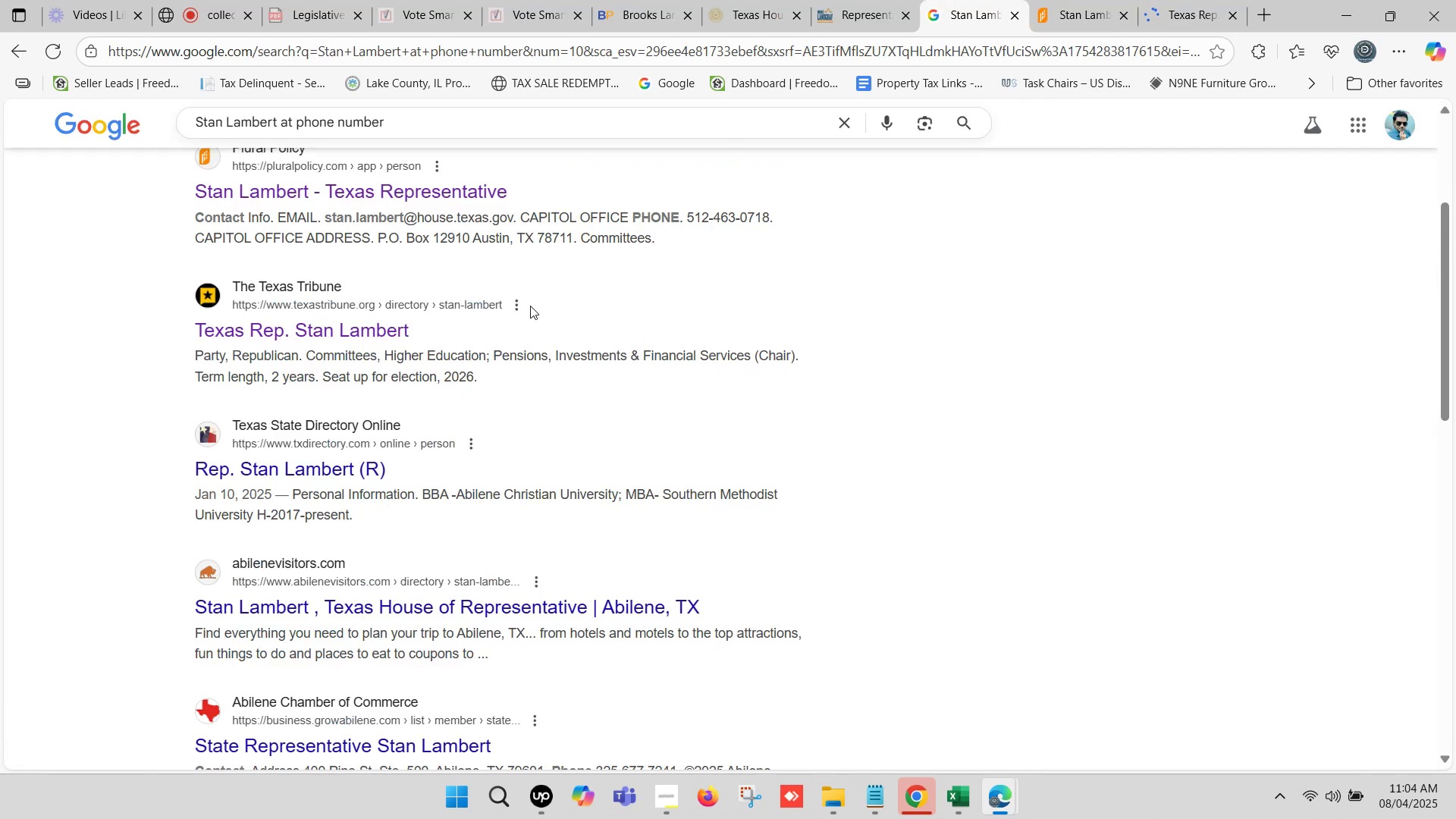 
left_click([1189, 0])
 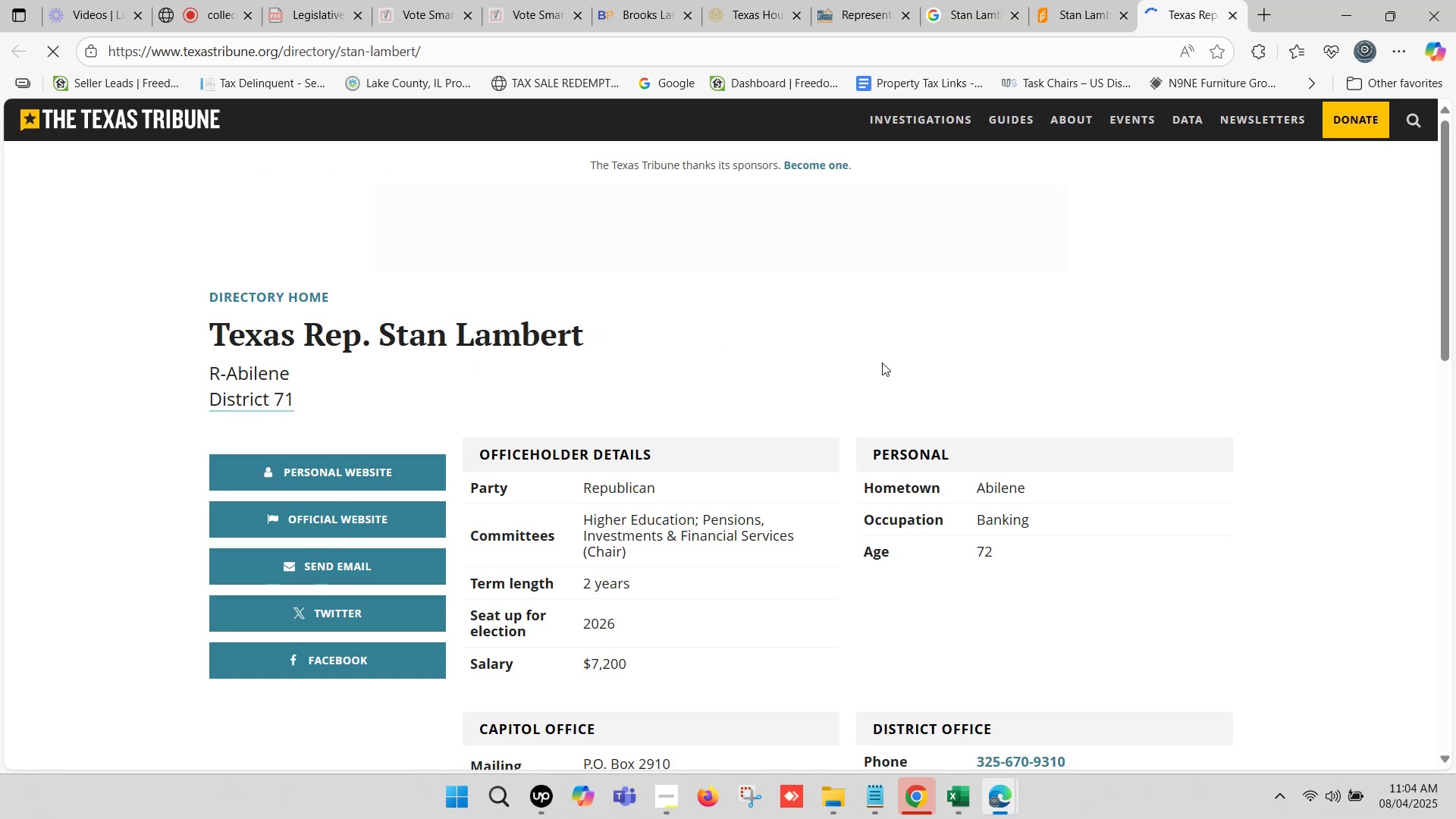 
scroll: coordinate [864, 394], scroll_direction: down, amount: 2.0
 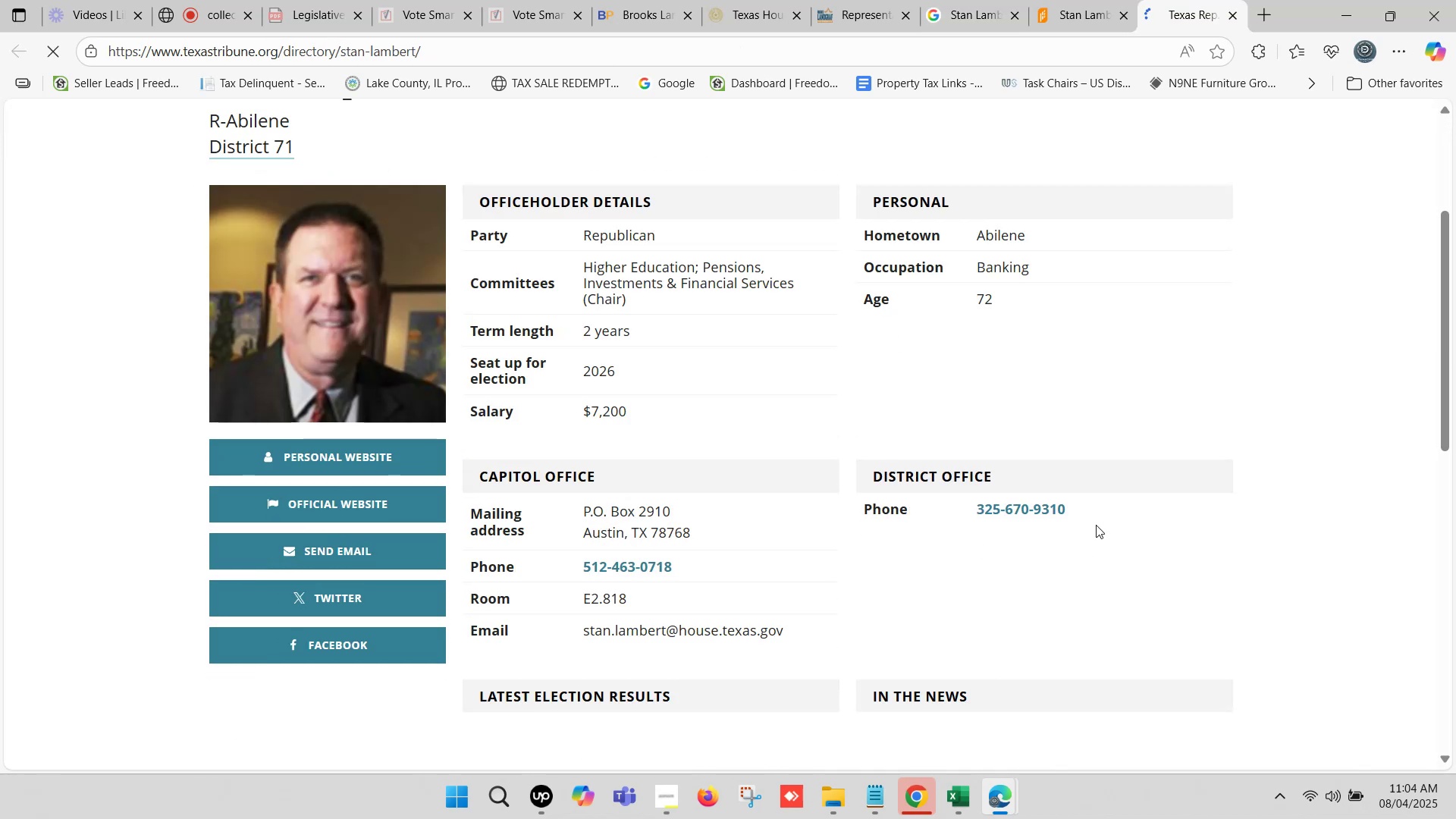 
left_click_drag(start_coordinate=[1084, 516], to_coordinate=[975, 507])
 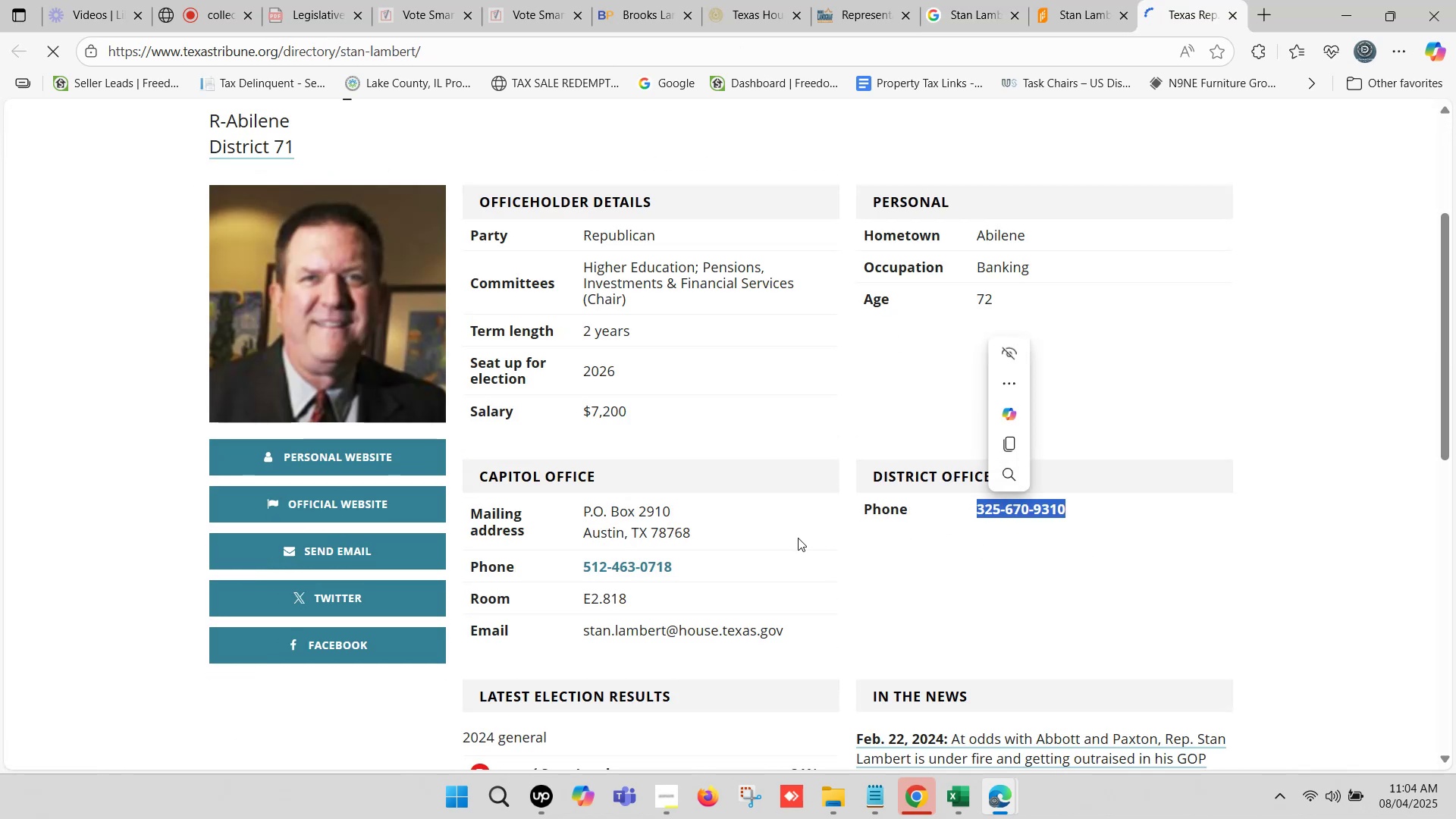 
key(Control+C)
 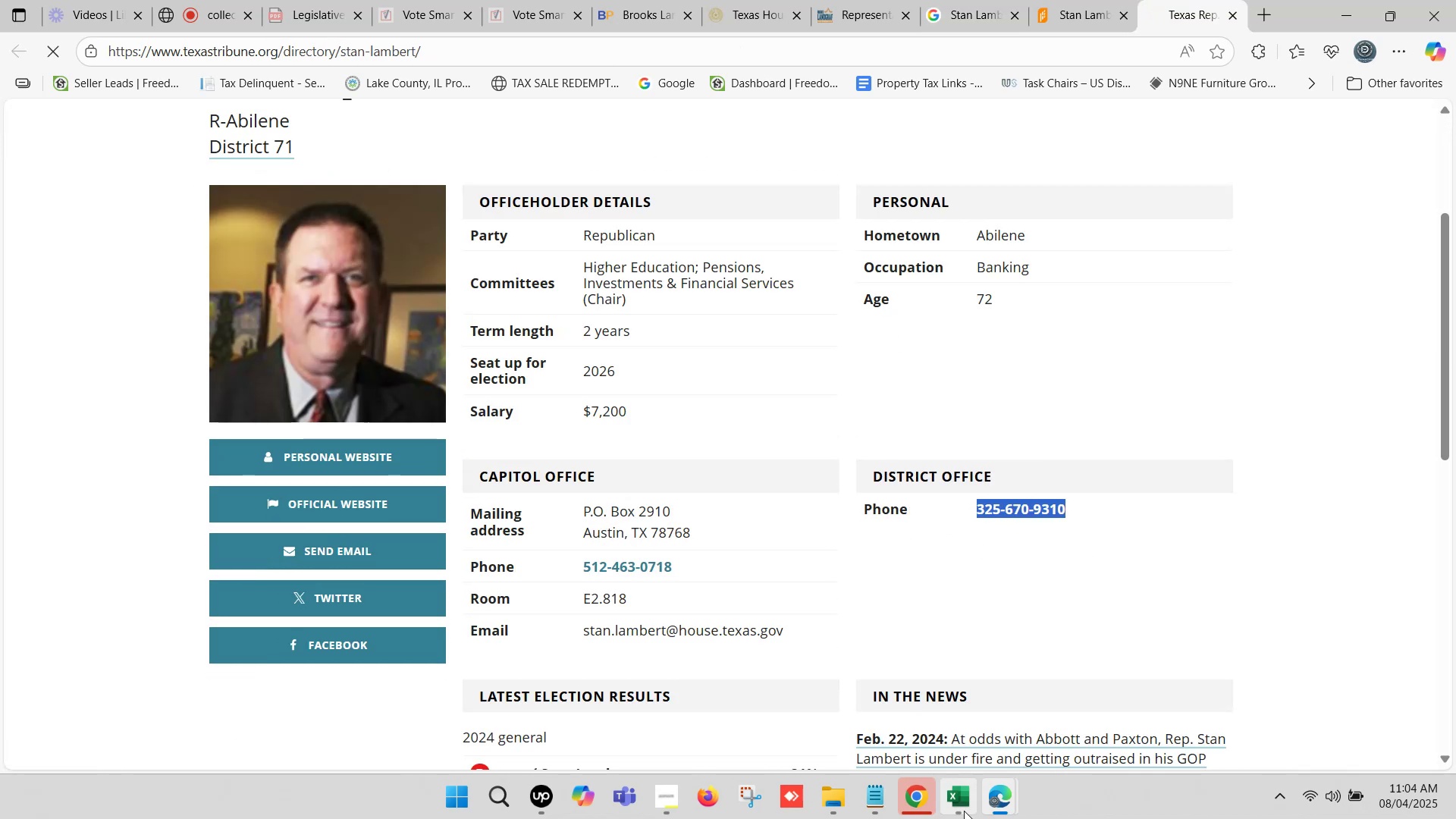 
left_click([956, 797])
 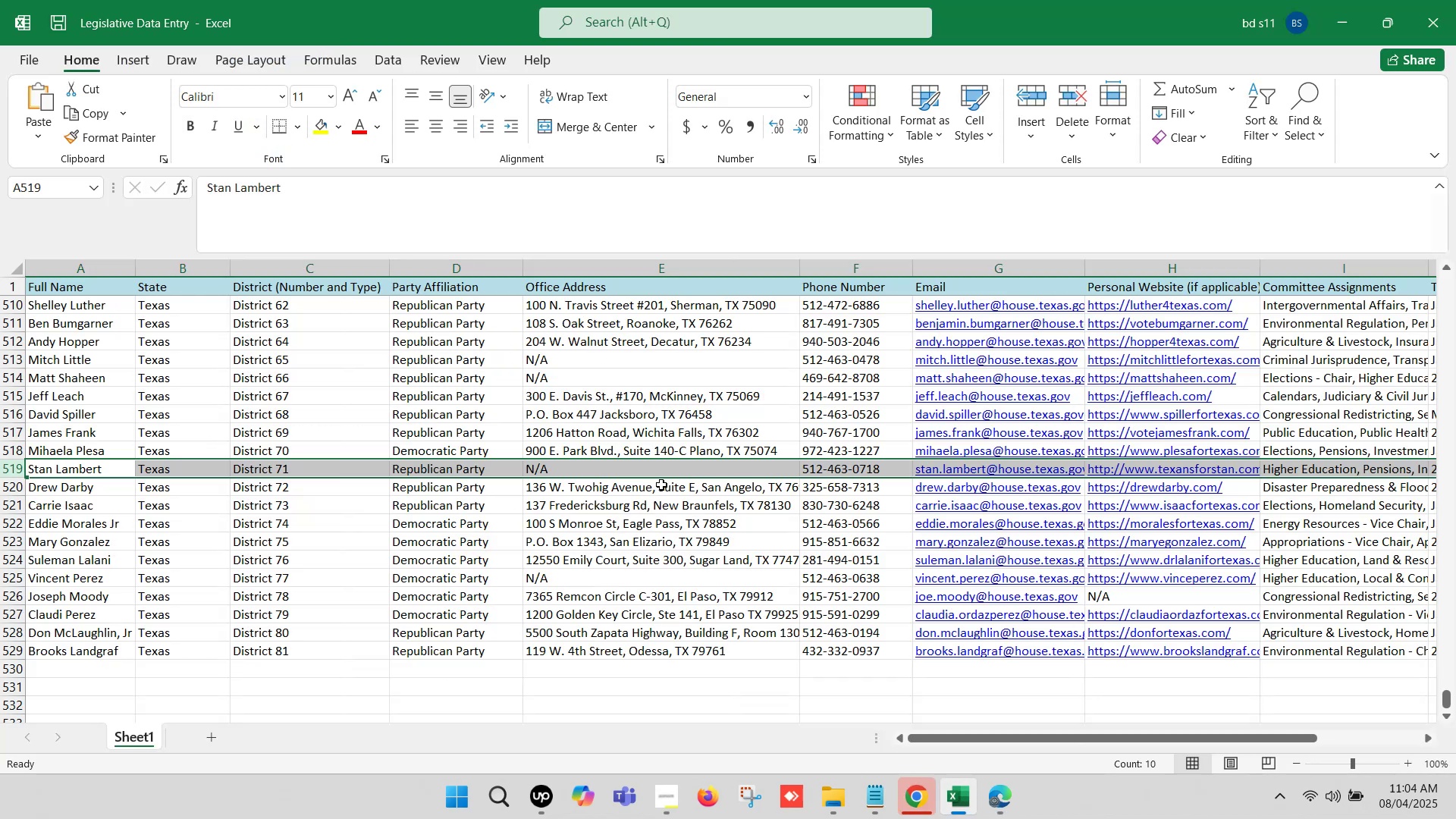 
left_click([639, 469])
 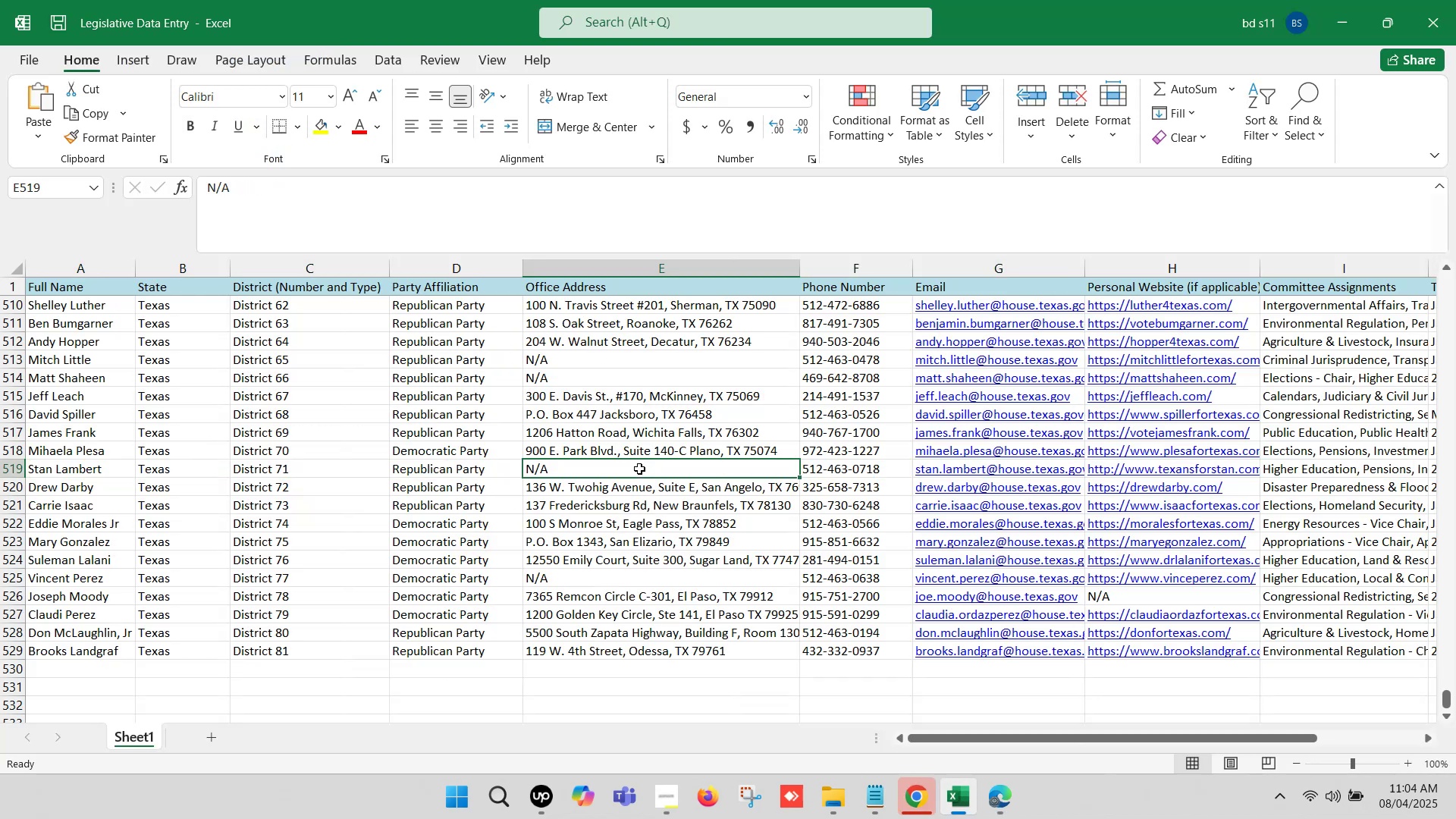 
key(ArrowRight)
 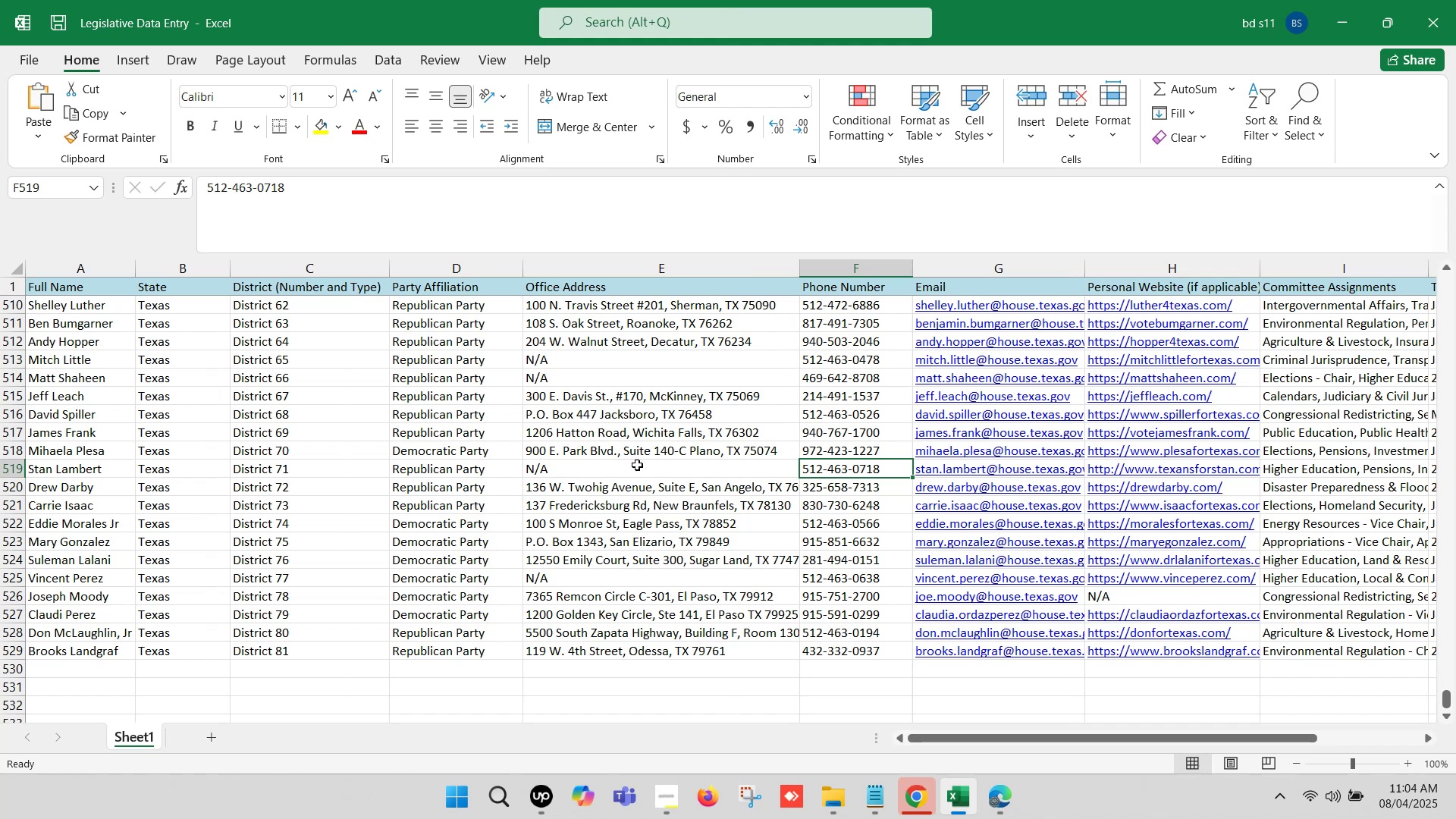 
key(Backspace)
 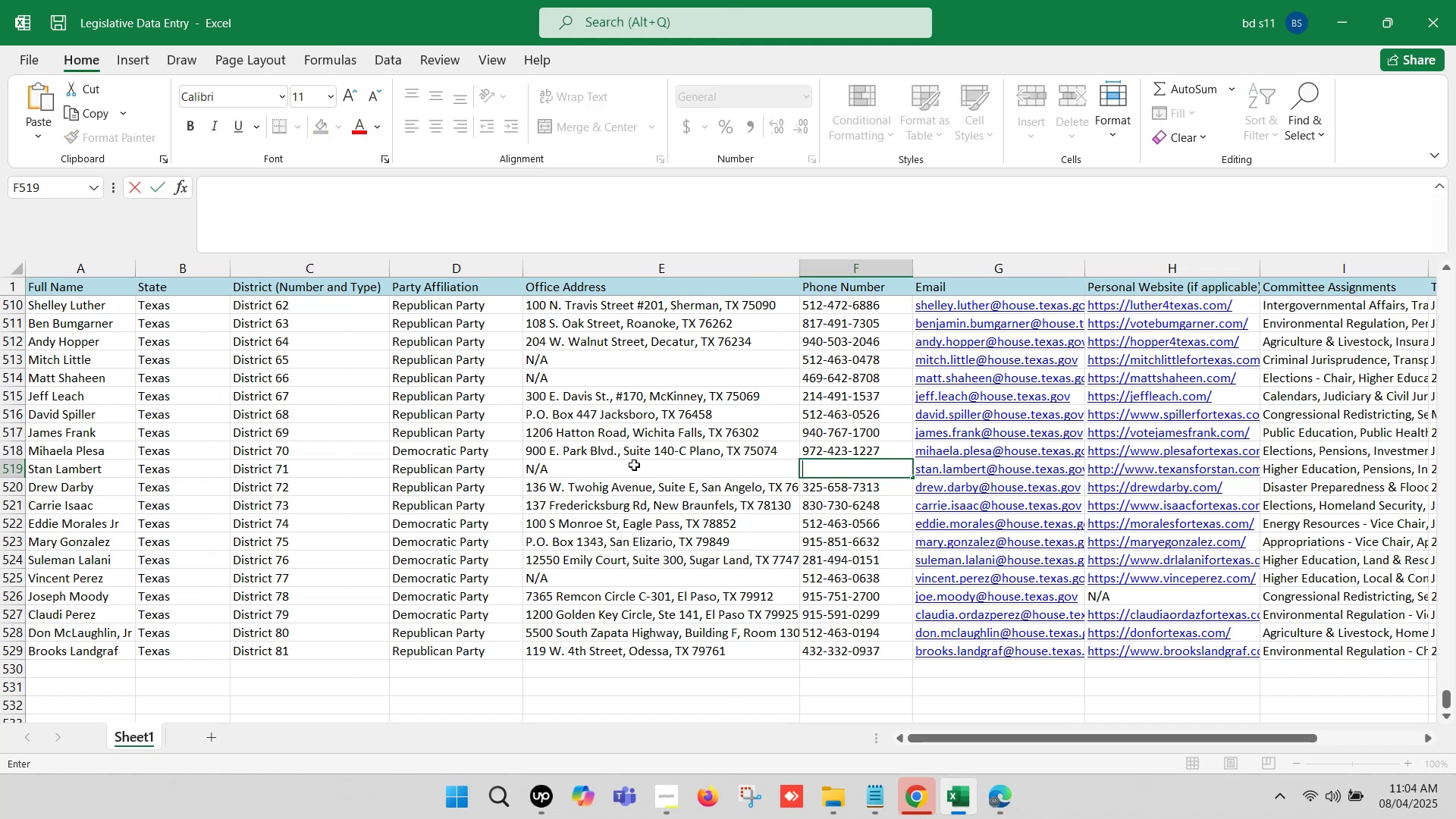 
key(Control+V)
 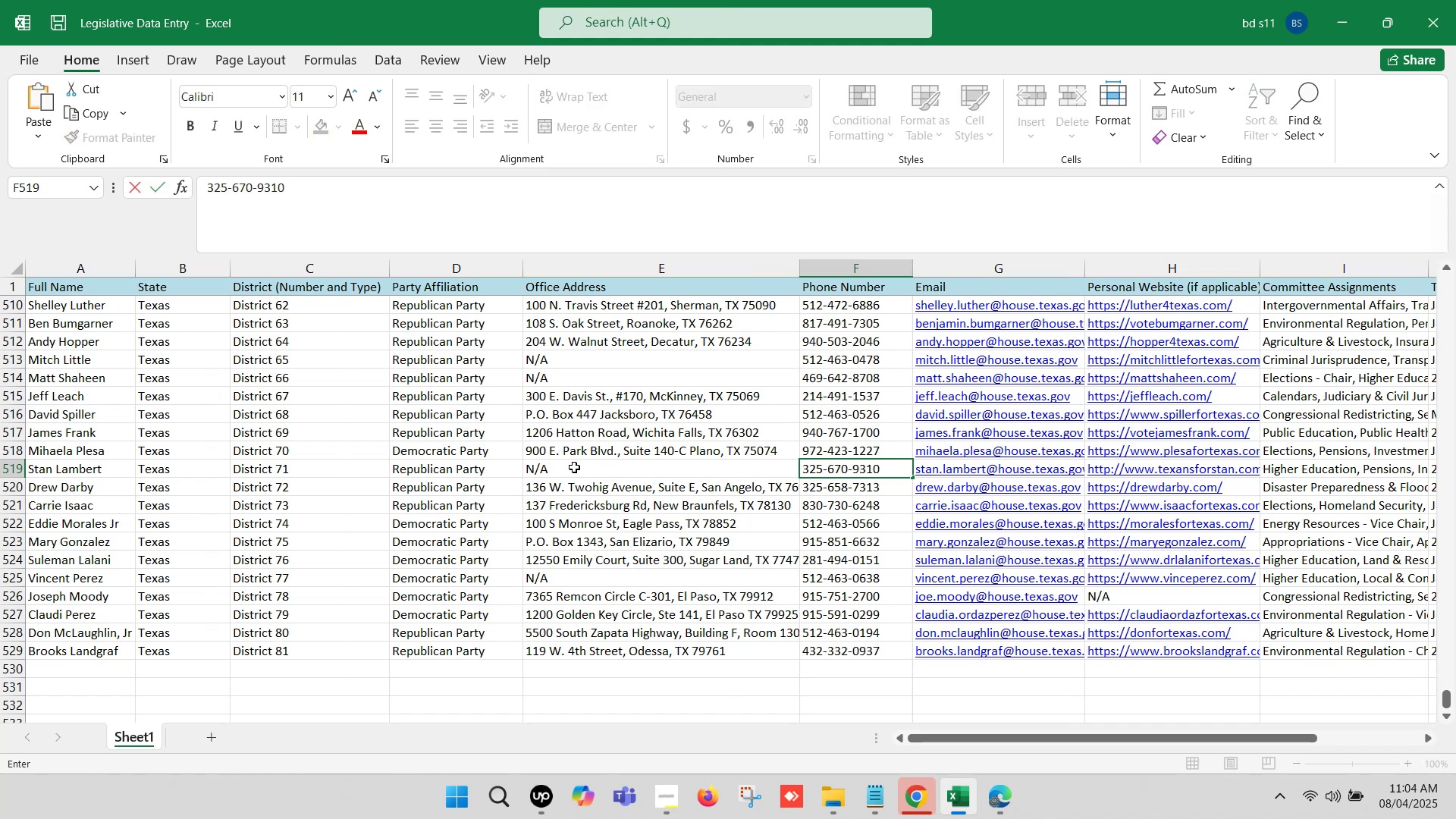 
left_click([569, 466])
 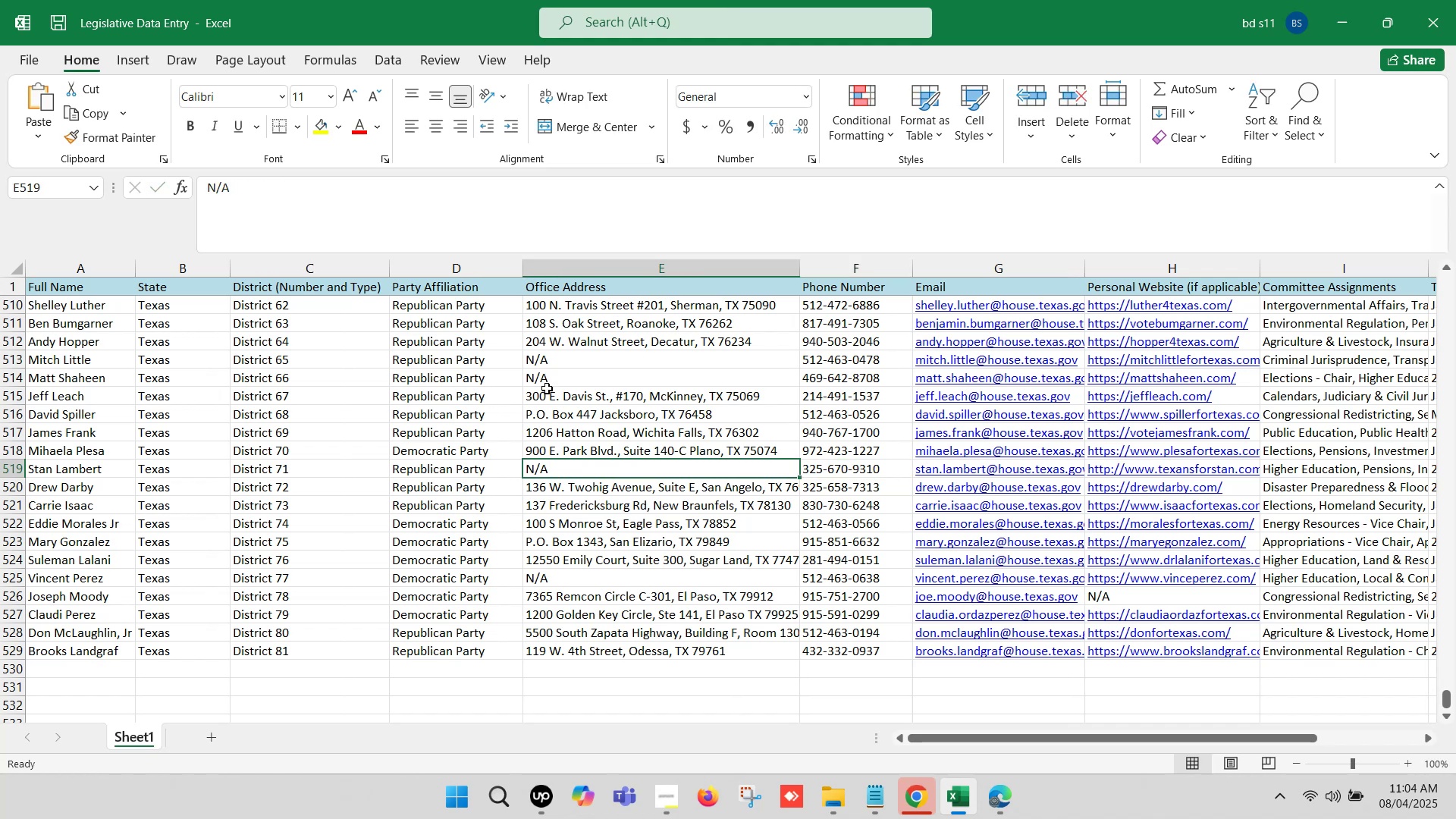 
left_click([547, 387])
 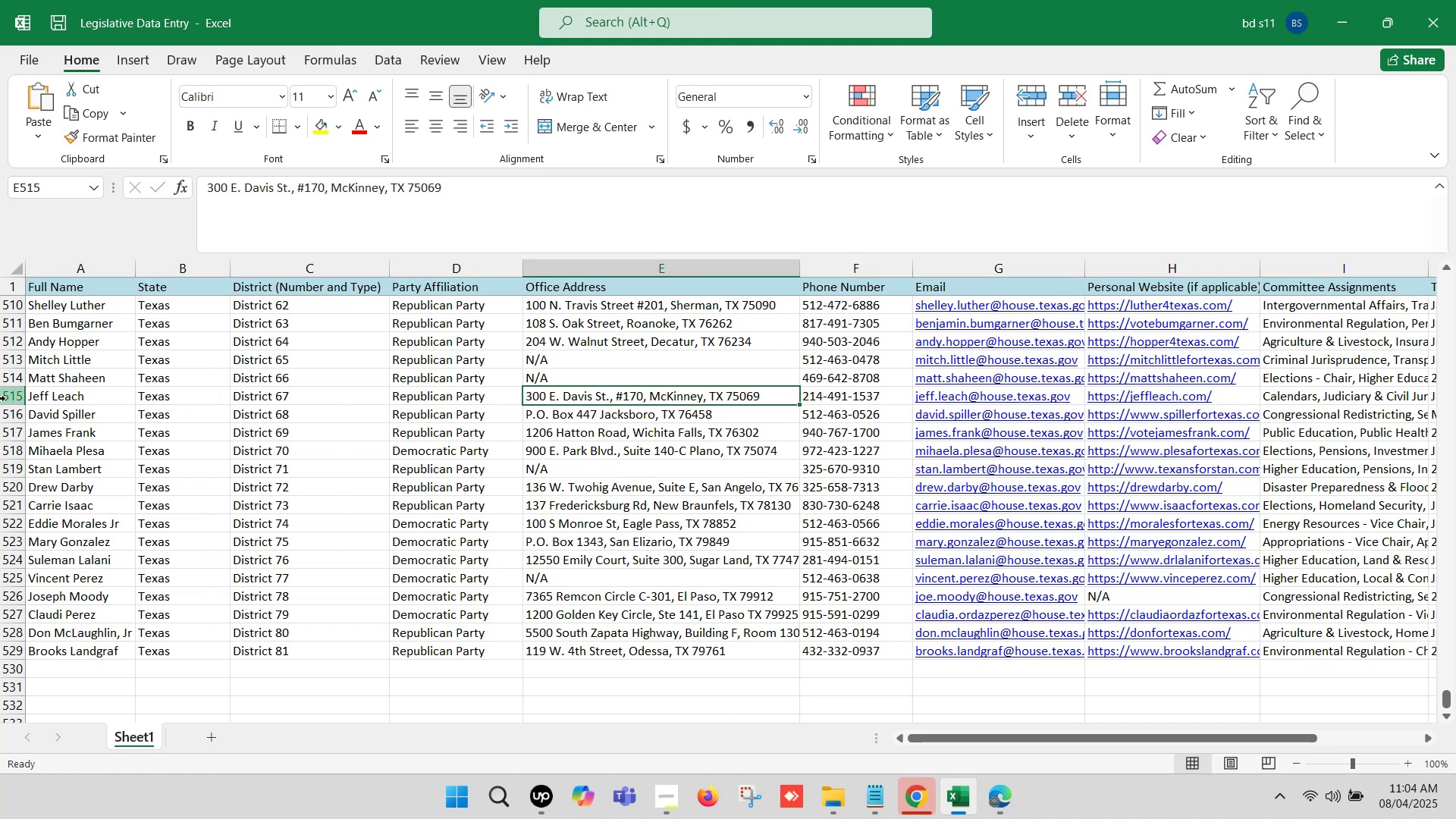 
left_click([4, 398])
 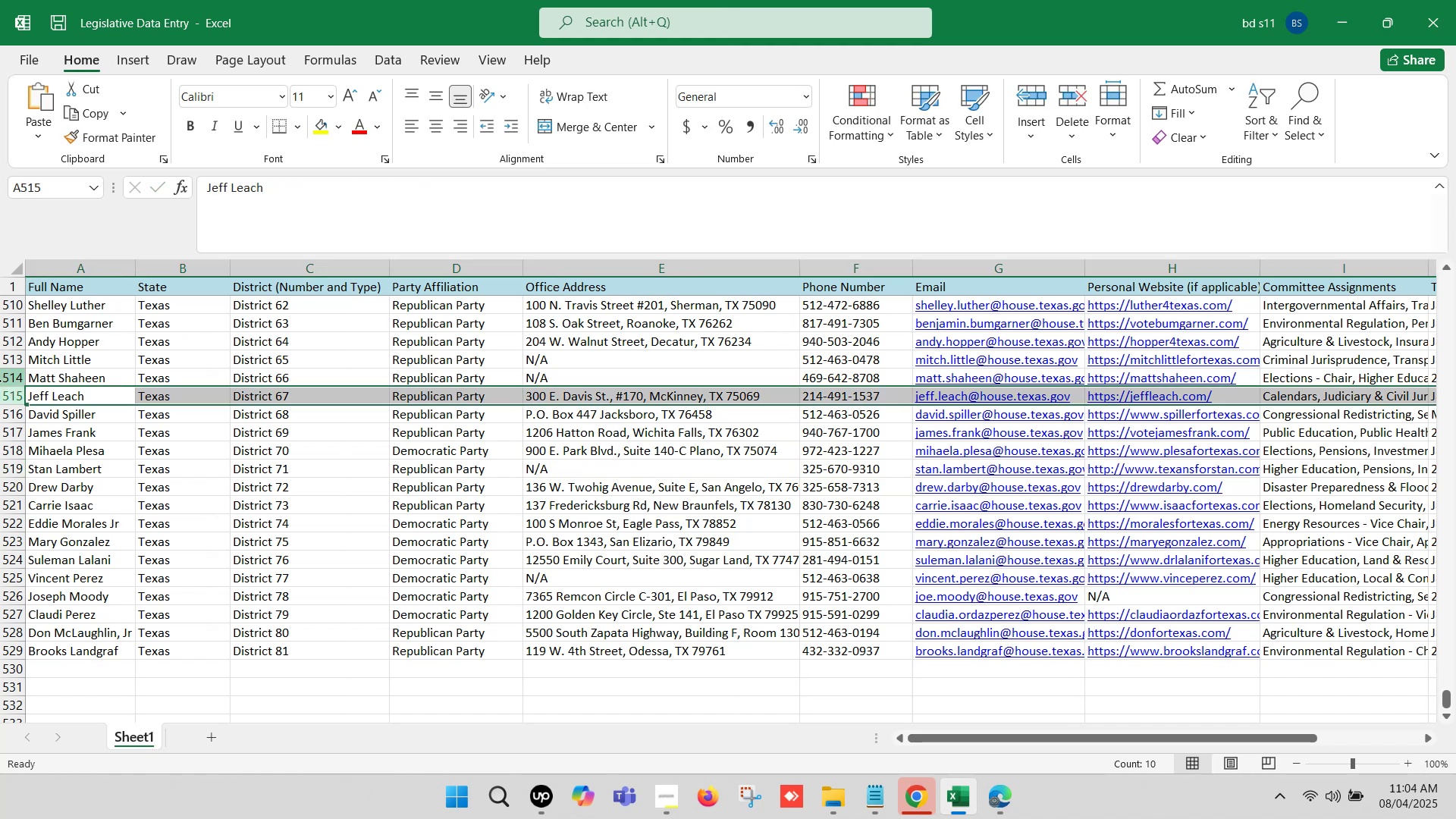 
left_click([2, 377])
 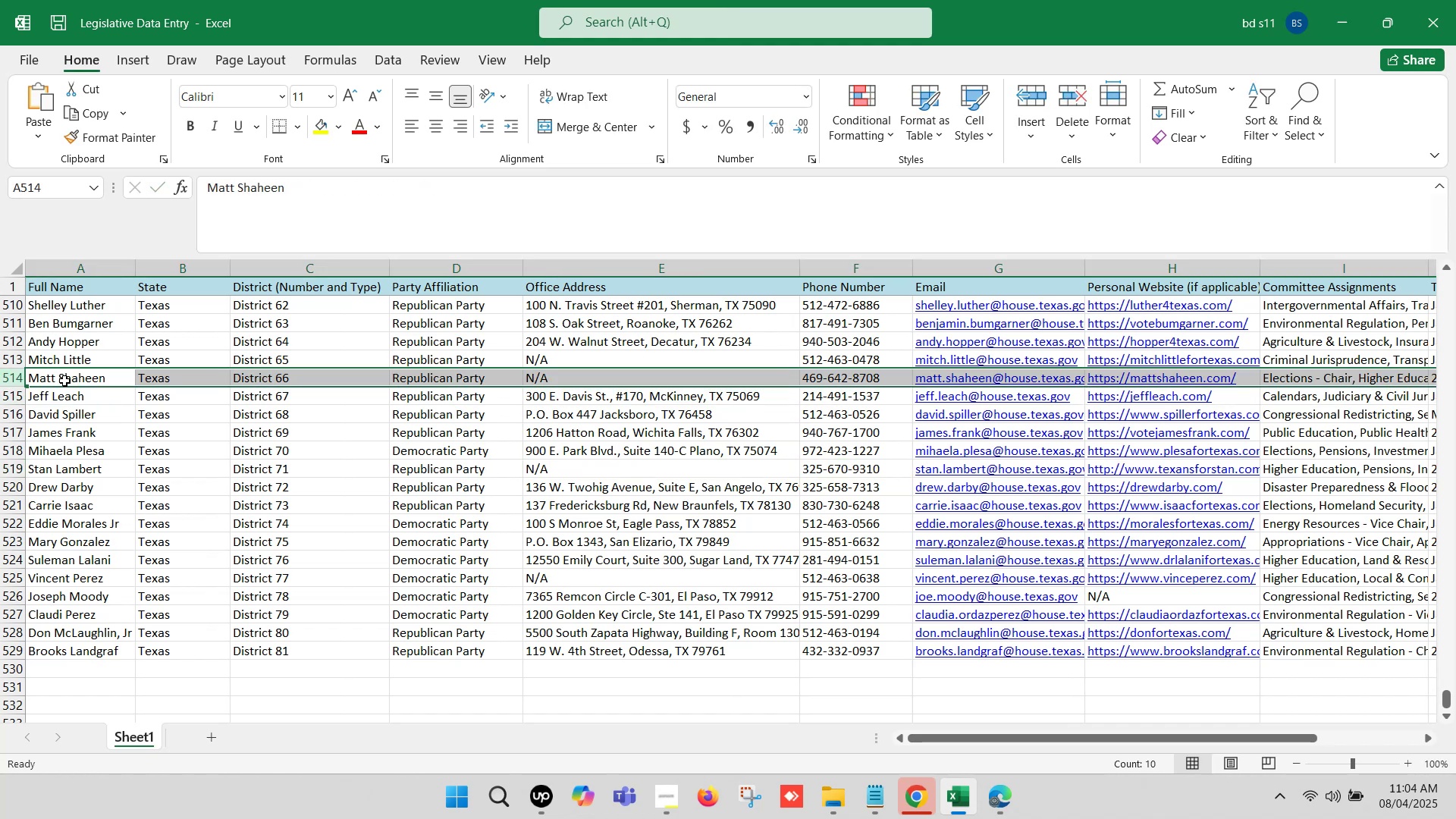 
left_click([67, 378])
 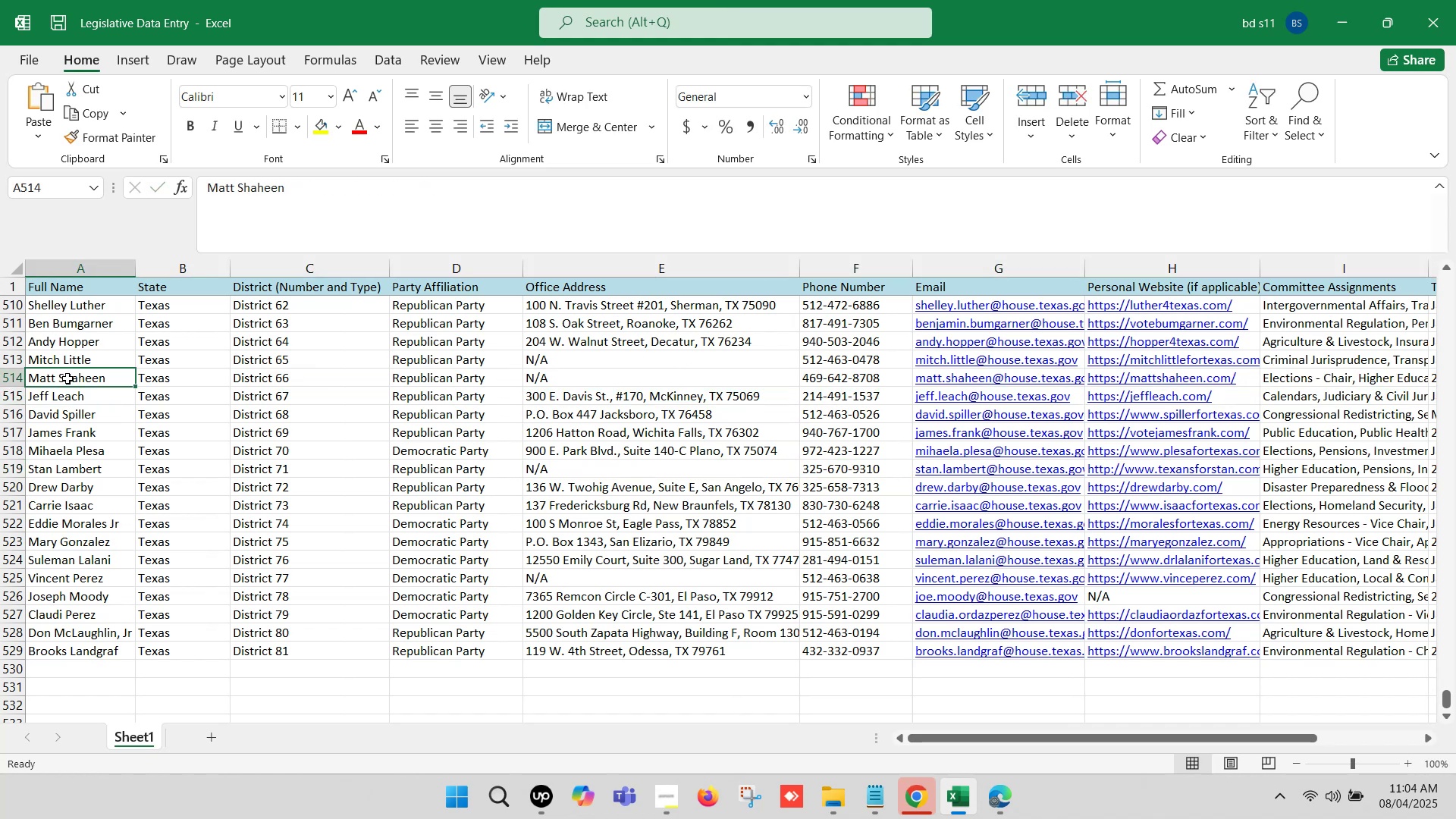 
key(Control+C)
 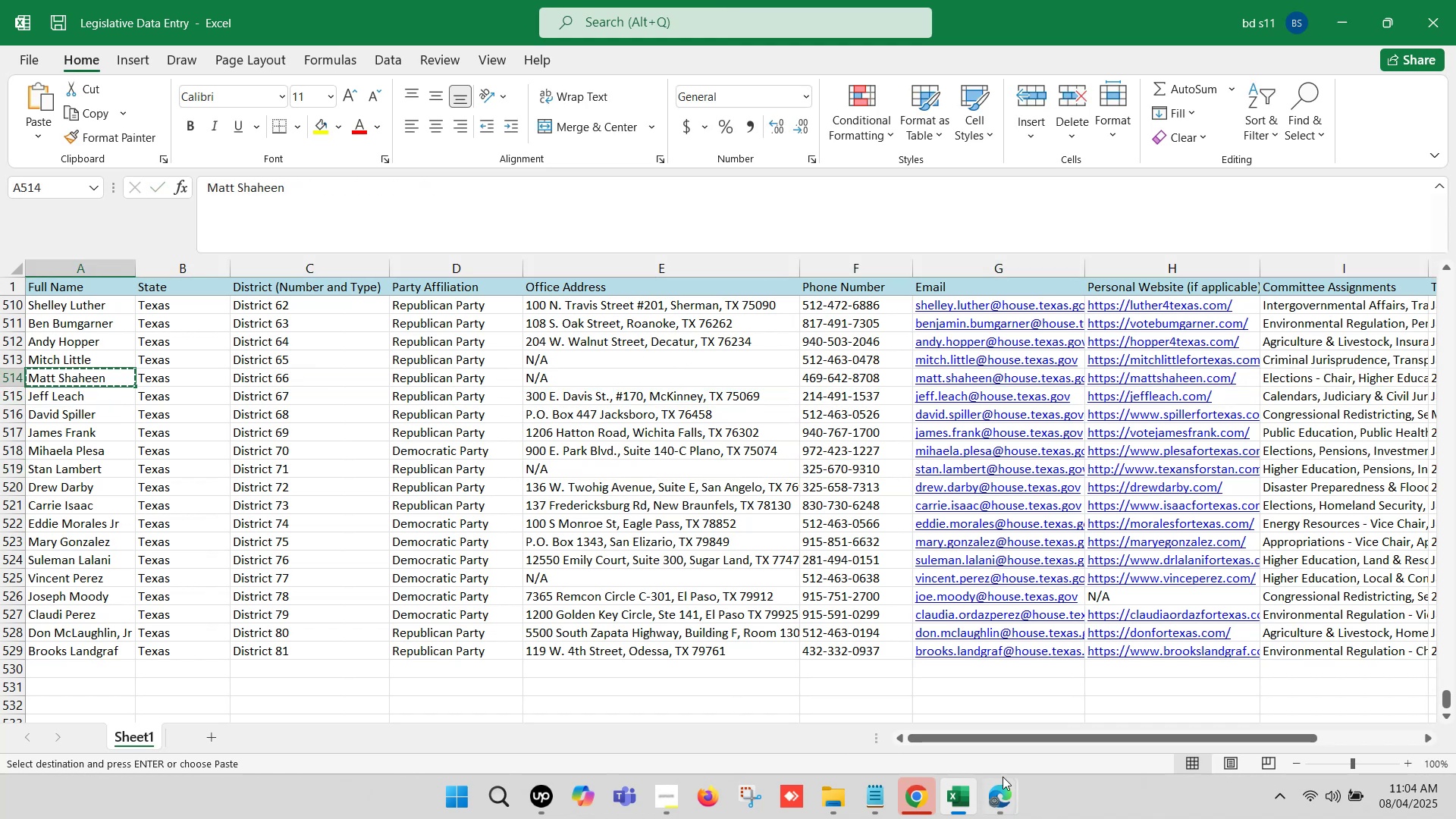 
left_click([1005, 793])
 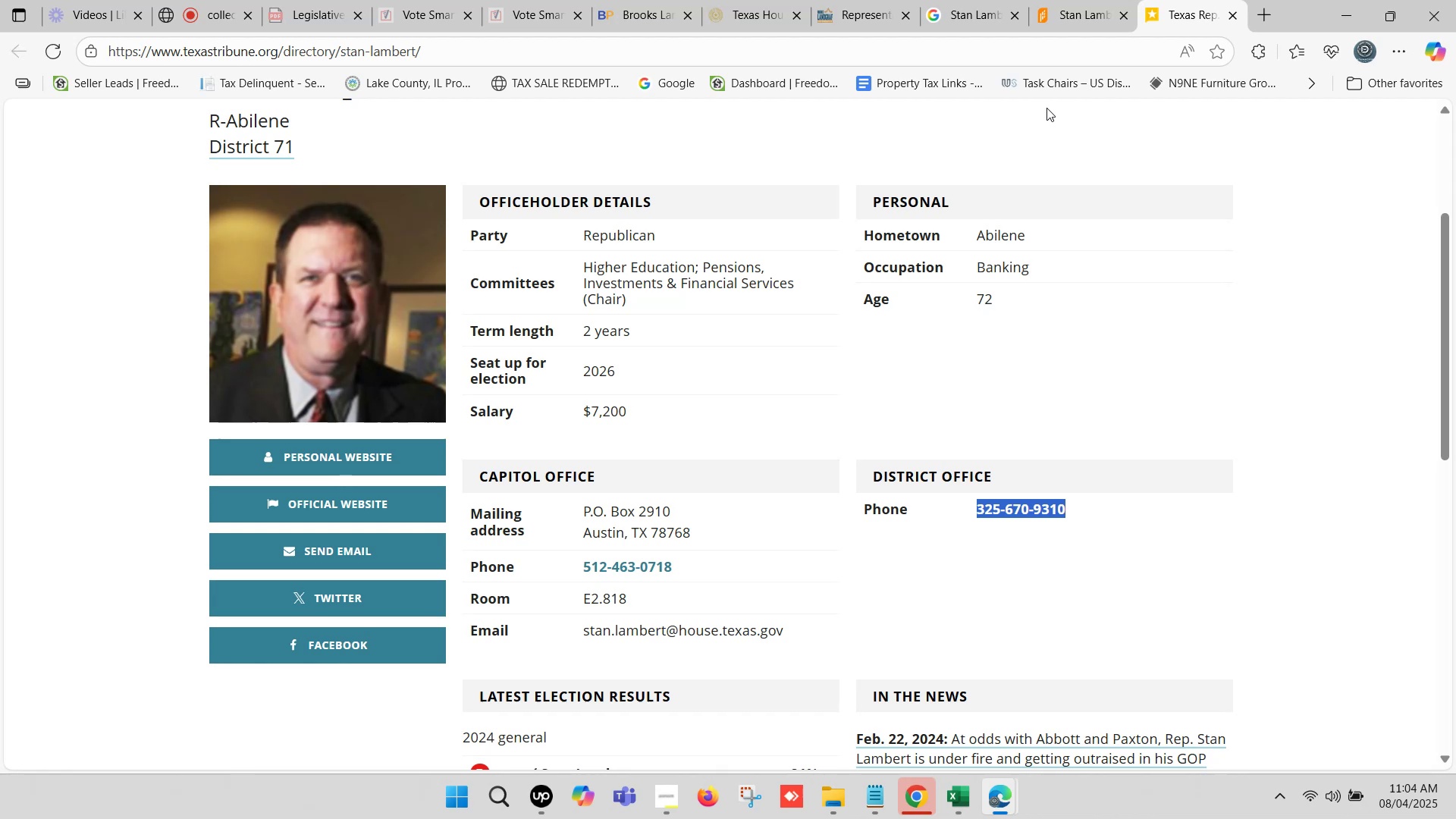 
left_click([1198, 0])
 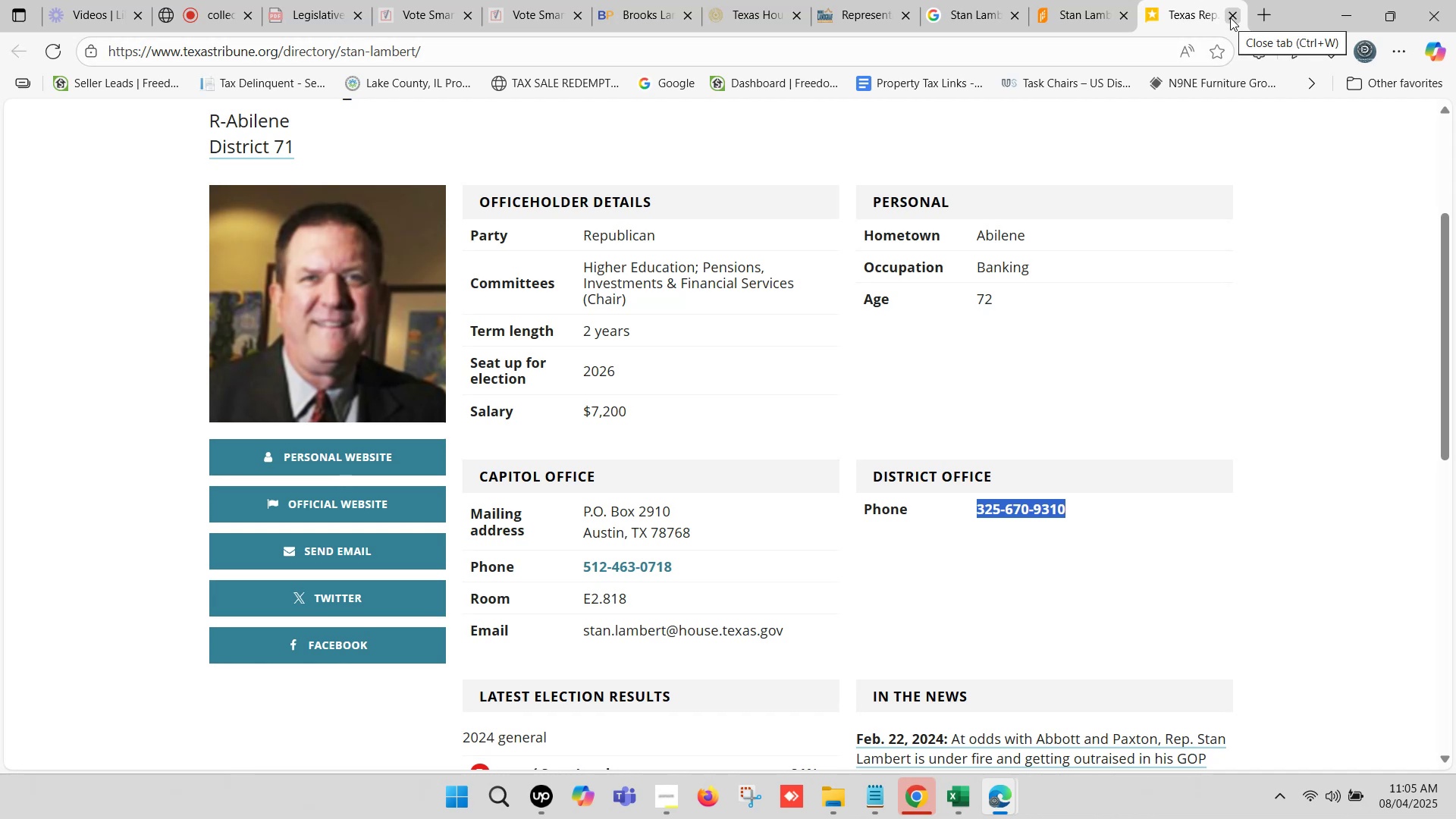 
left_click([1230, 17])
 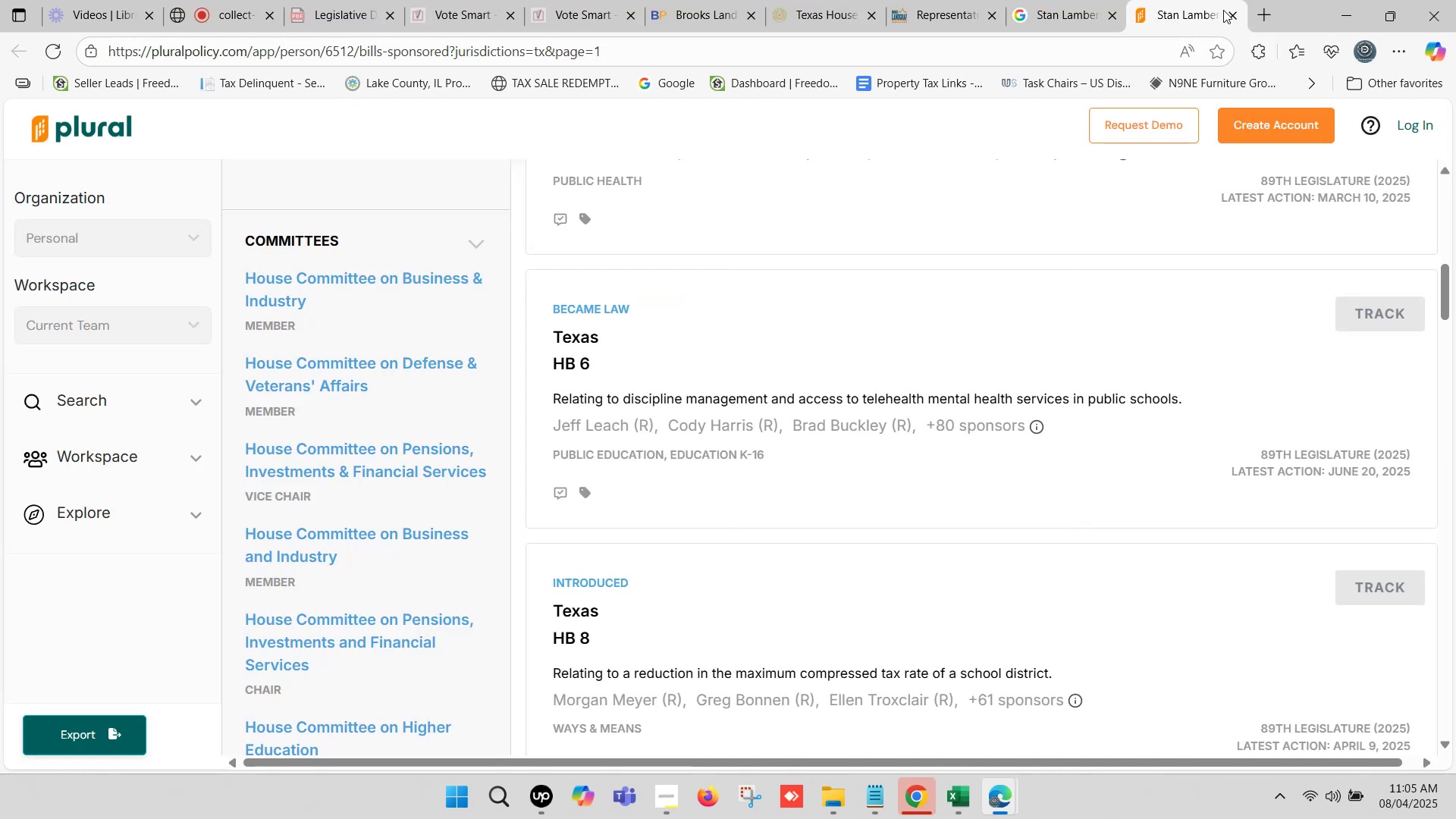 
left_click([1232, 11])
 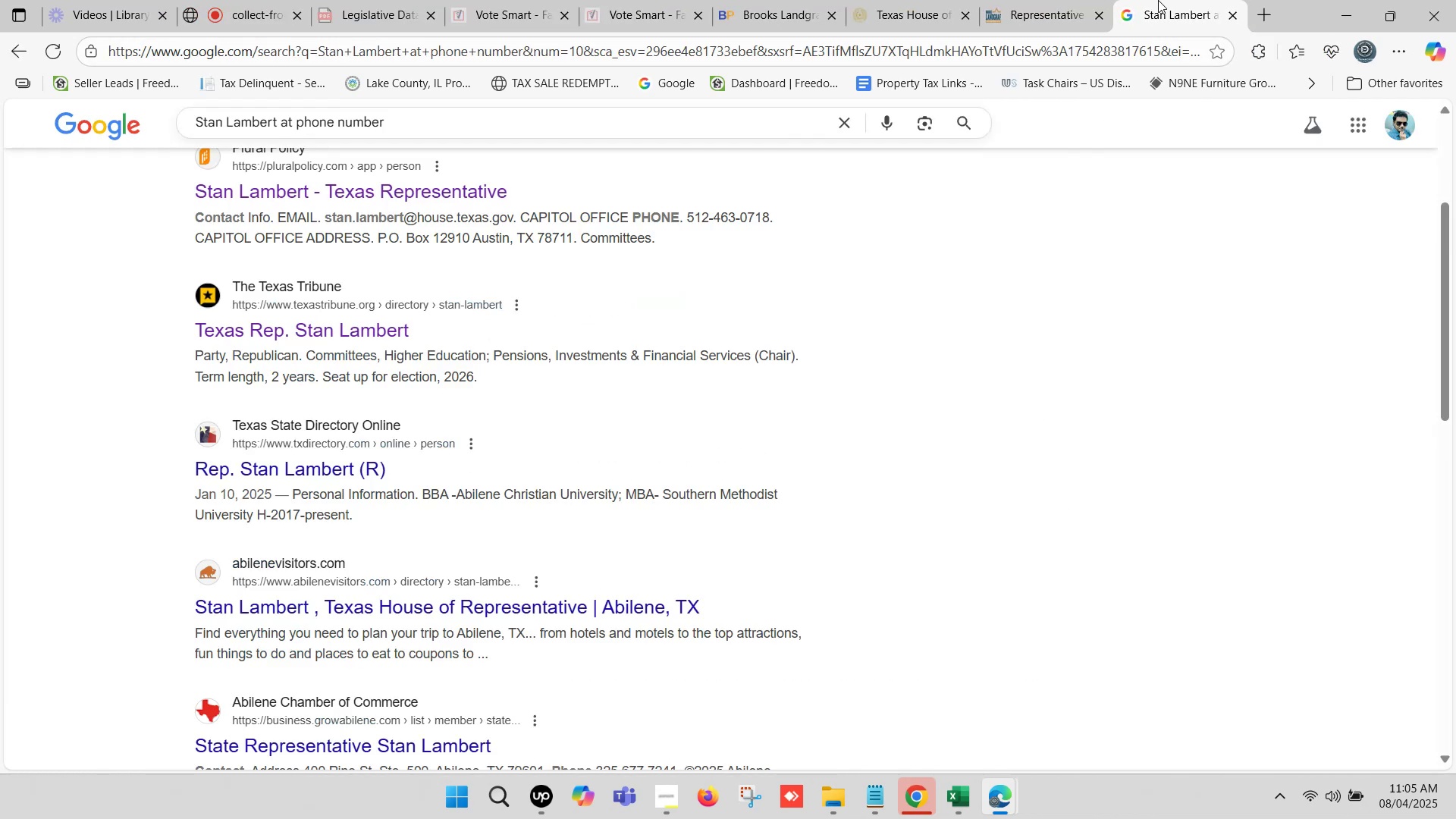 
left_click([1163, 0])
 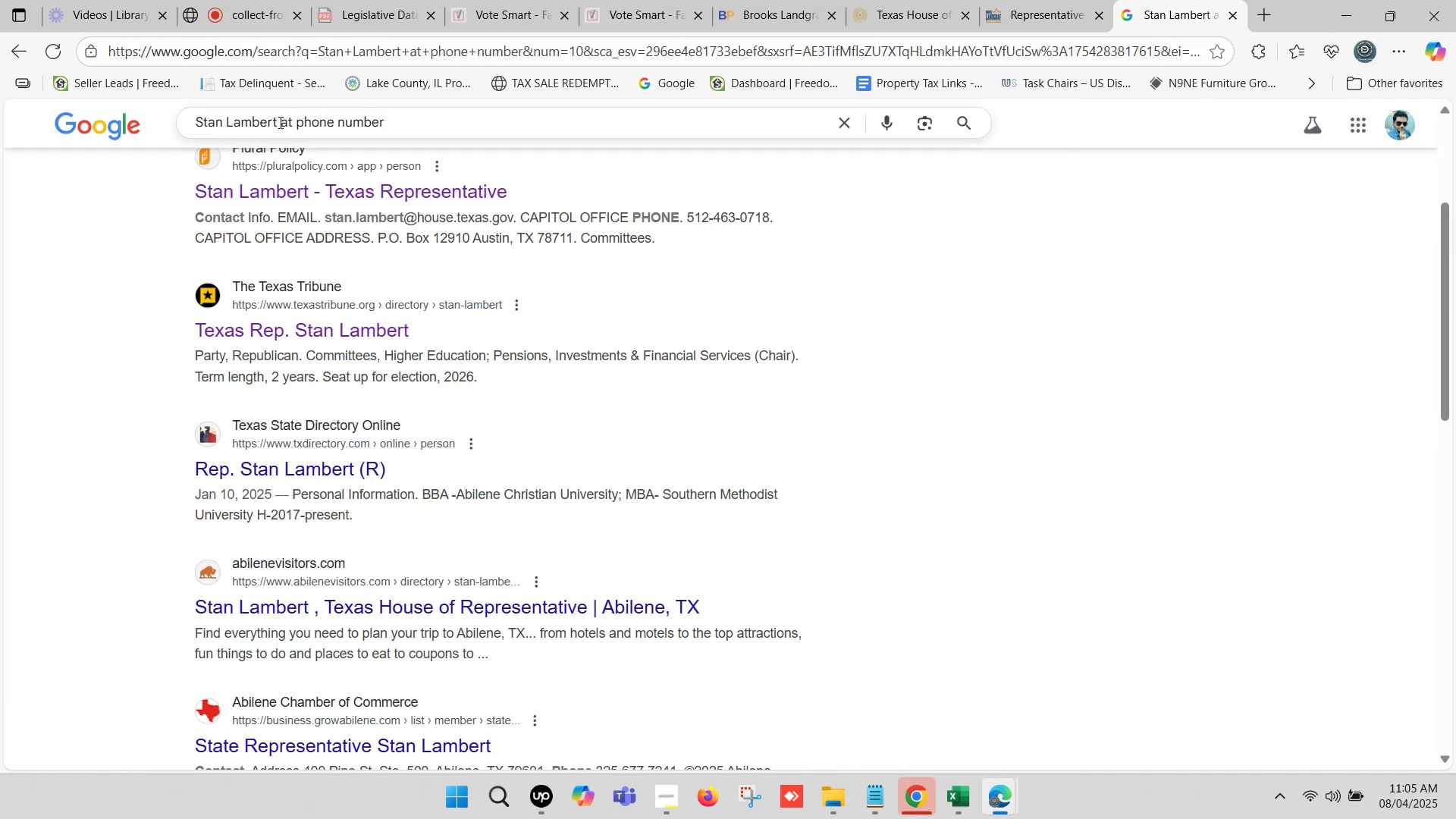 
left_click_drag(start_coordinate=[278, 119], to_coordinate=[133, 119])
 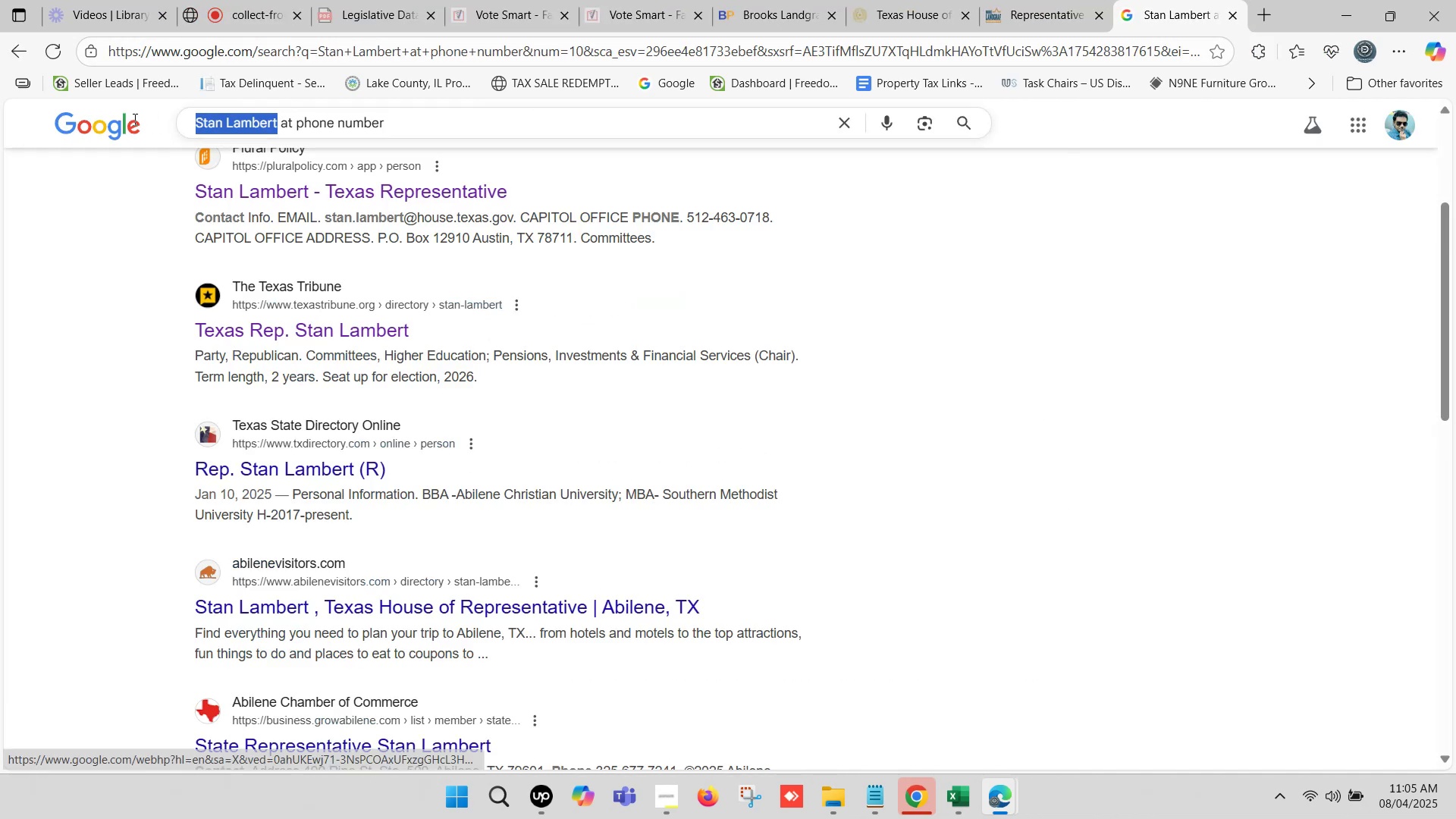 
key(Control+V)
 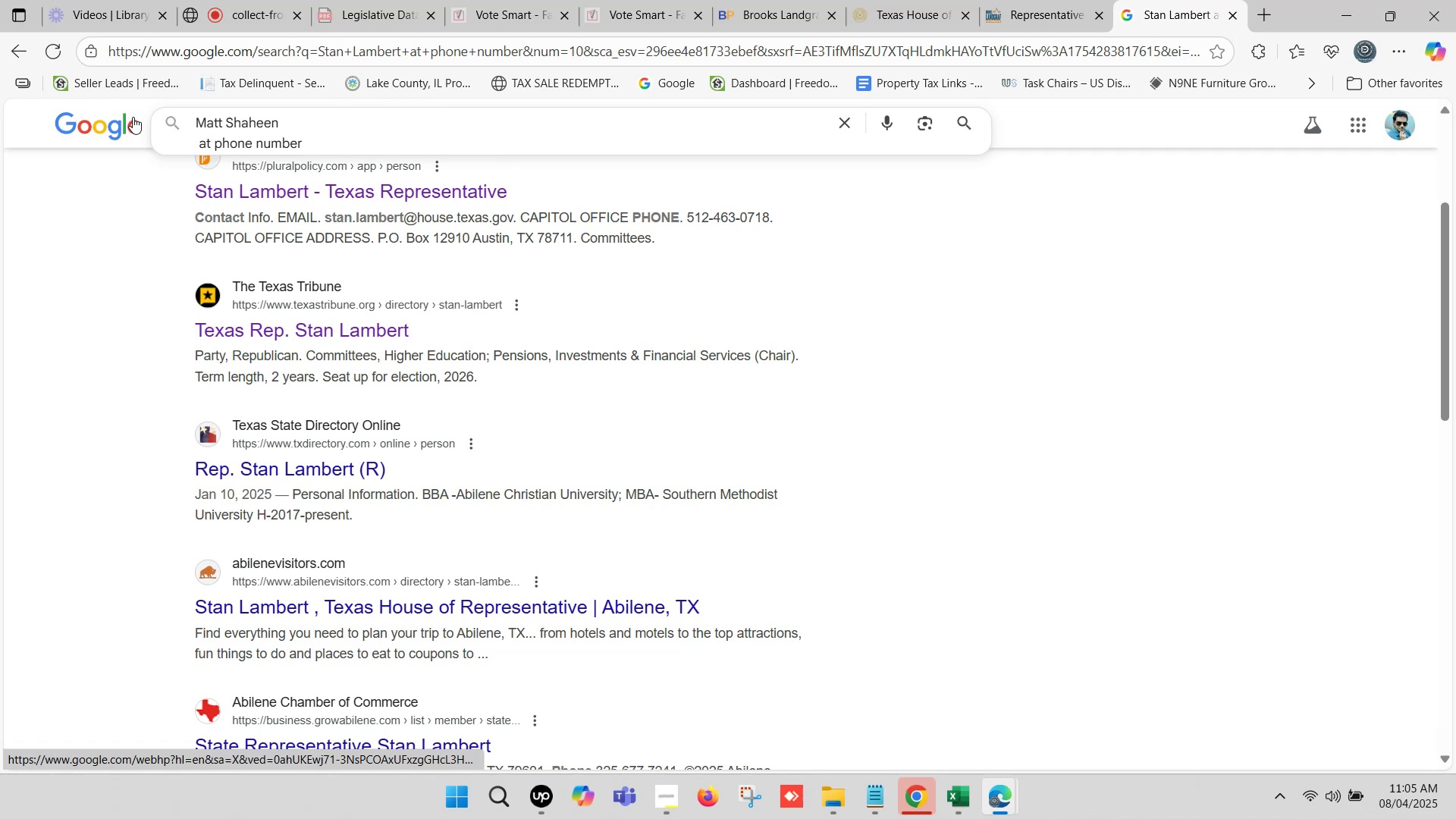 
key(Backspace)
 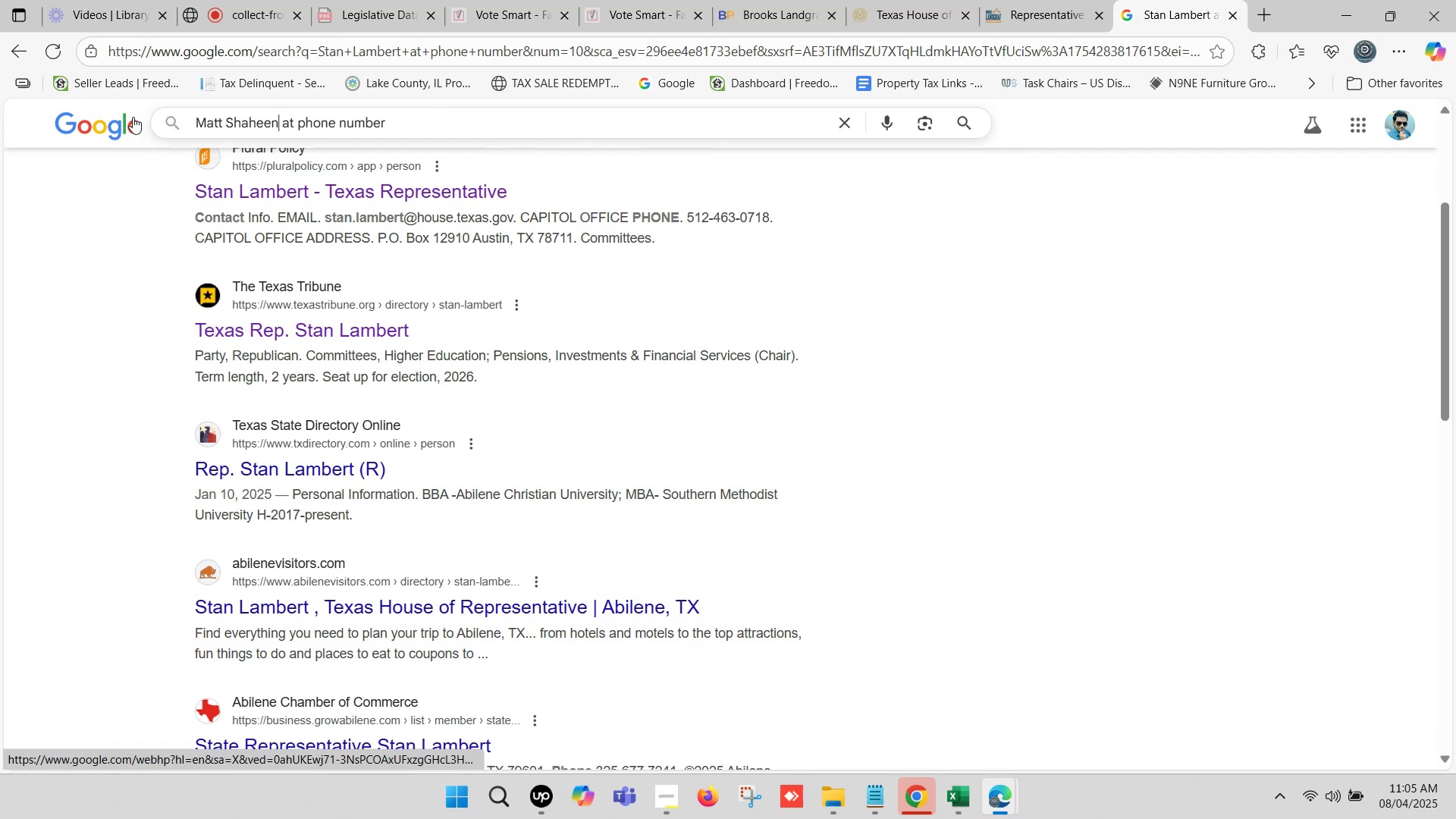 
key(Enter)
 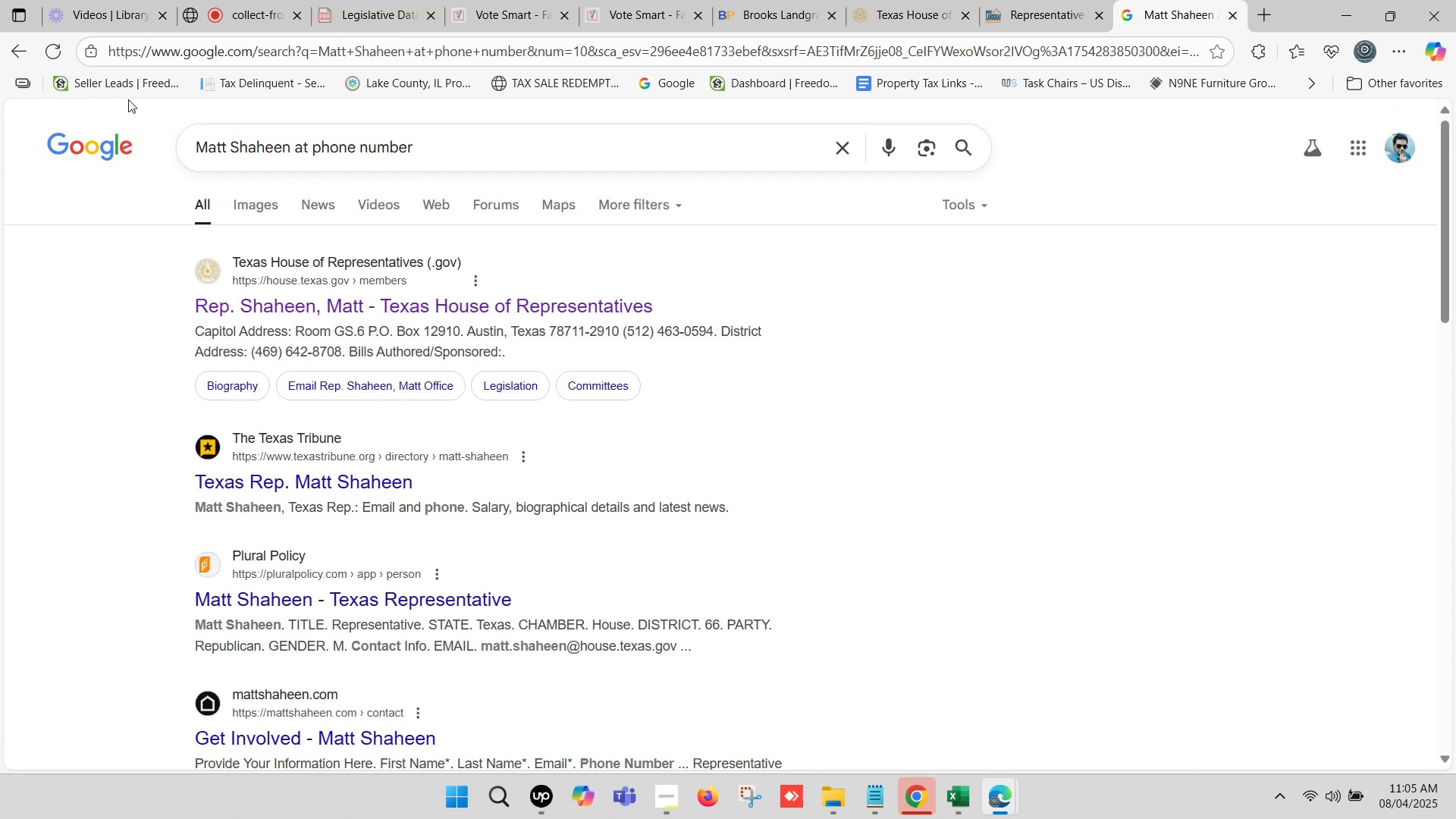 
scroll: coordinate [528, 288], scroll_direction: down, amount: 1.0
 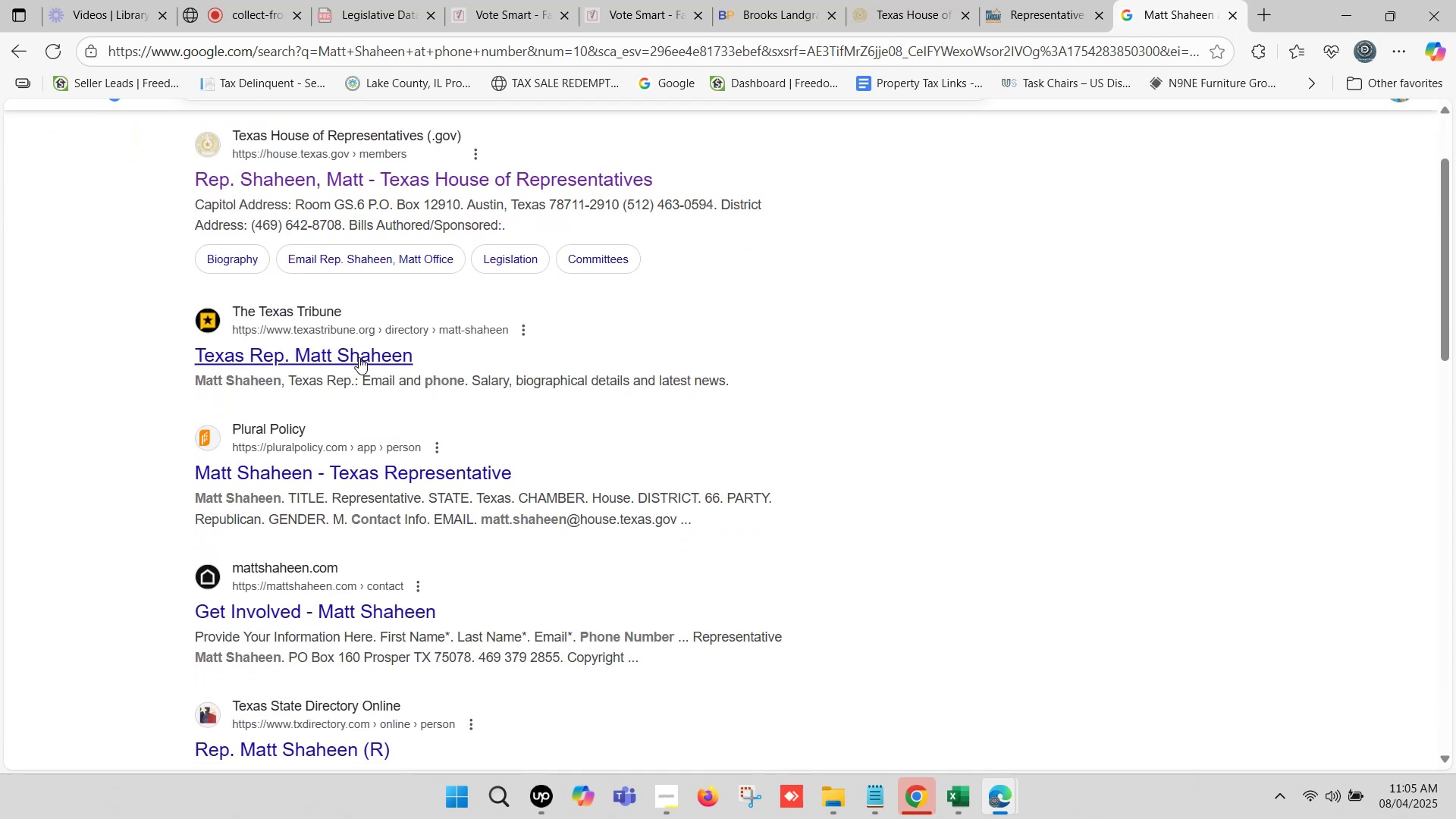 
right_click([356, 353])
 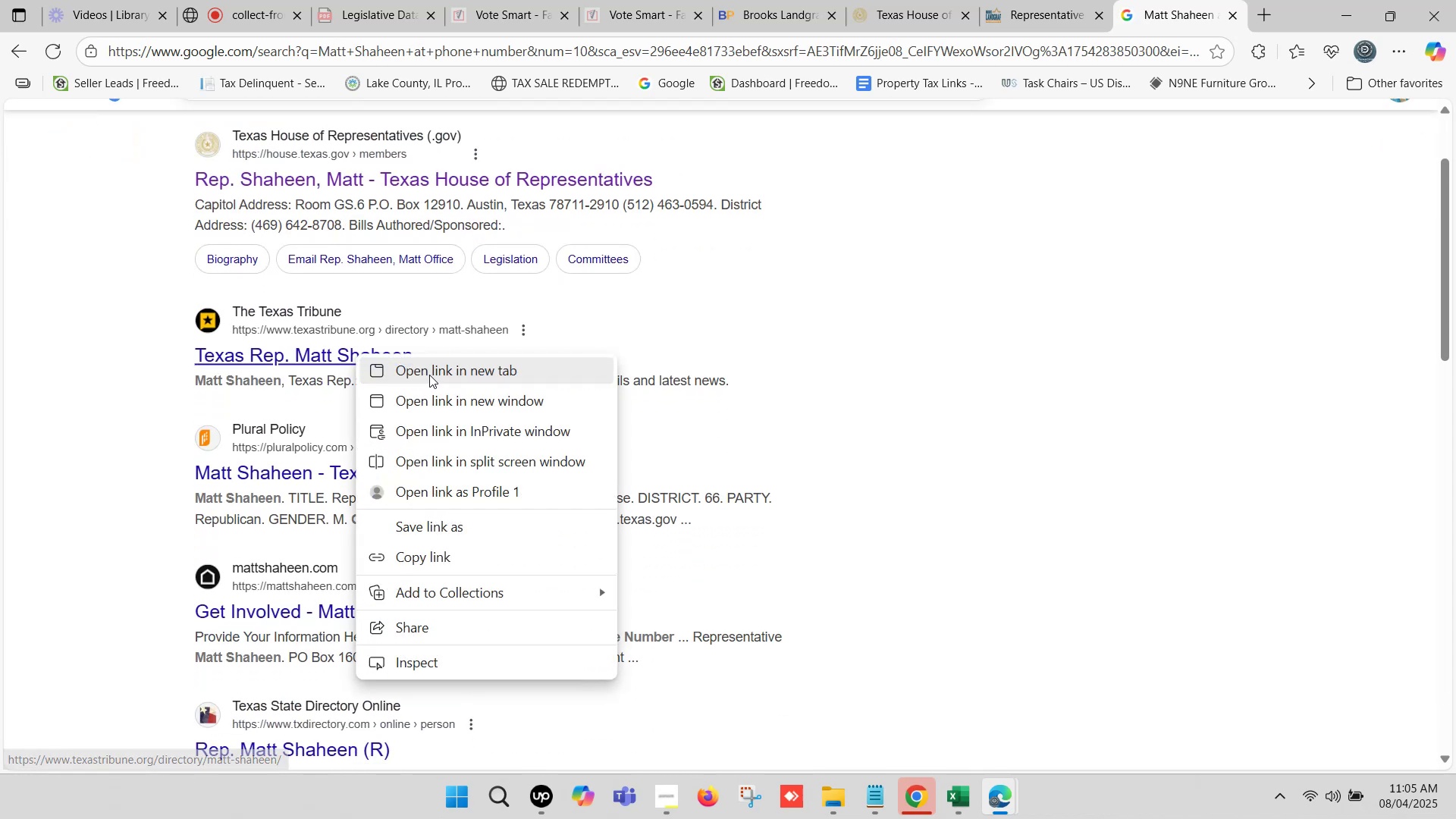 
left_click([430, 372])
 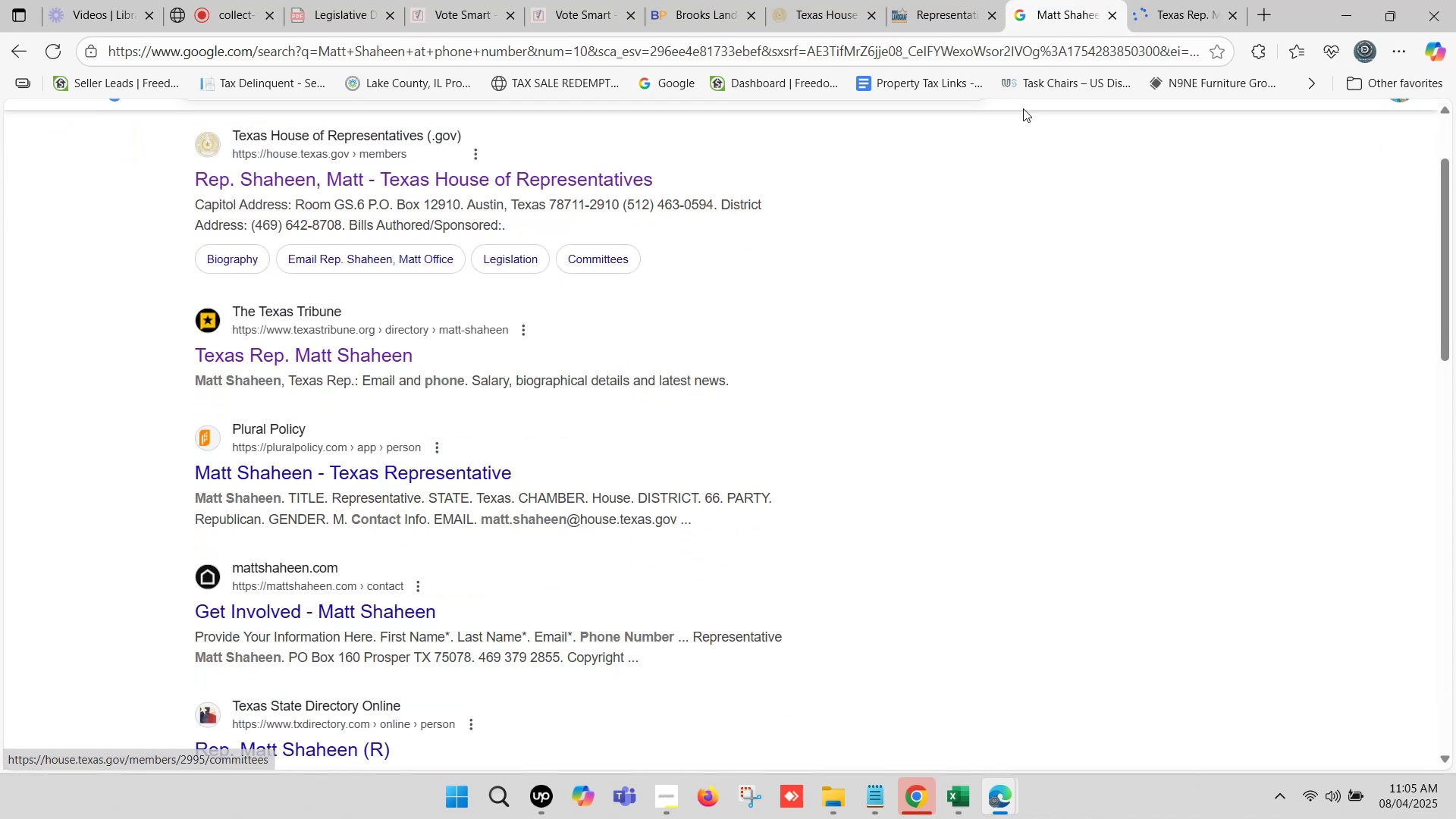 
left_click([1197, 0])
 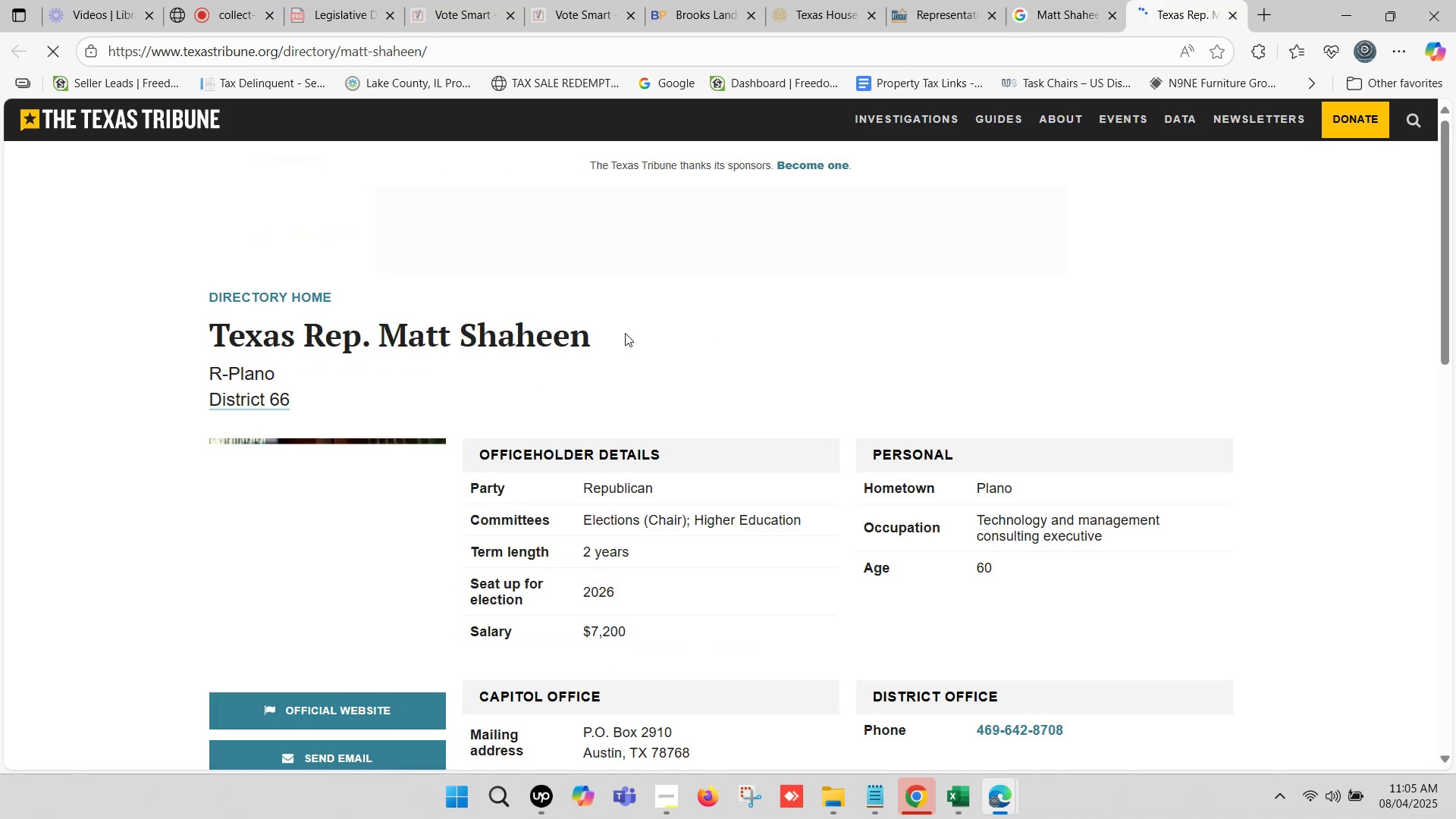 
scroll: coordinate [764, 375], scroll_direction: down, amount: 1.0
 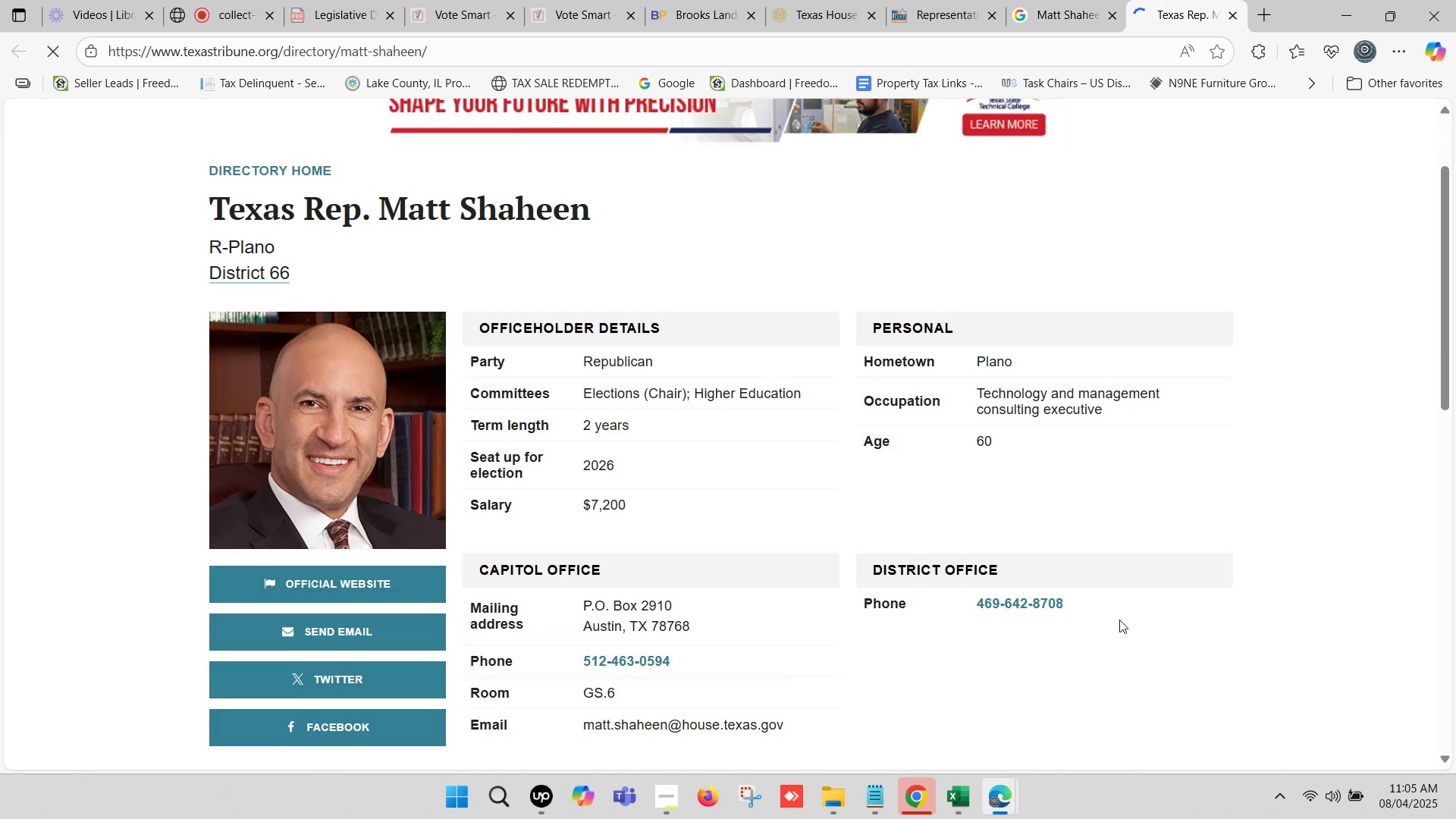 
left_click_drag(start_coordinate=[1076, 604], to_coordinate=[980, 601])
 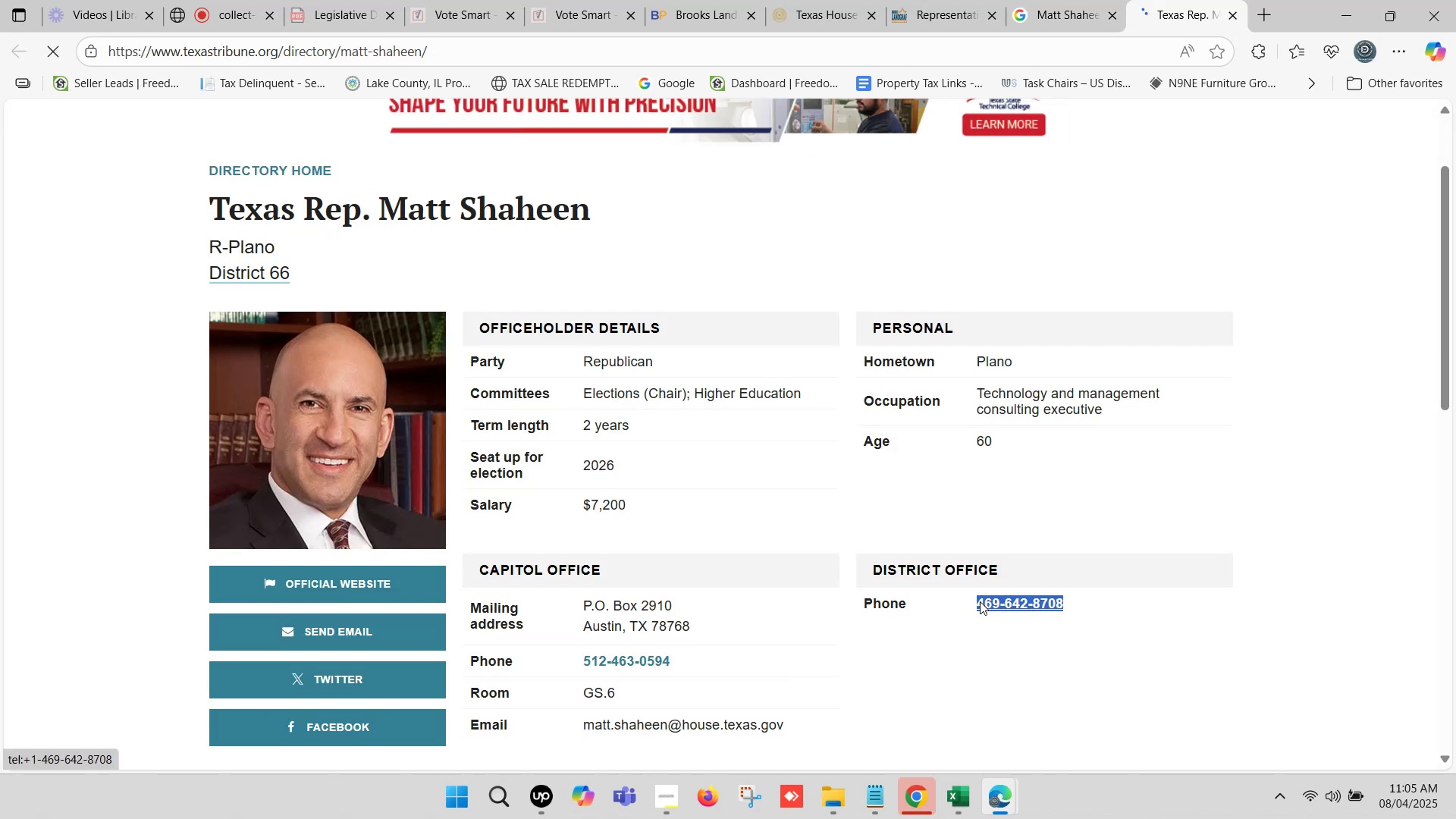 
key(Control+C)
 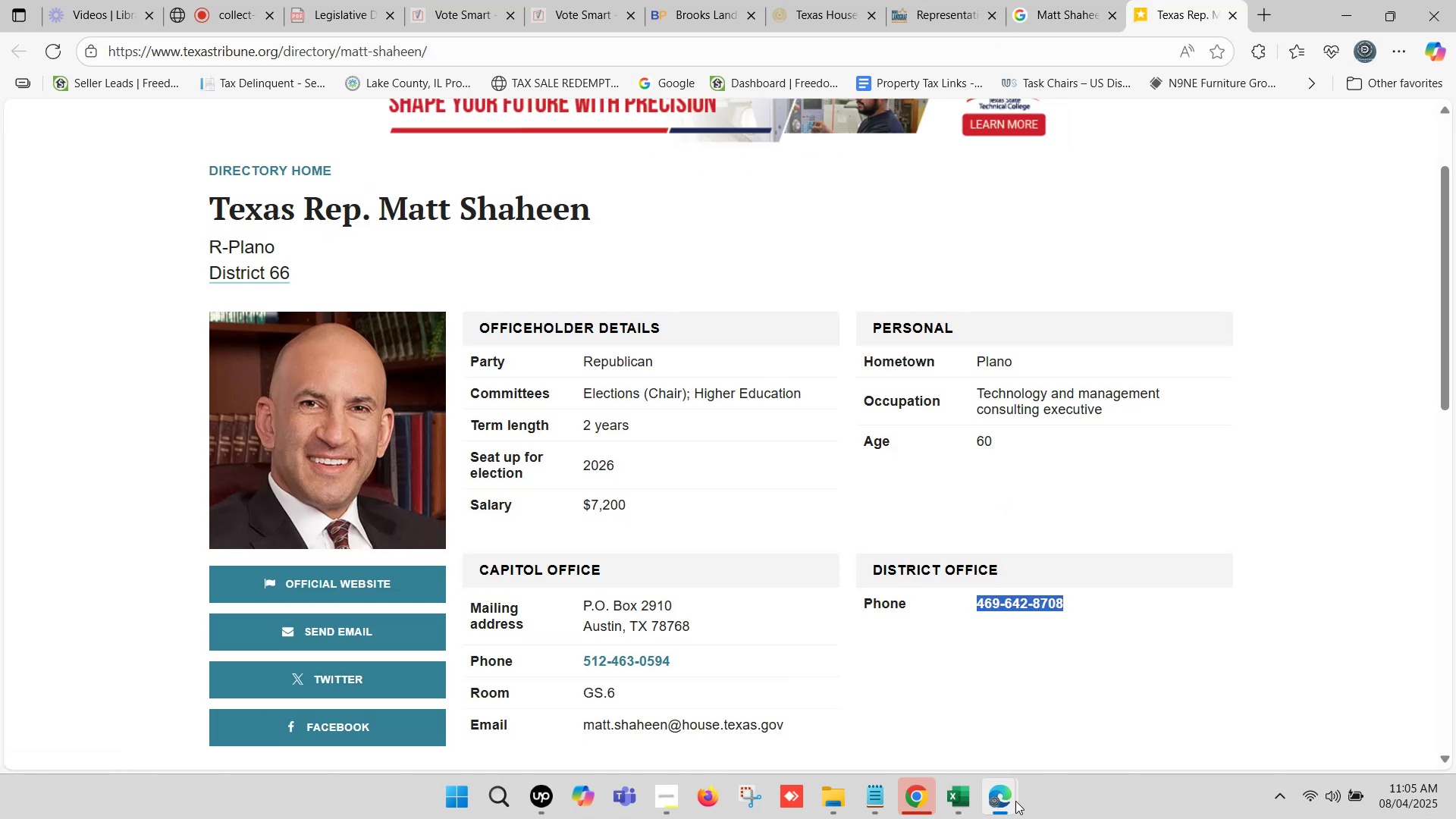 
left_click([957, 793])
 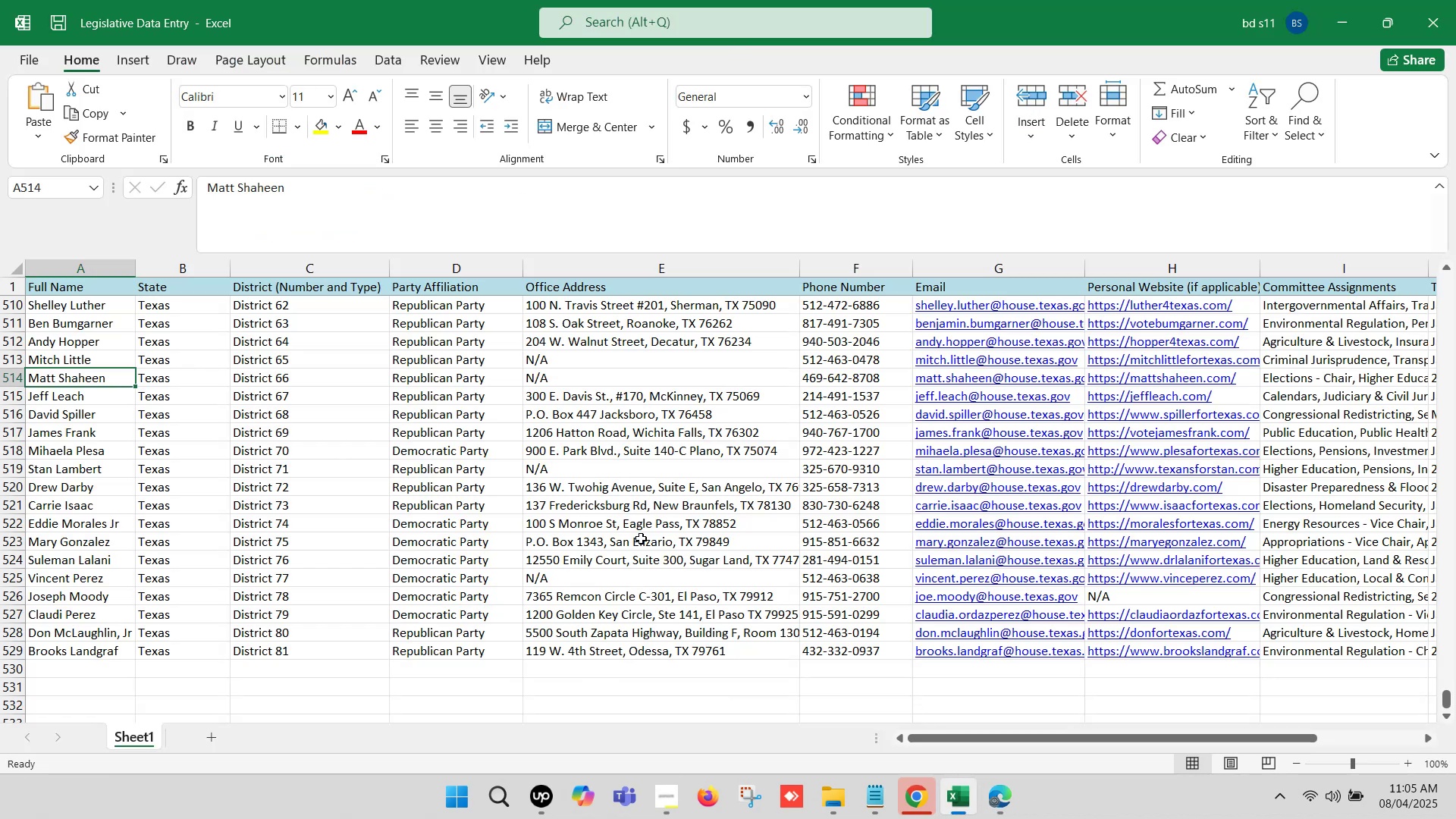 
key(ArrowRight)
 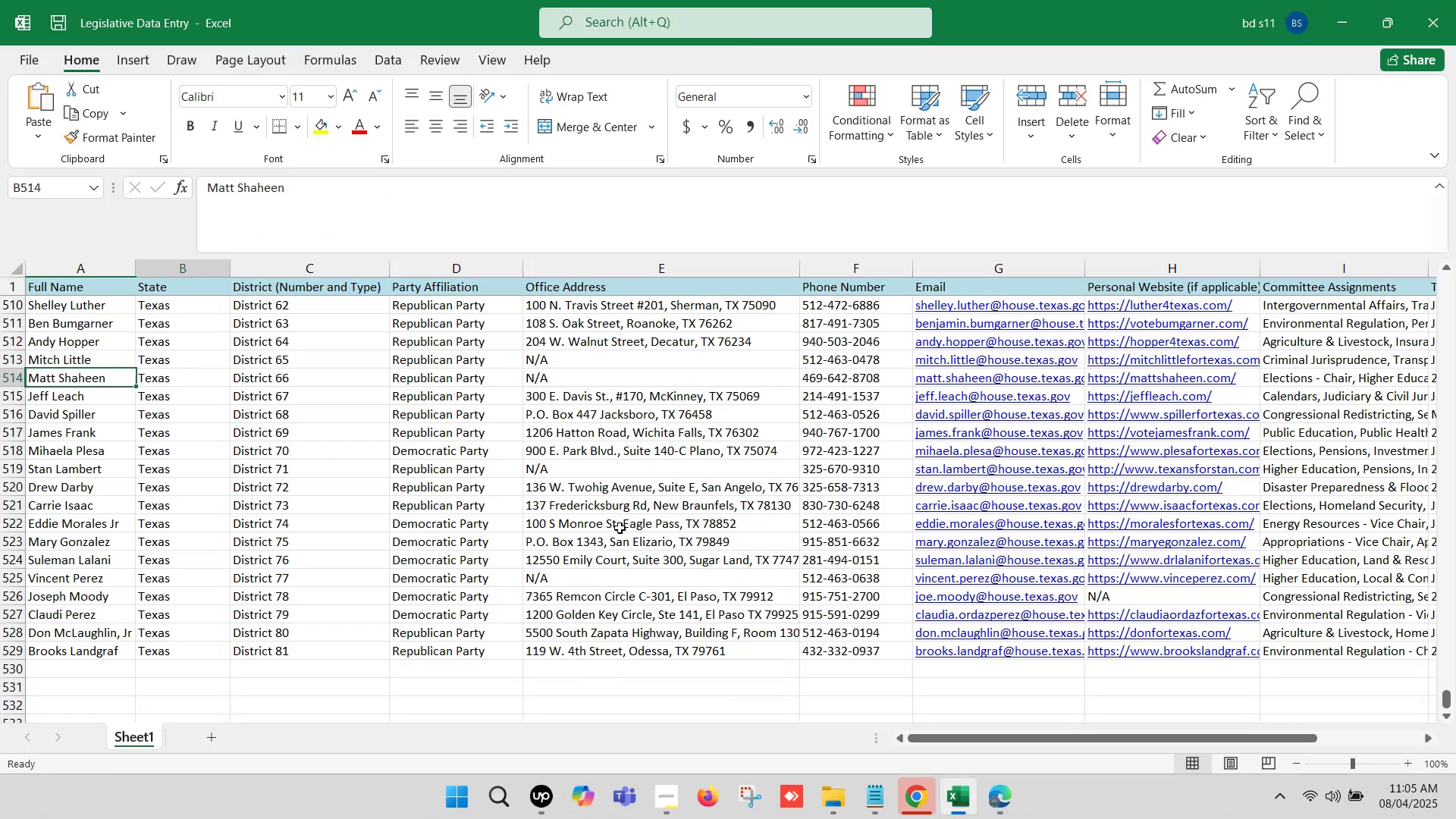 
key(ArrowRight)
 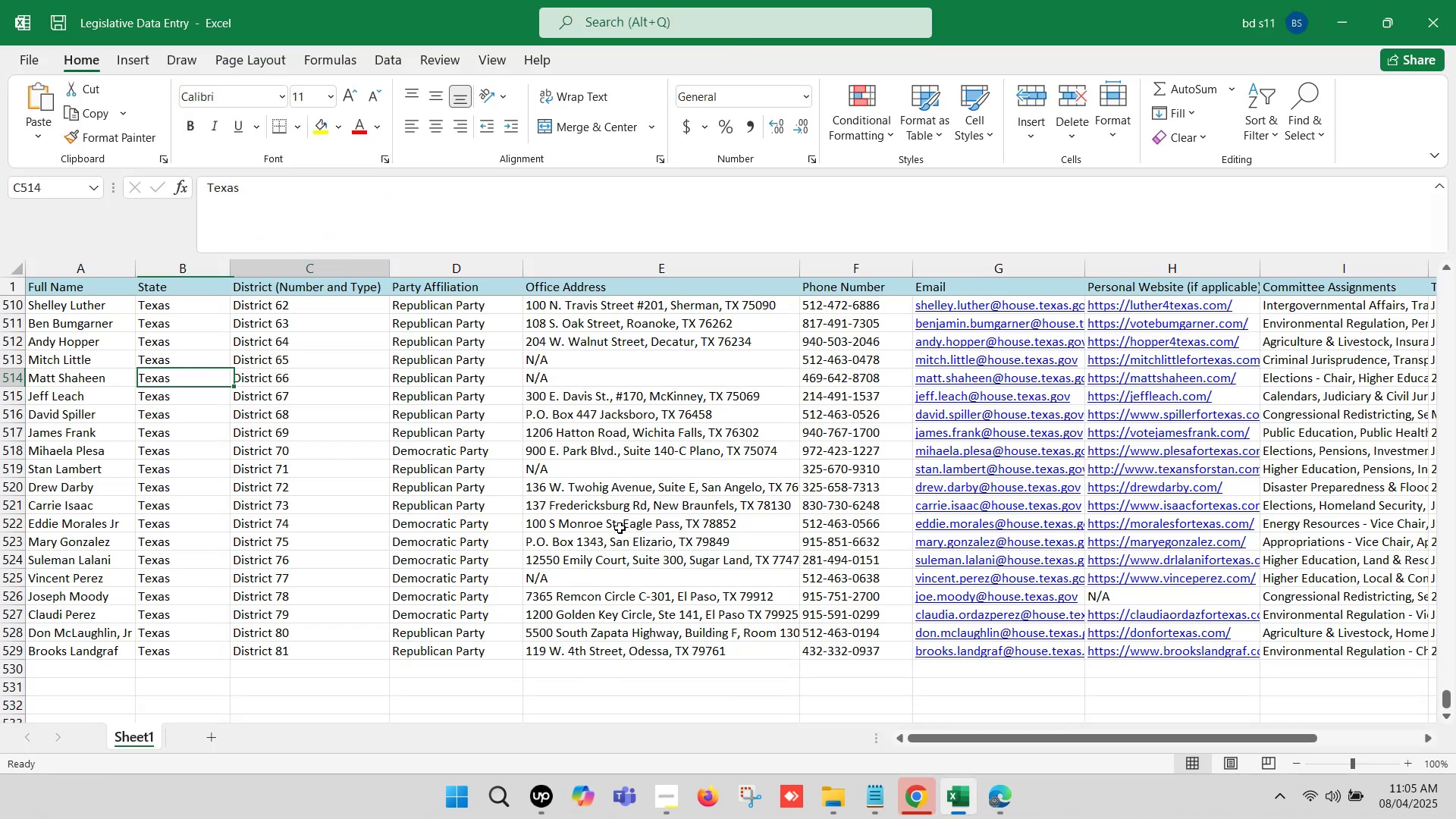 
key(ArrowRight)
 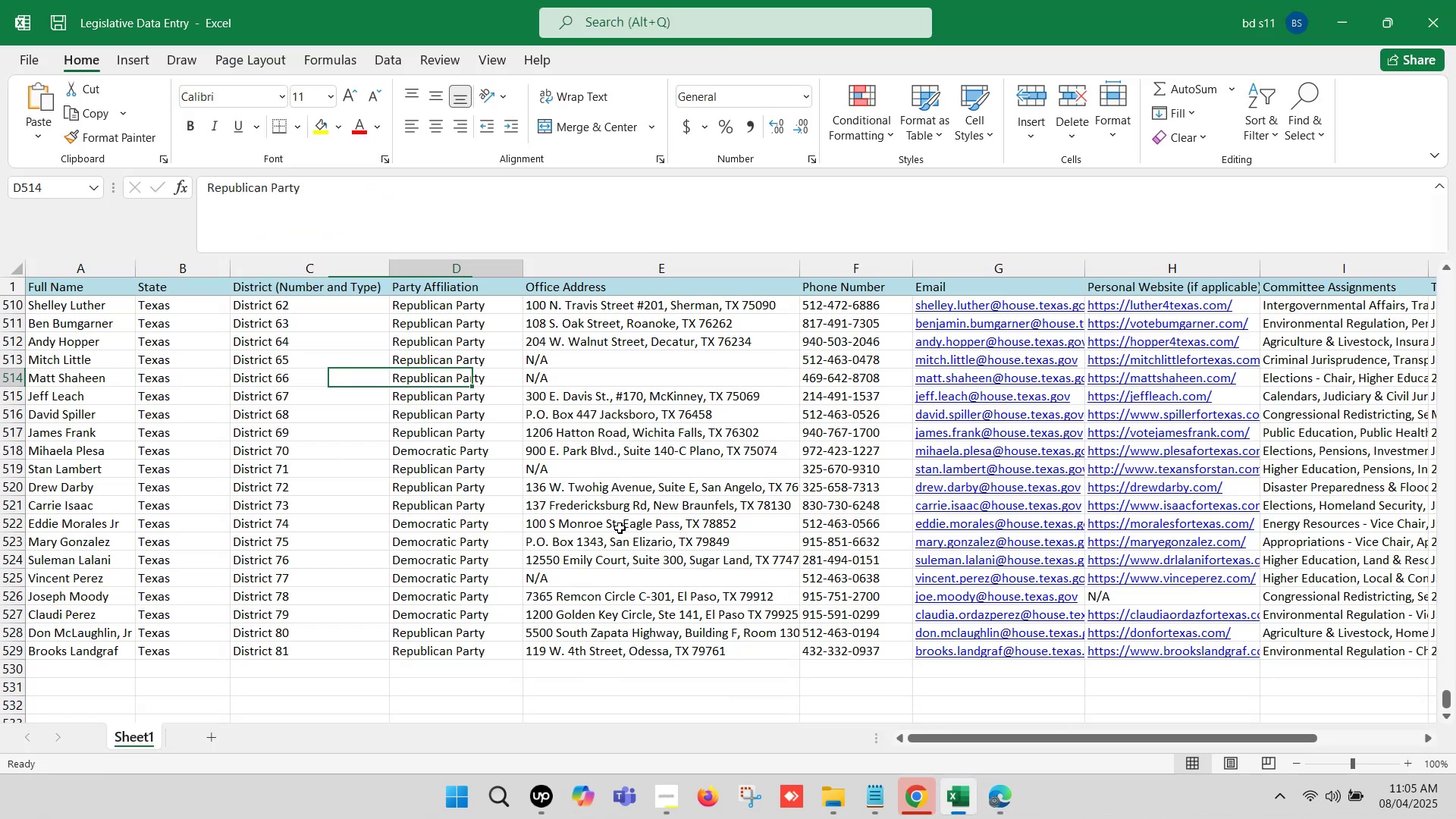 
key(ArrowRight)
 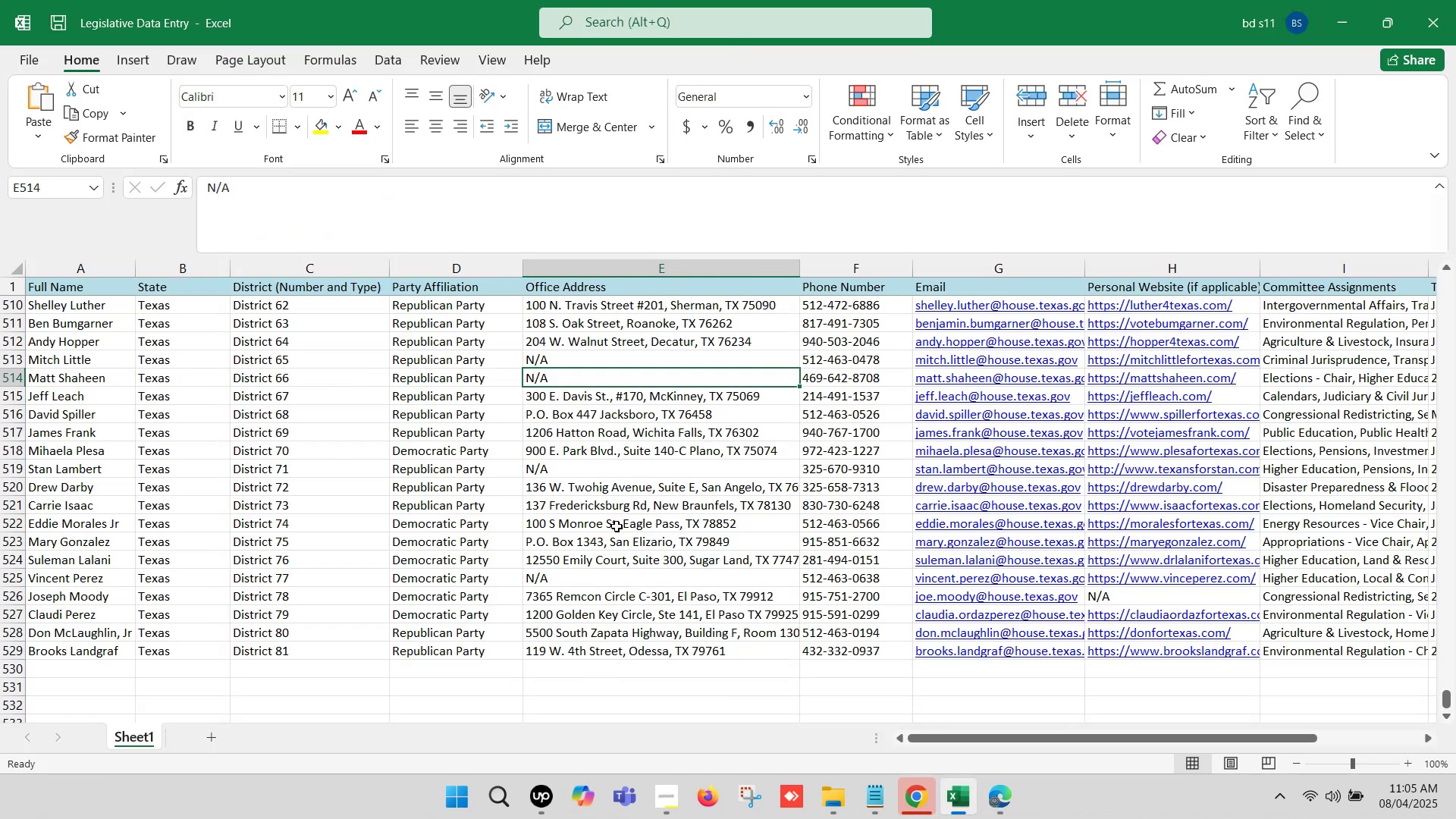 
key(ArrowRight)
 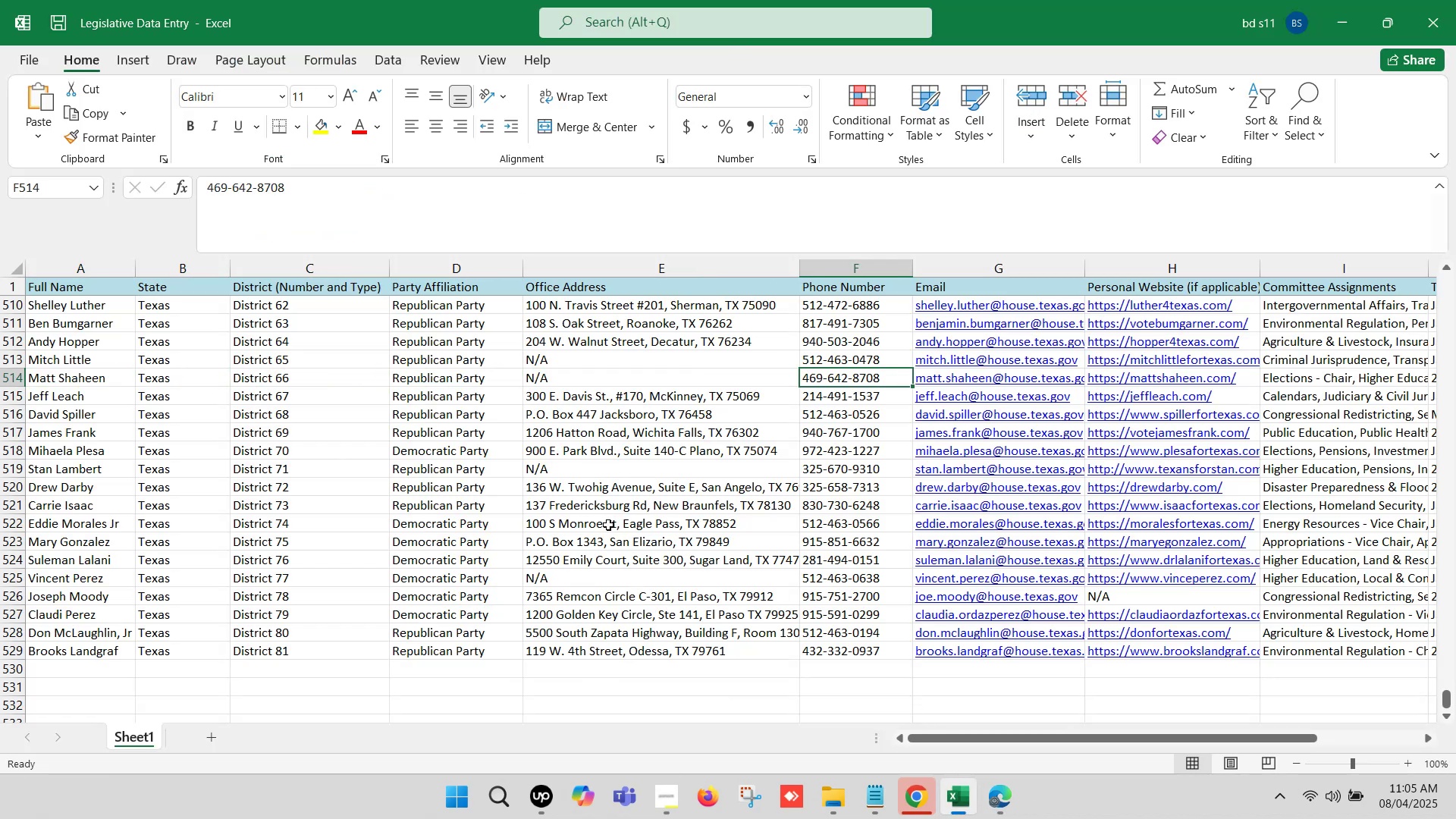 
key(Backspace)
 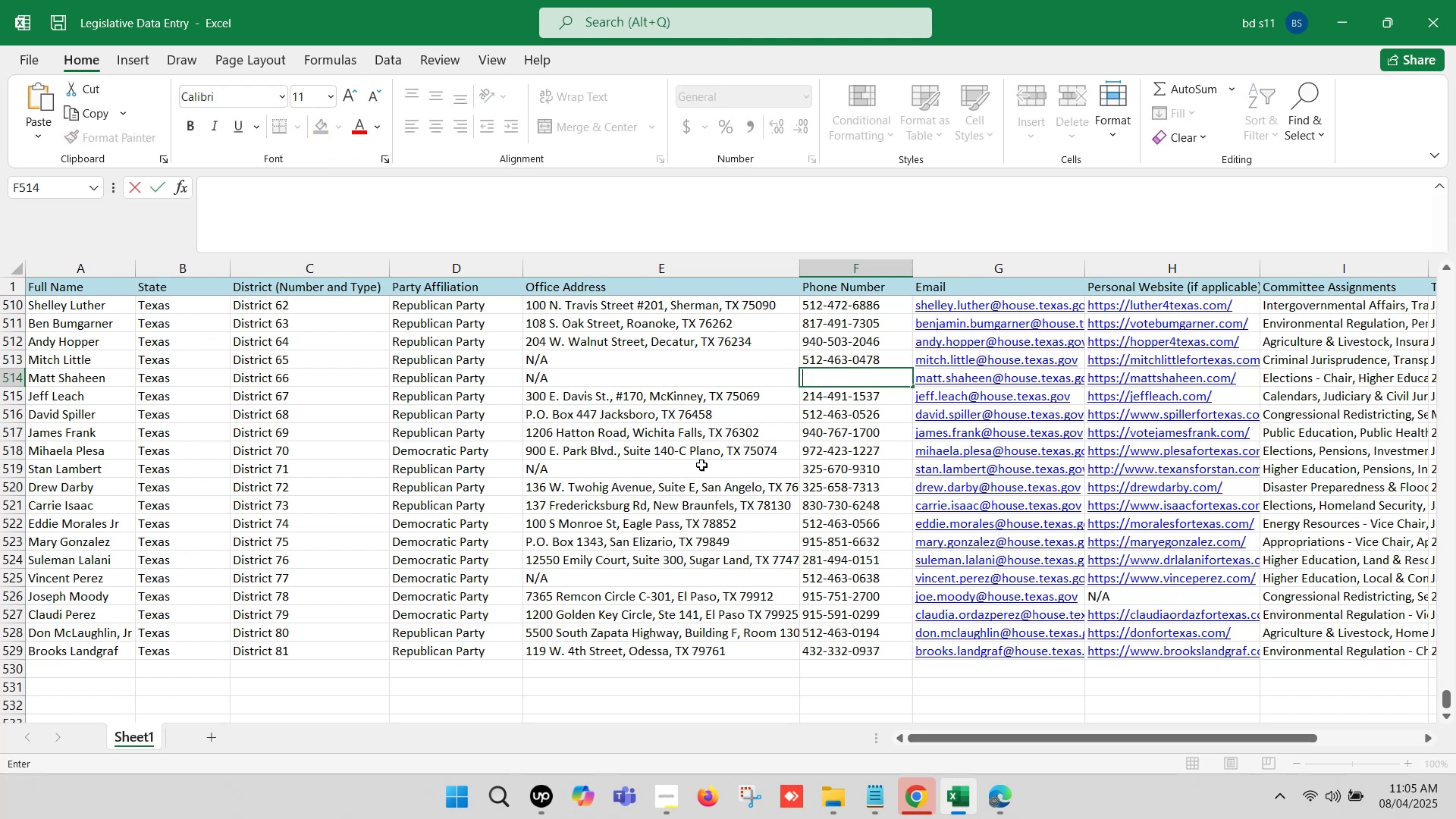 
key(Control+ControlLeft)
 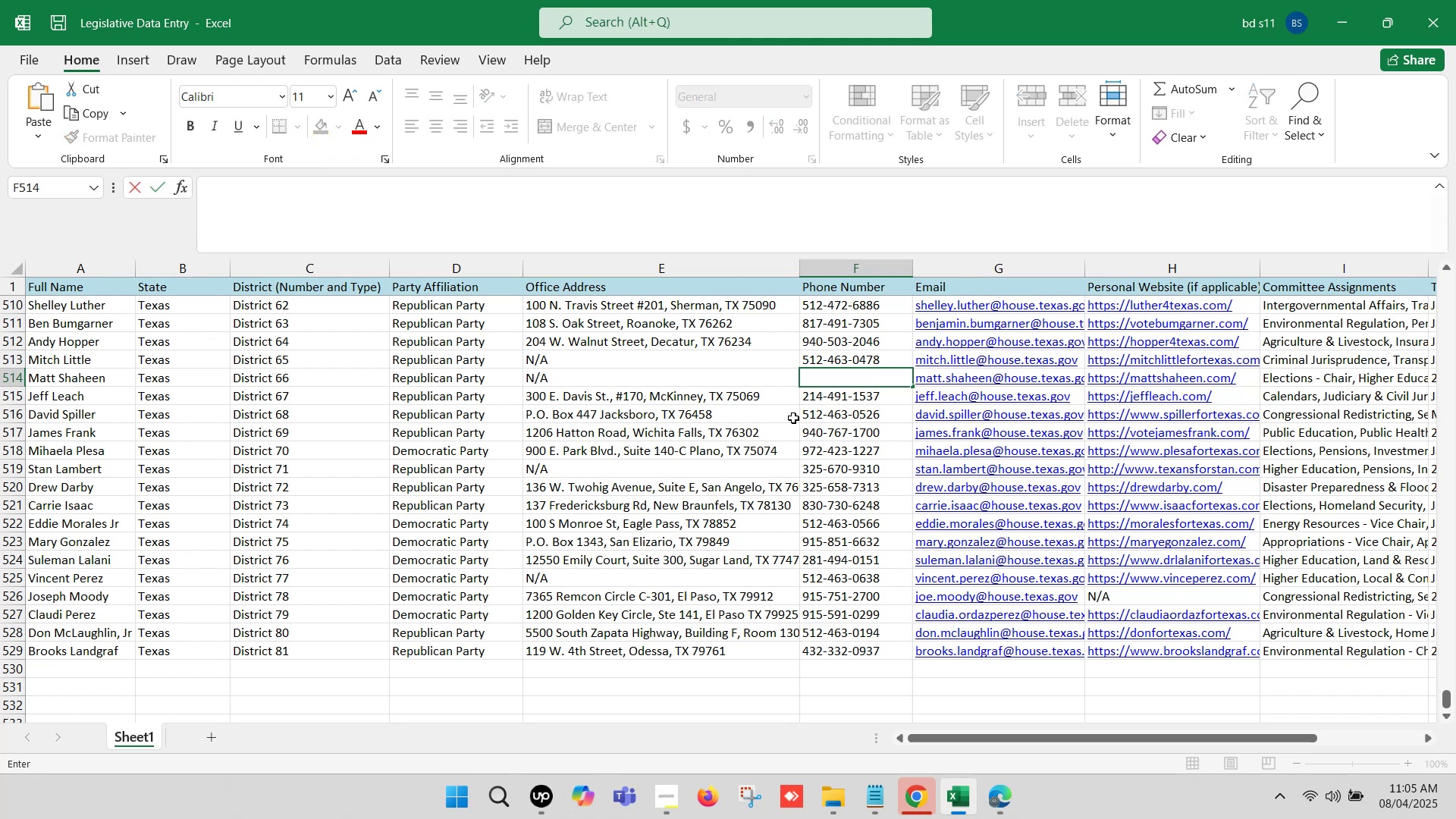 
key(Control+V)
 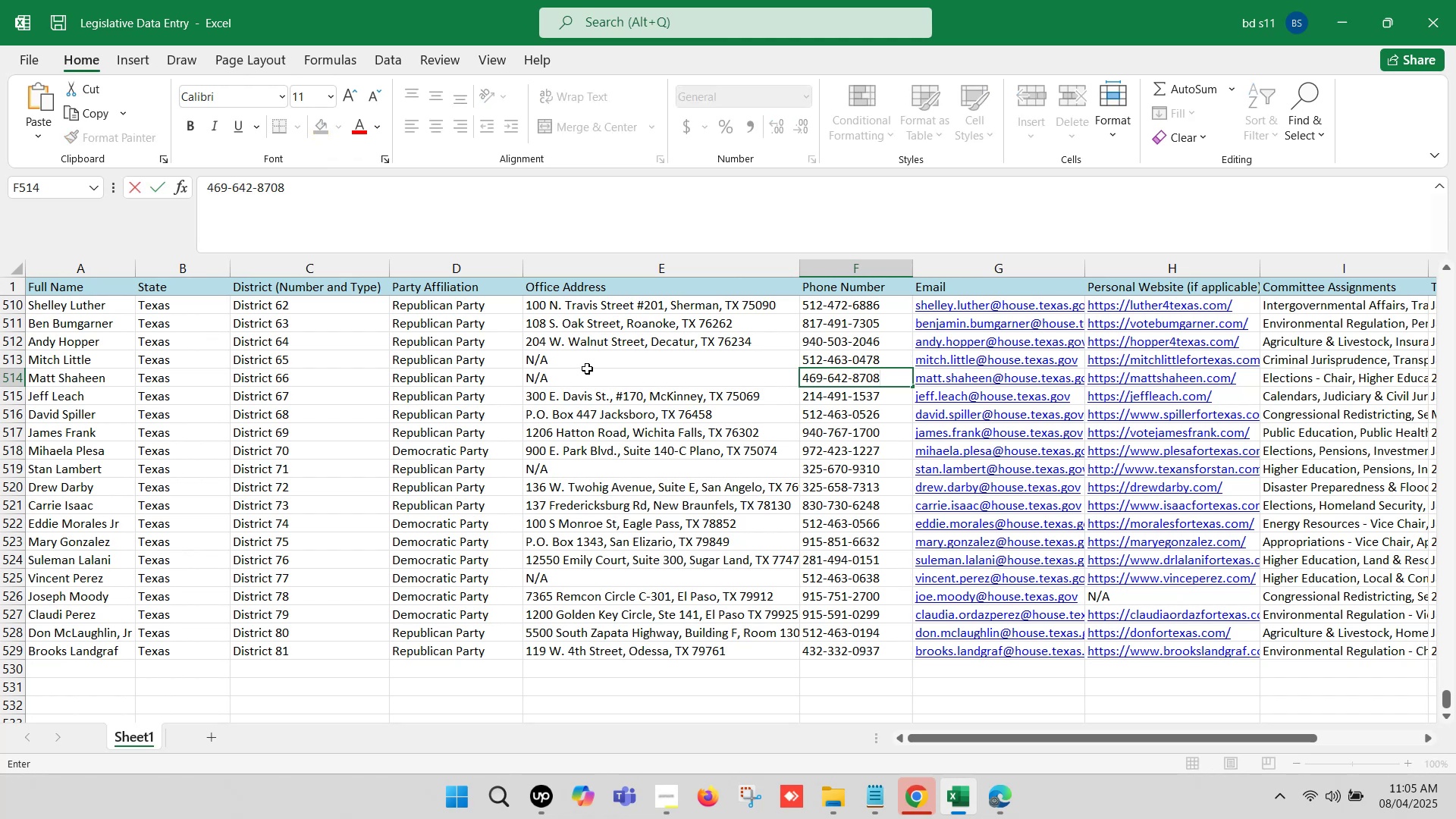 
left_click([581, 363])
 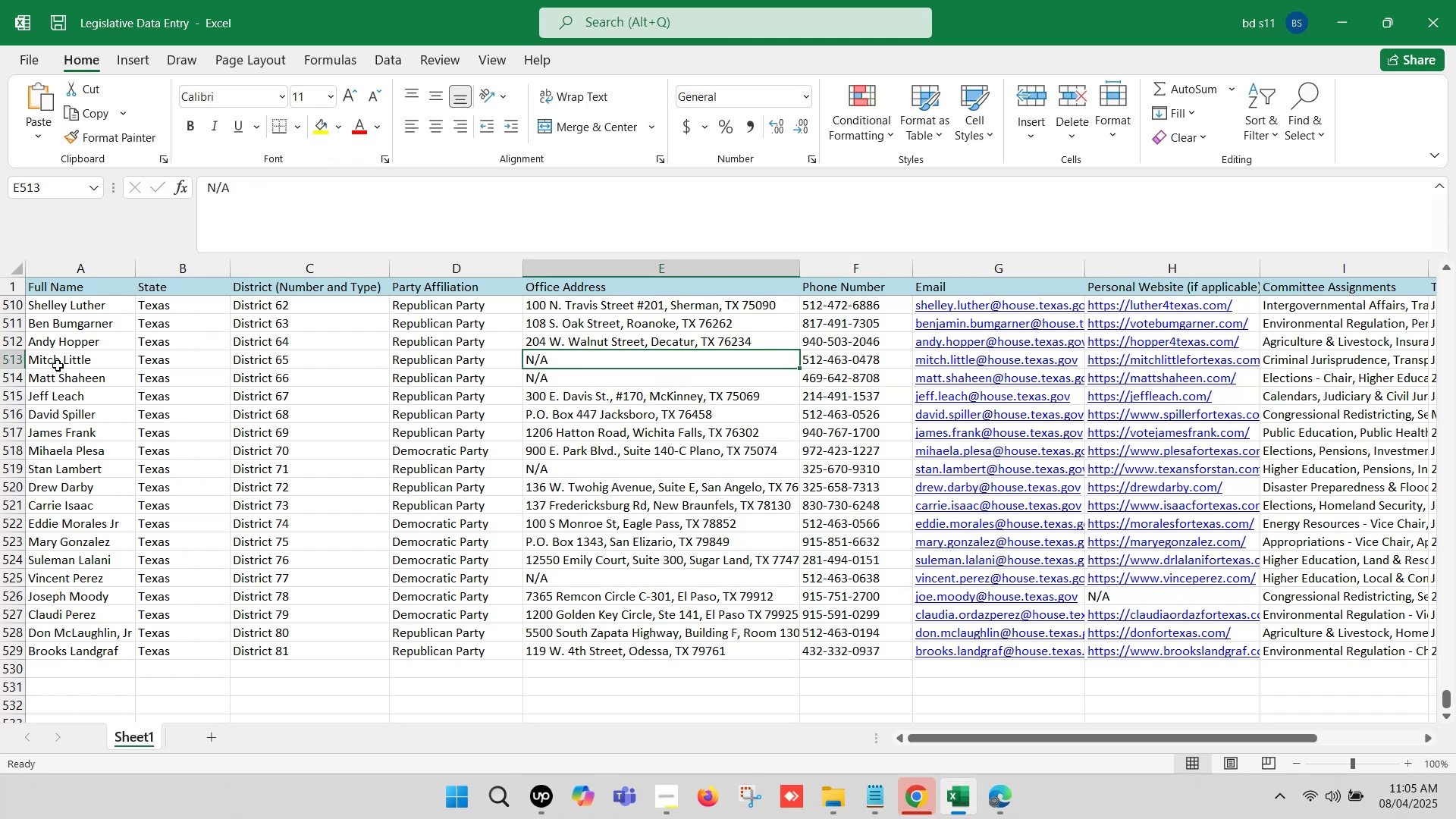 
left_click([52, 362])
 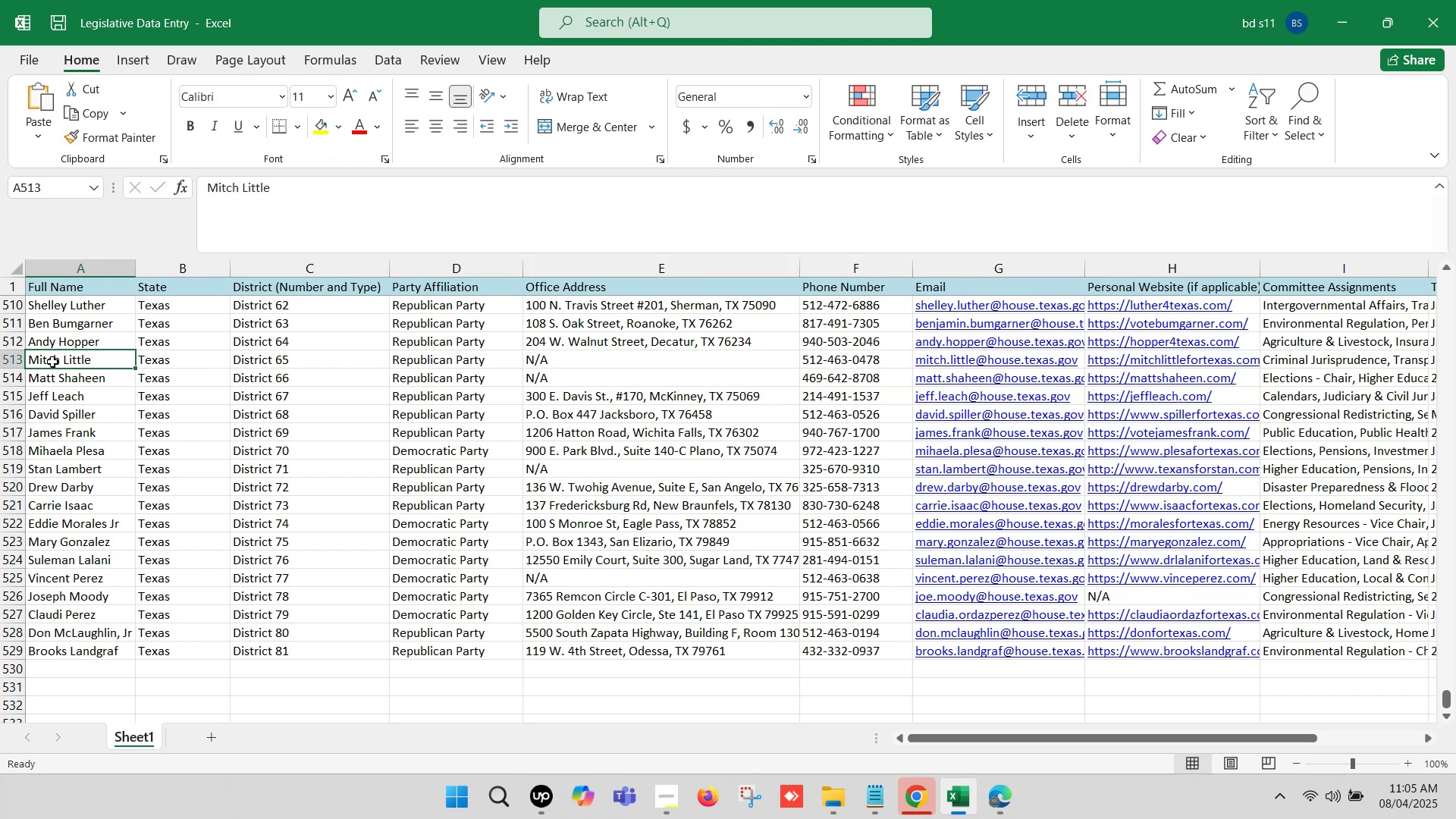 
key(Control+C)
 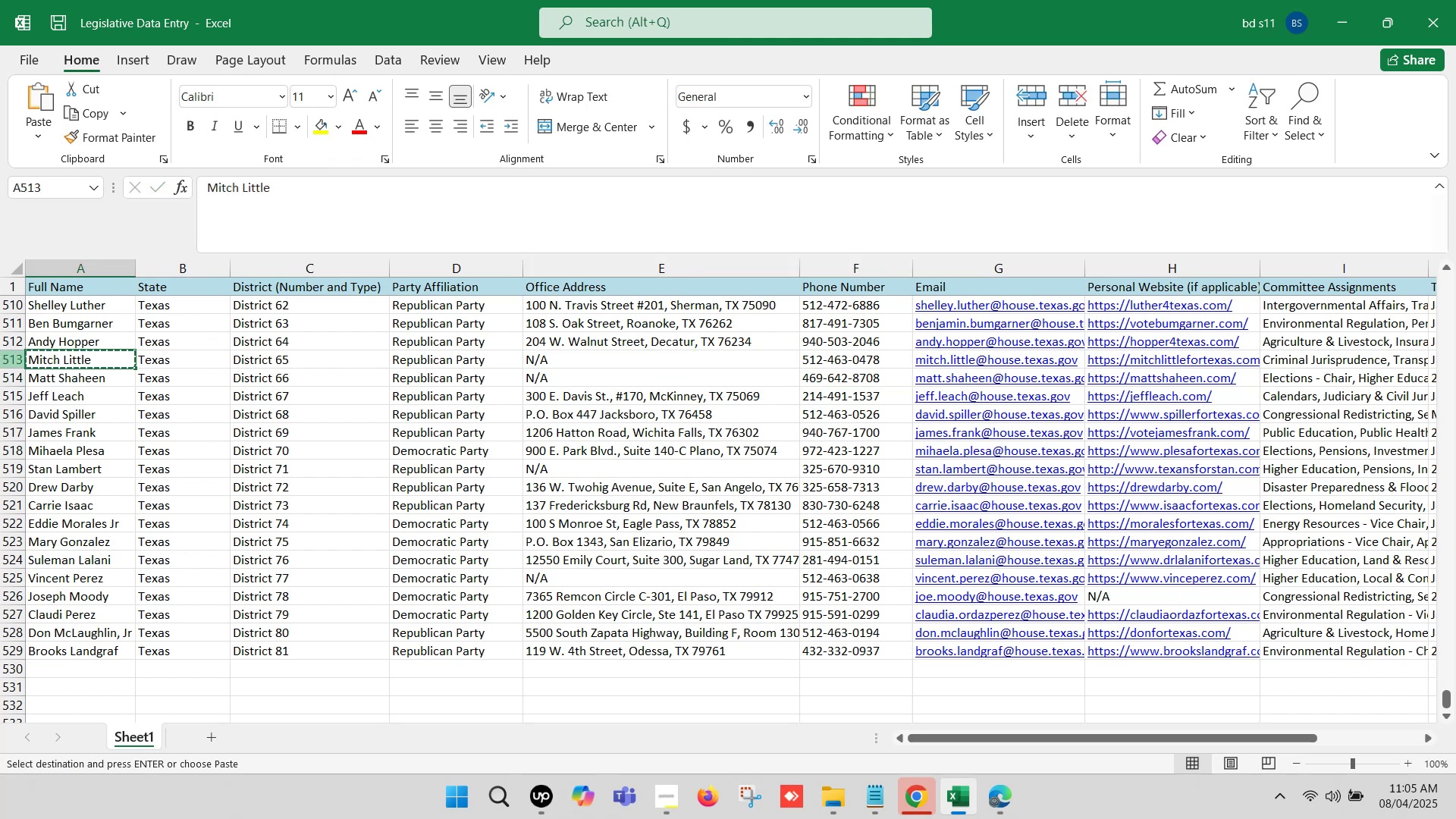 
left_click([0, 356])
 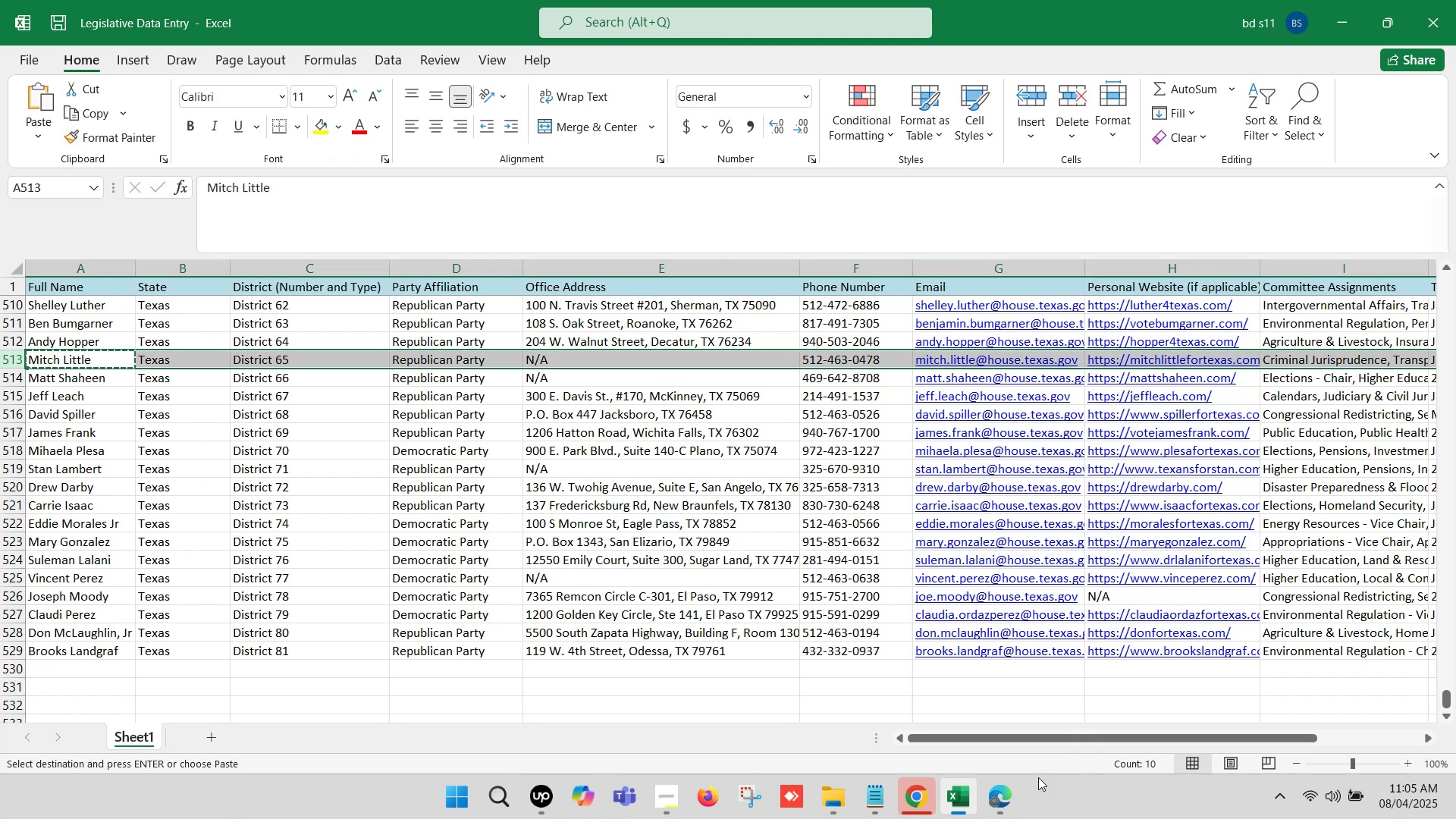 
left_click([1004, 786])
 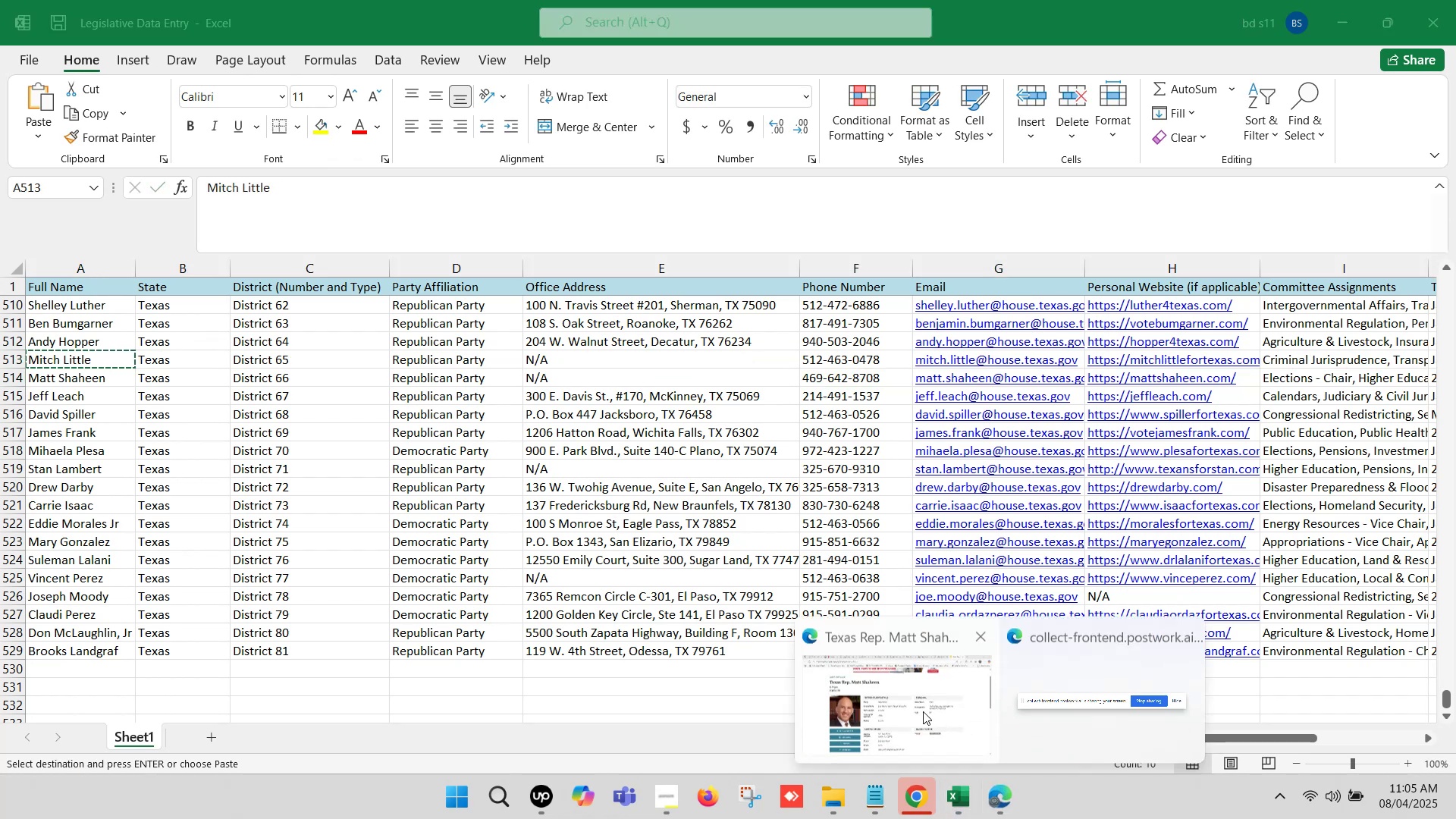 
left_click([908, 693])
 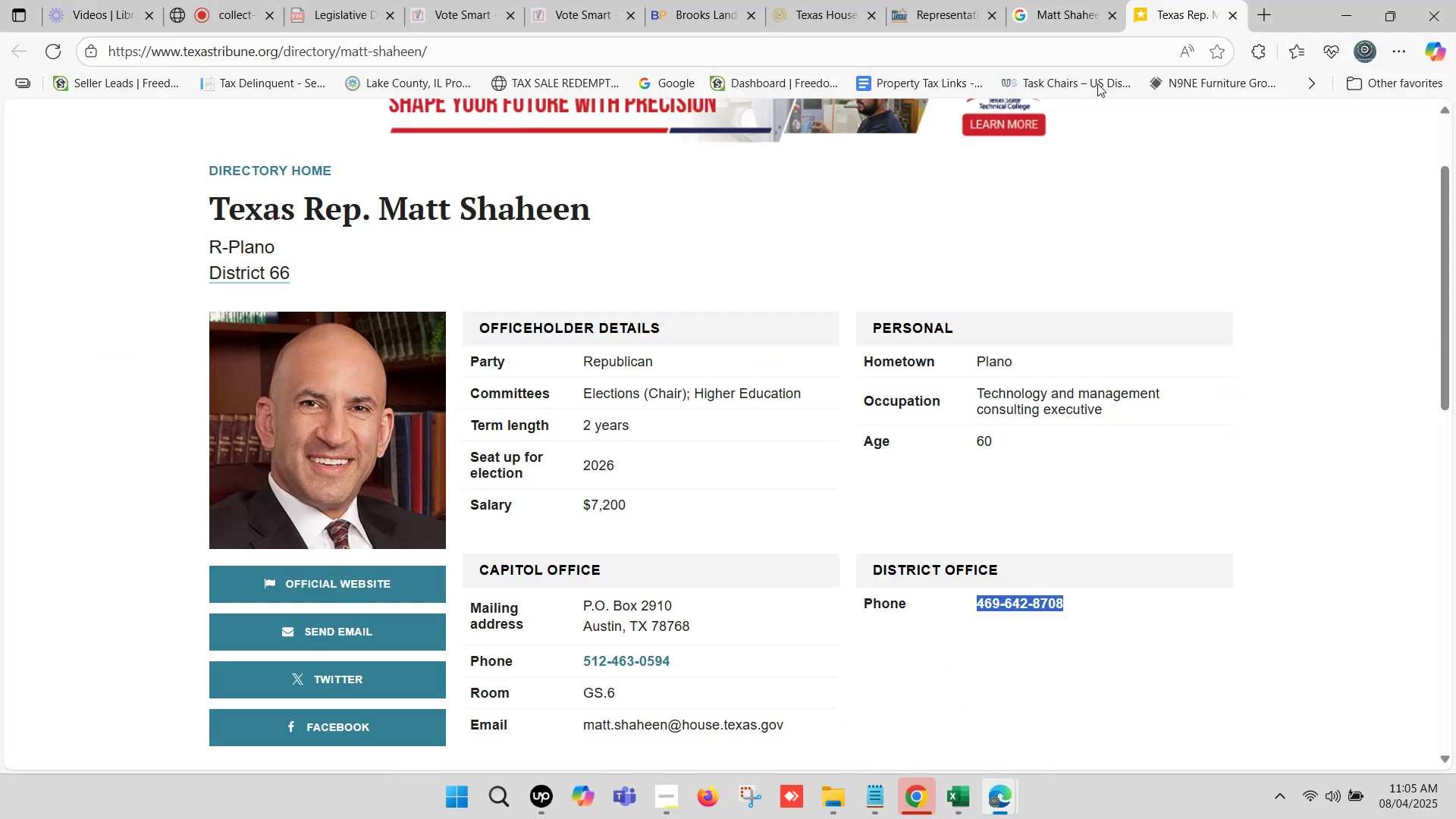 
left_click([1219, 0])
 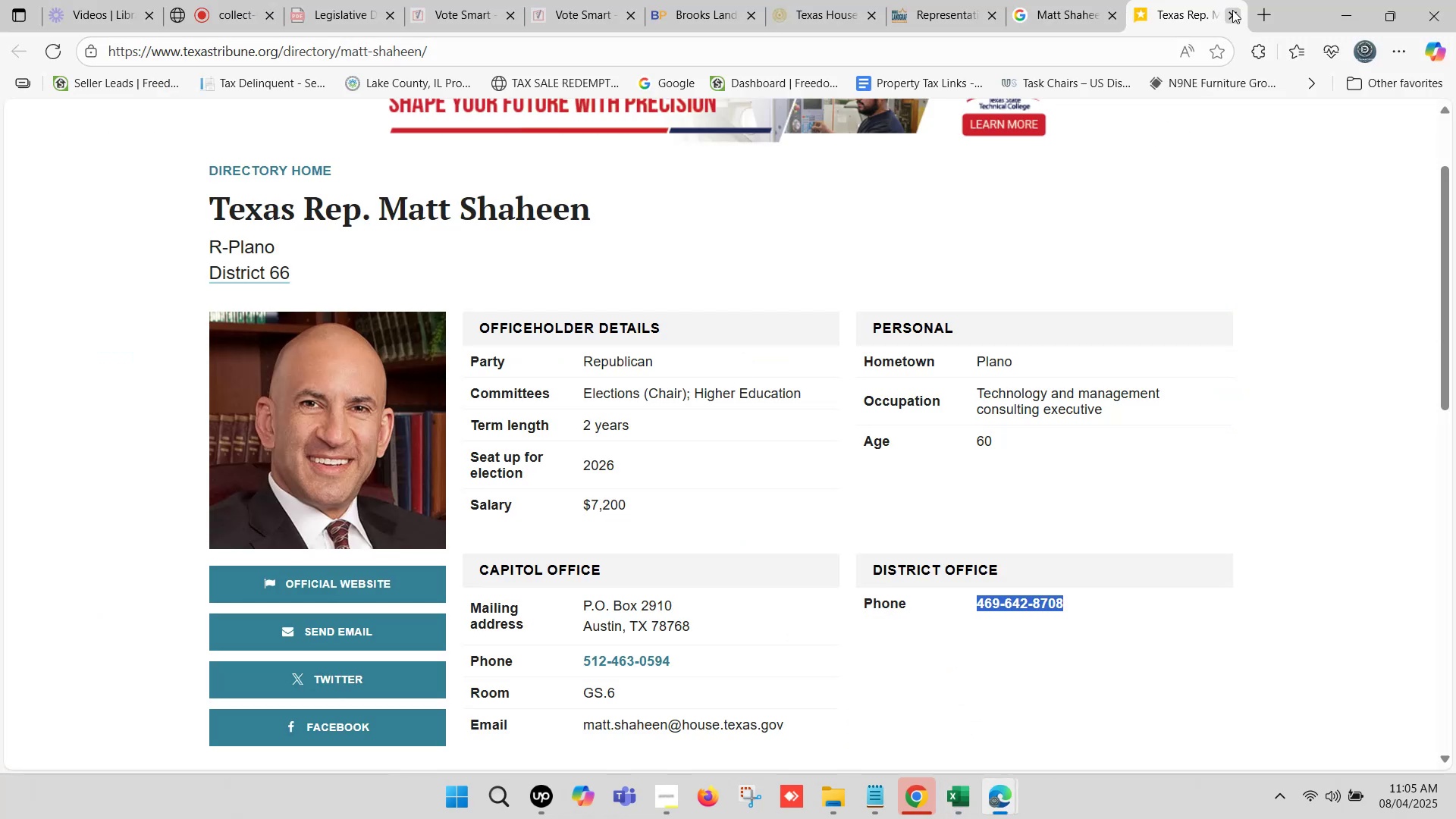 
left_click([1232, 10])
 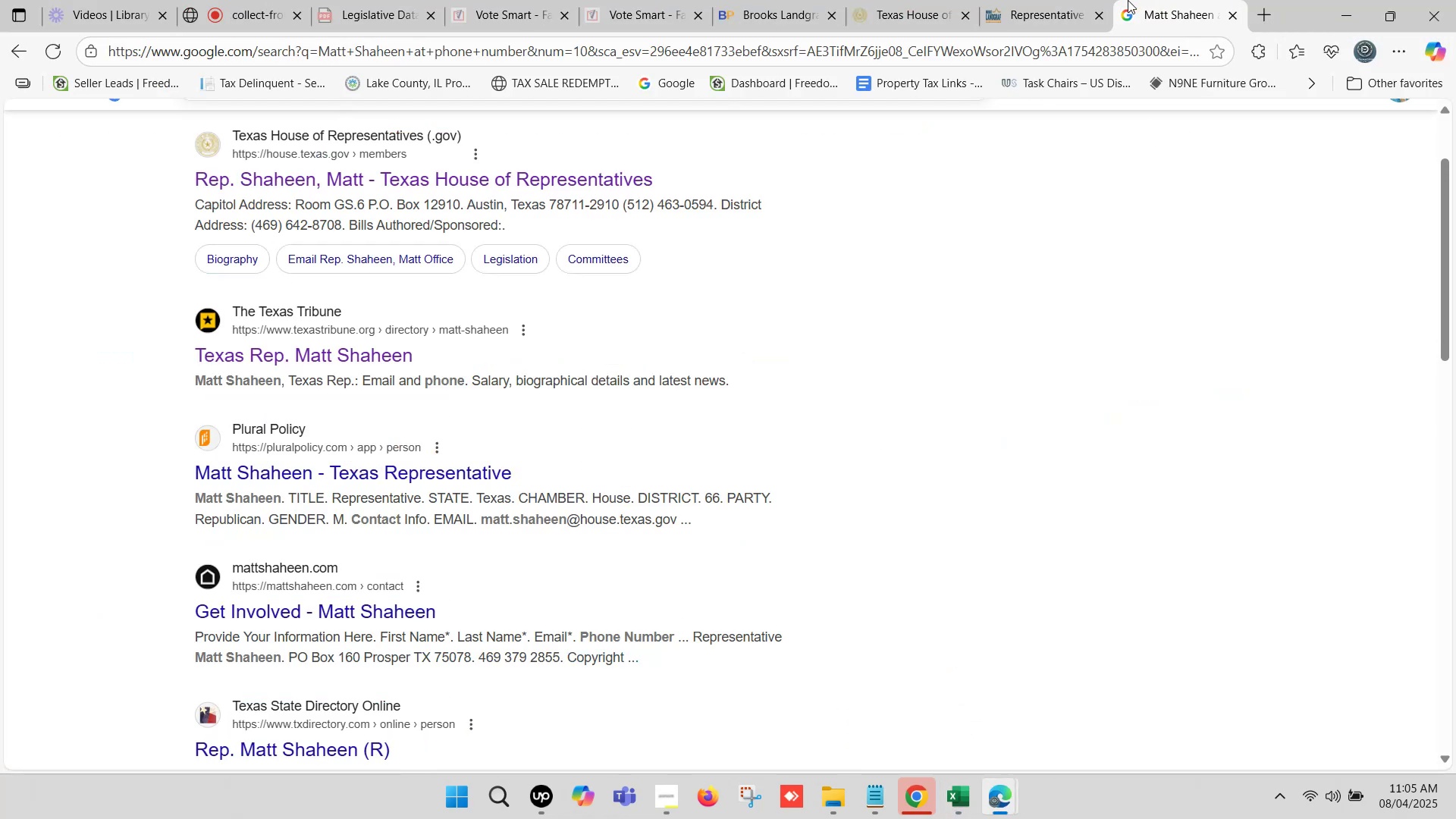 
left_click([1128, 0])
 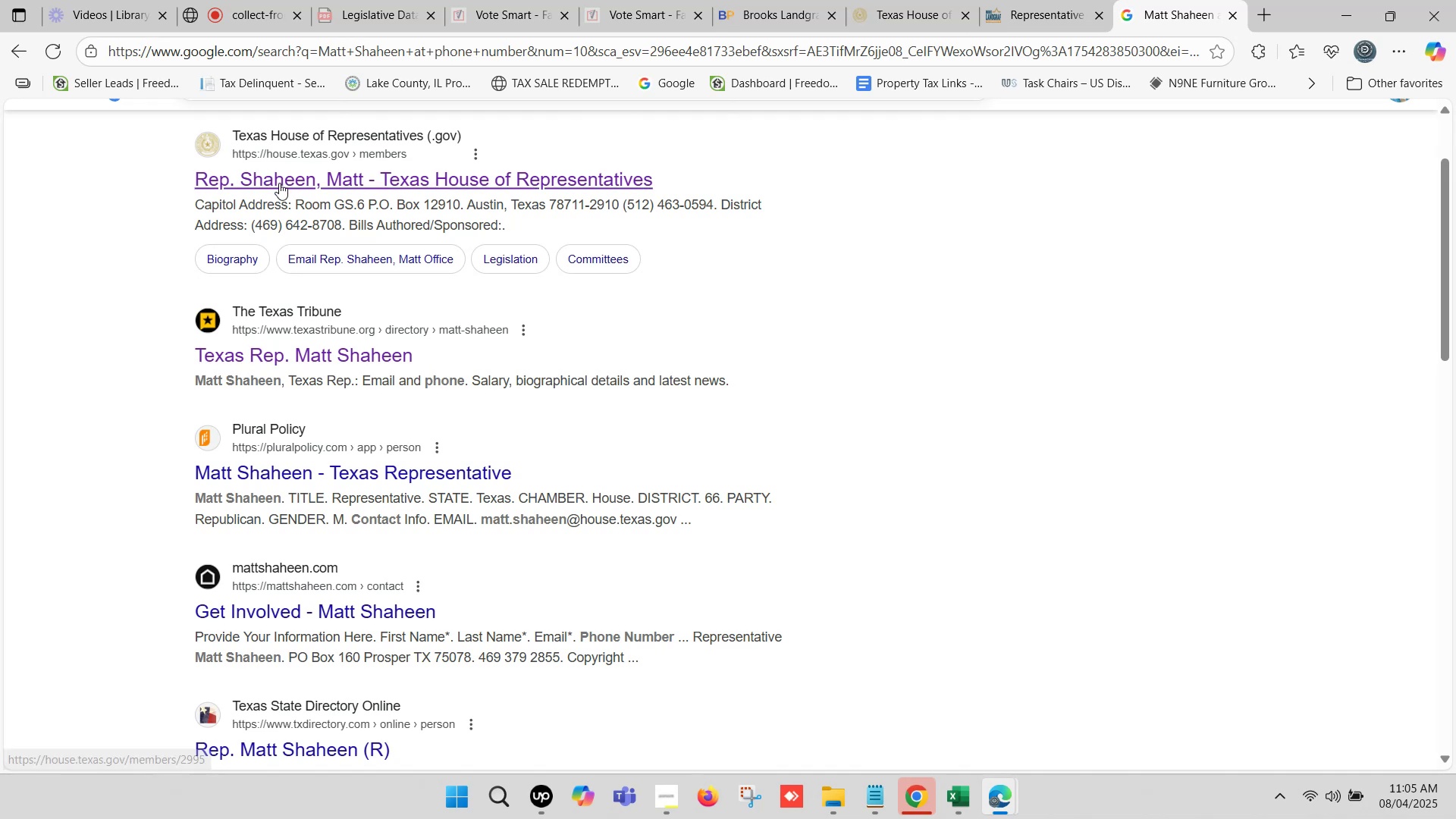 
scroll: coordinate [281, 108], scroll_direction: up, amount: 2.0
 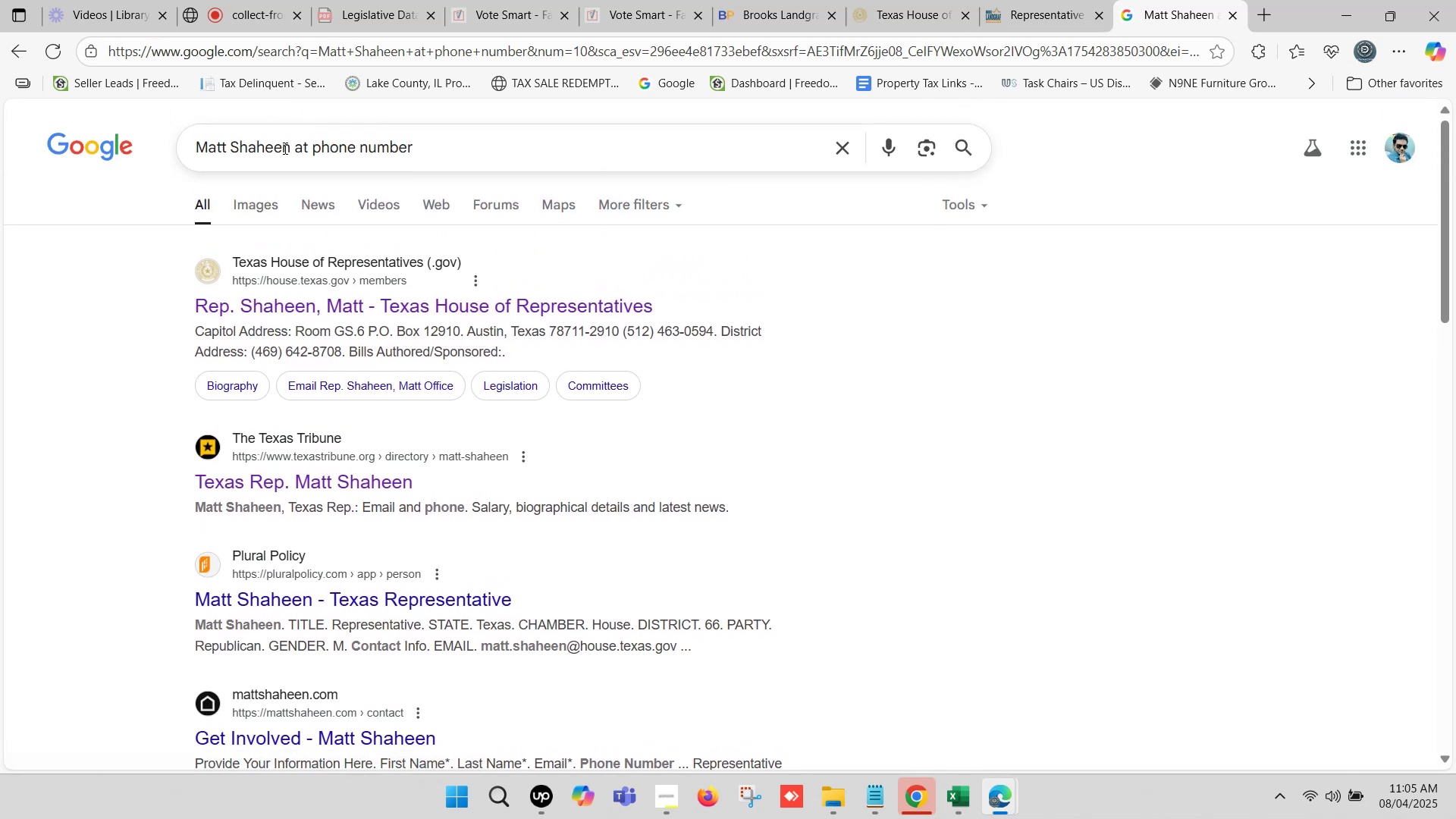 
left_click_drag(start_coordinate=[291, 149], to_coordinate=[188, 149])
 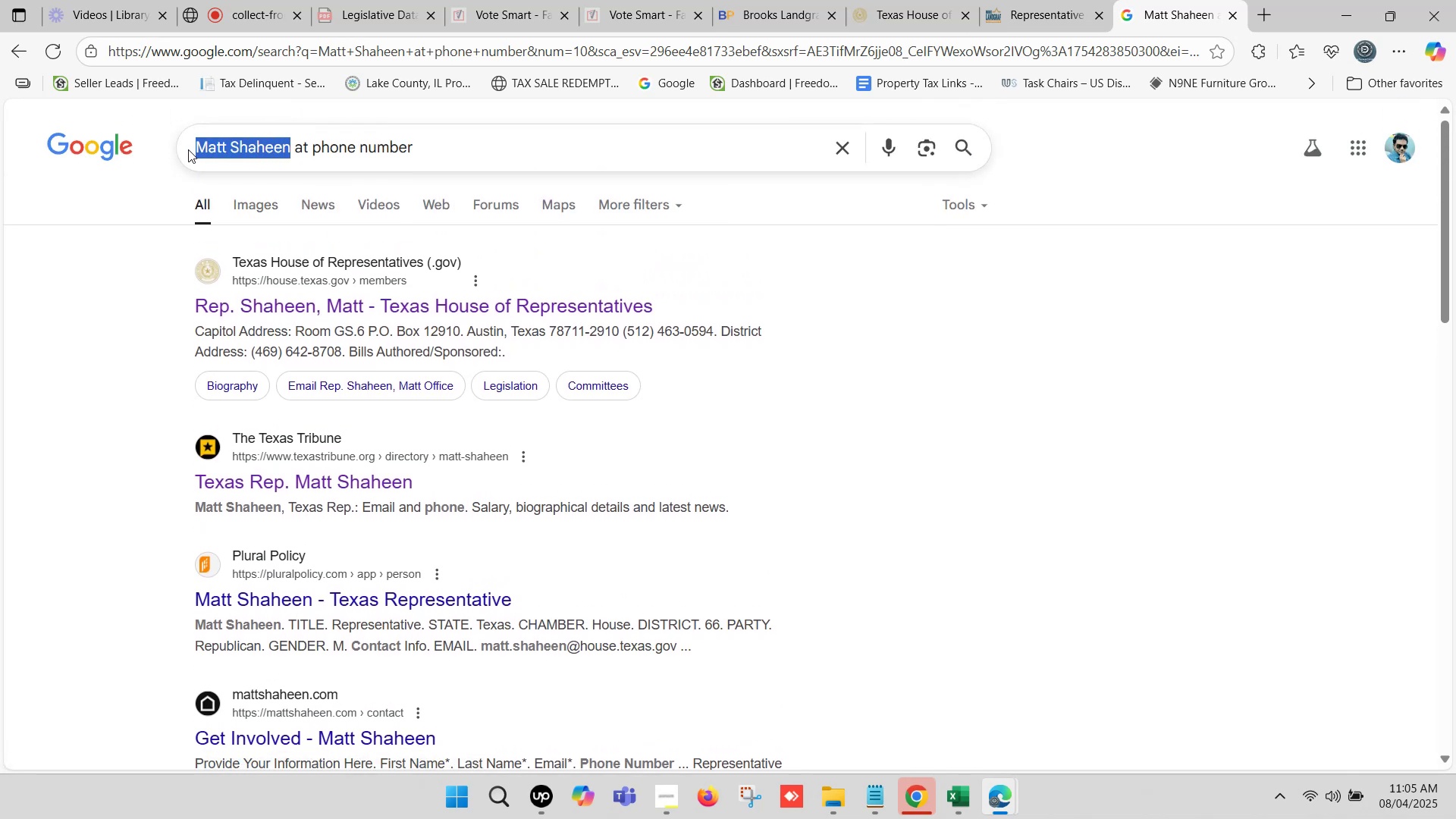 
key(Control+ControlLeft)
 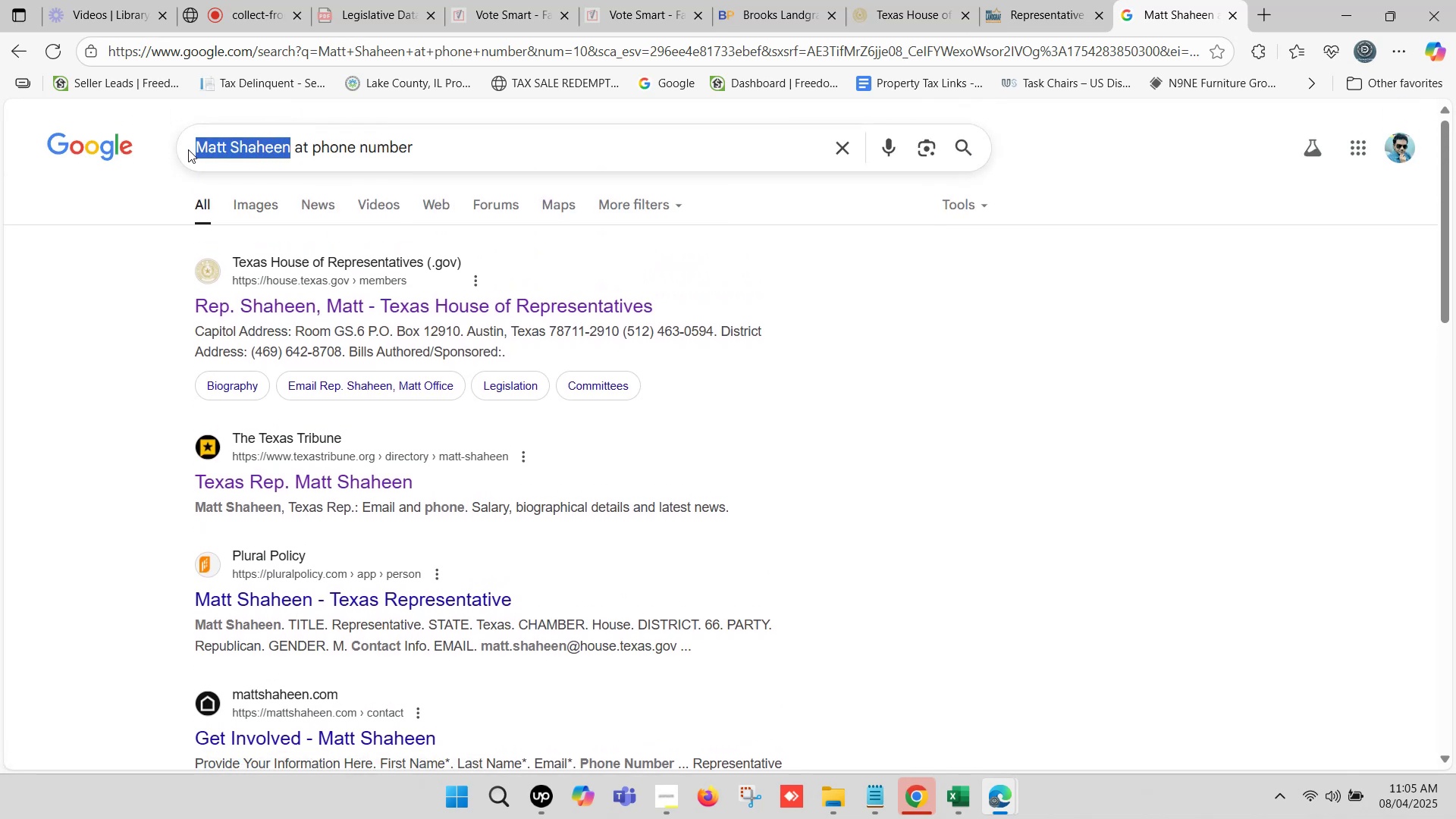 
key(Control+V)
 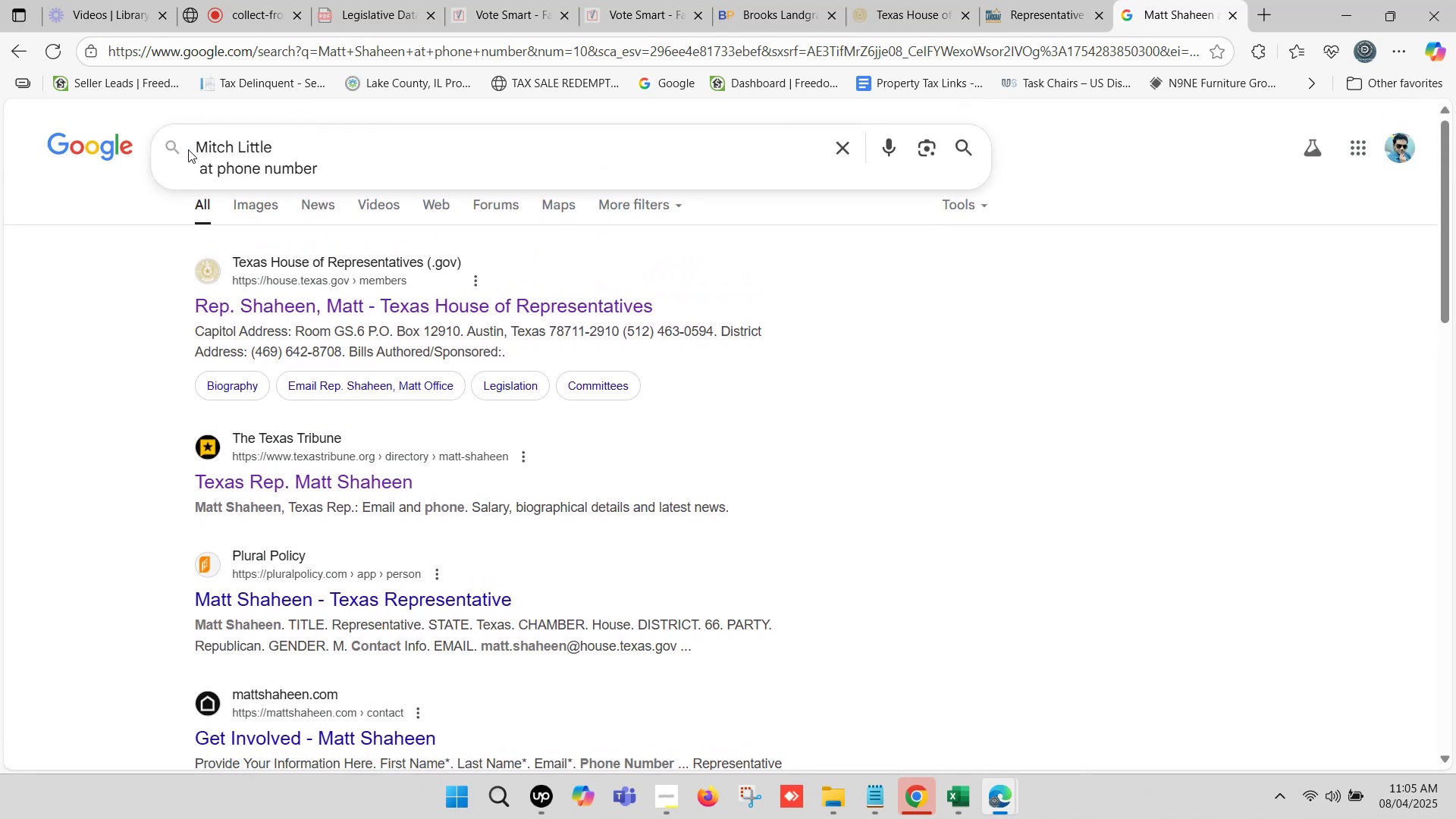 
key(Backspace)
 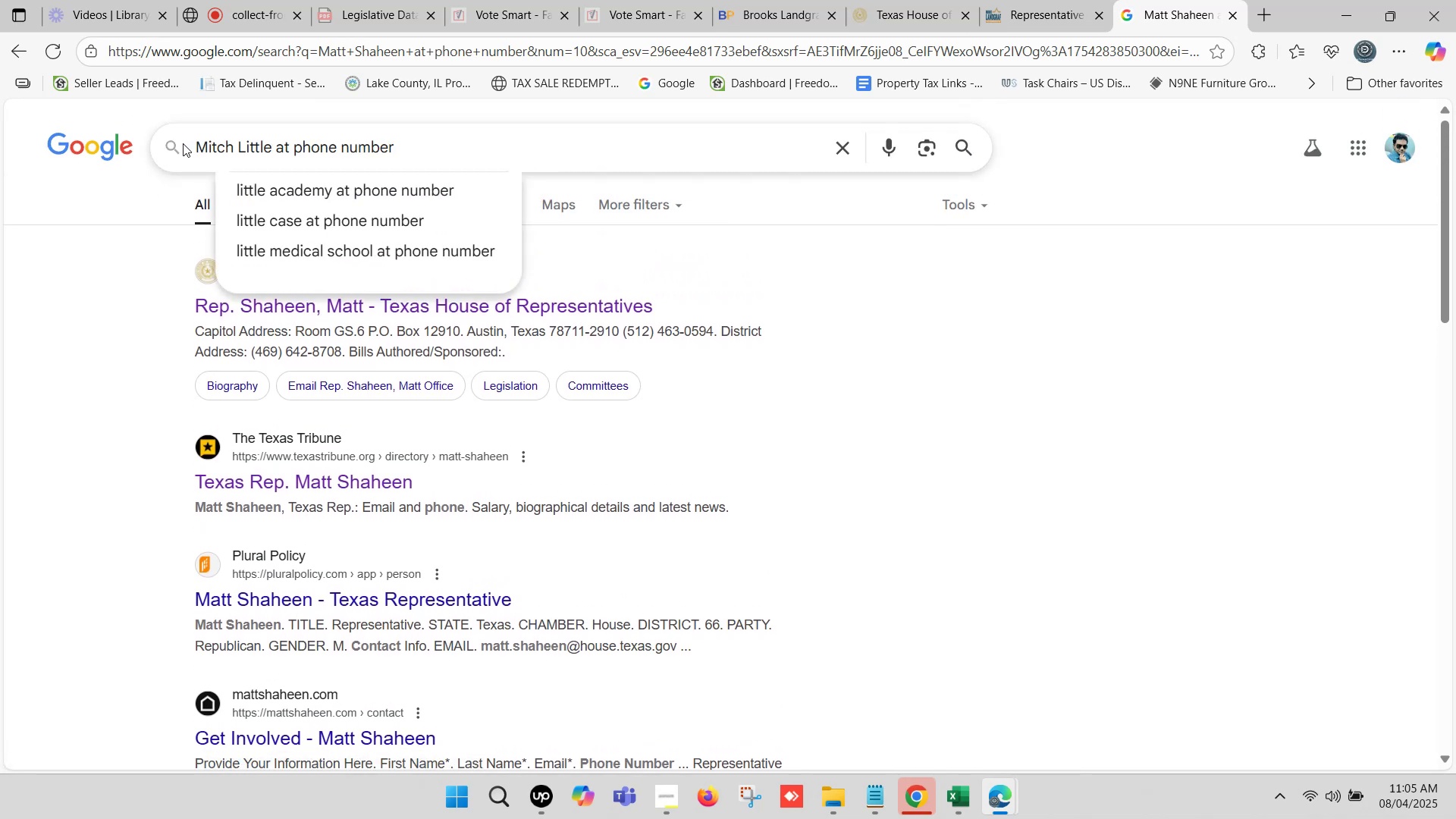 
key(Enter)
 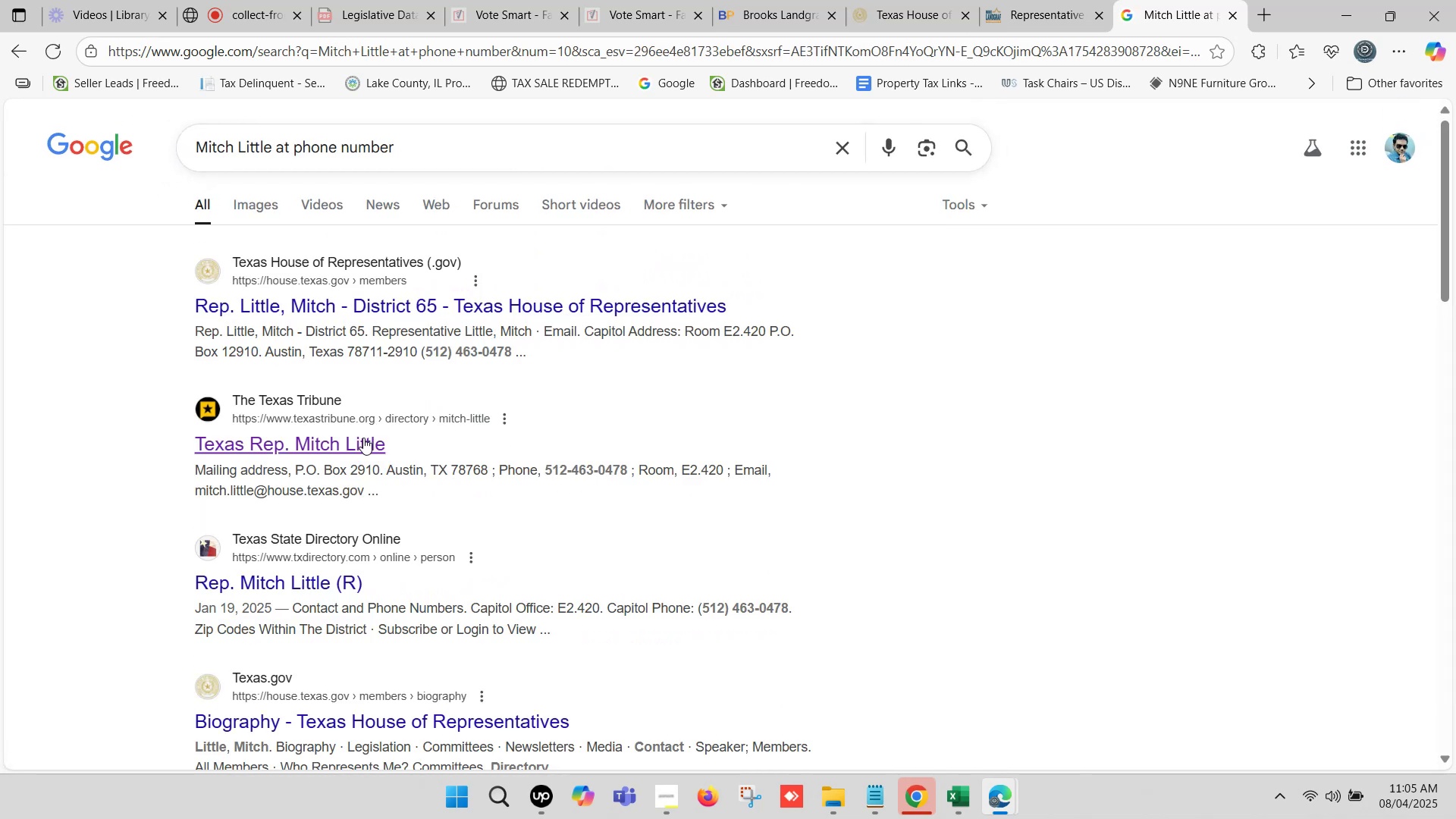 
wait(5.49)
 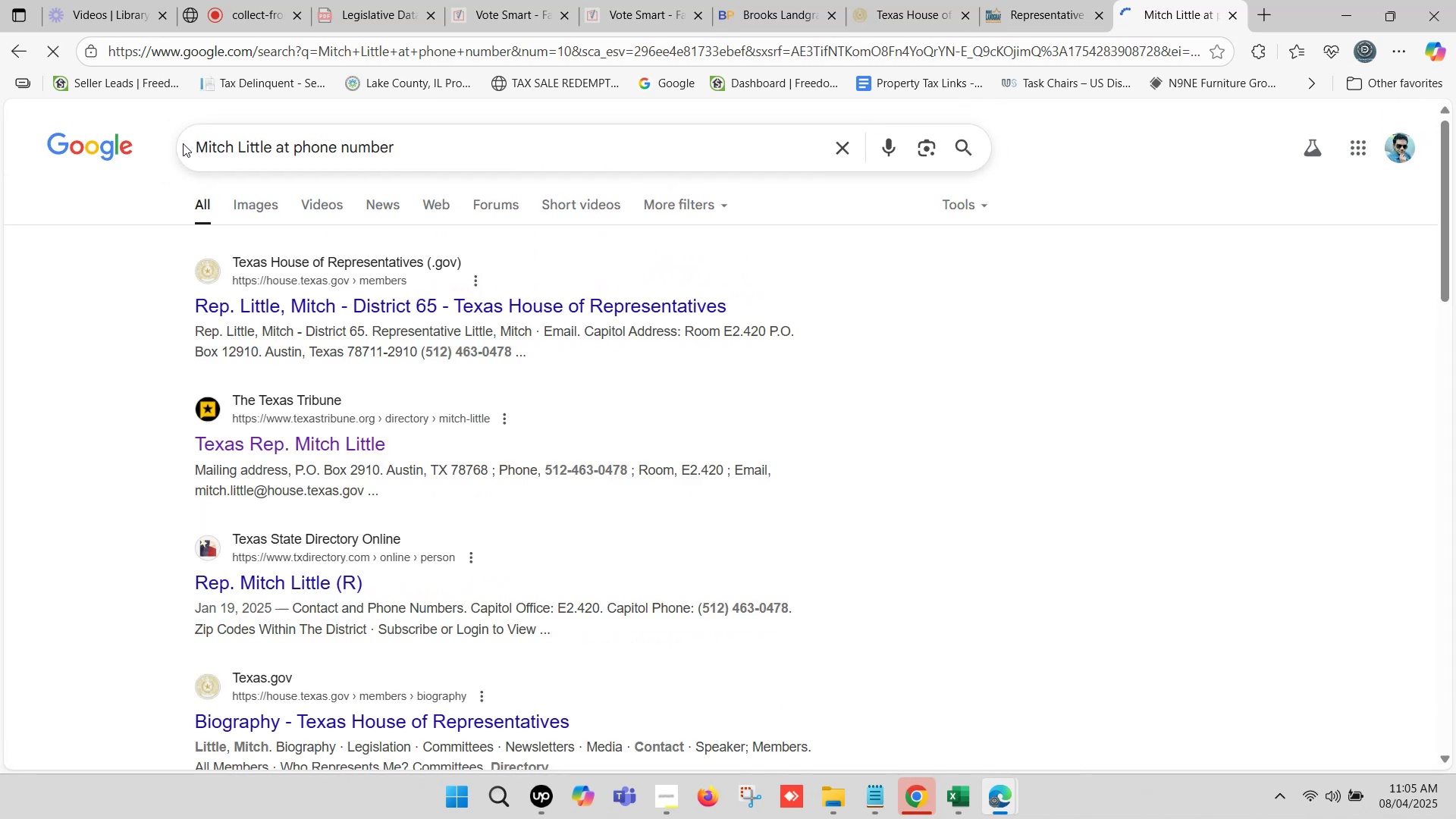 
left_click([416, 463])
 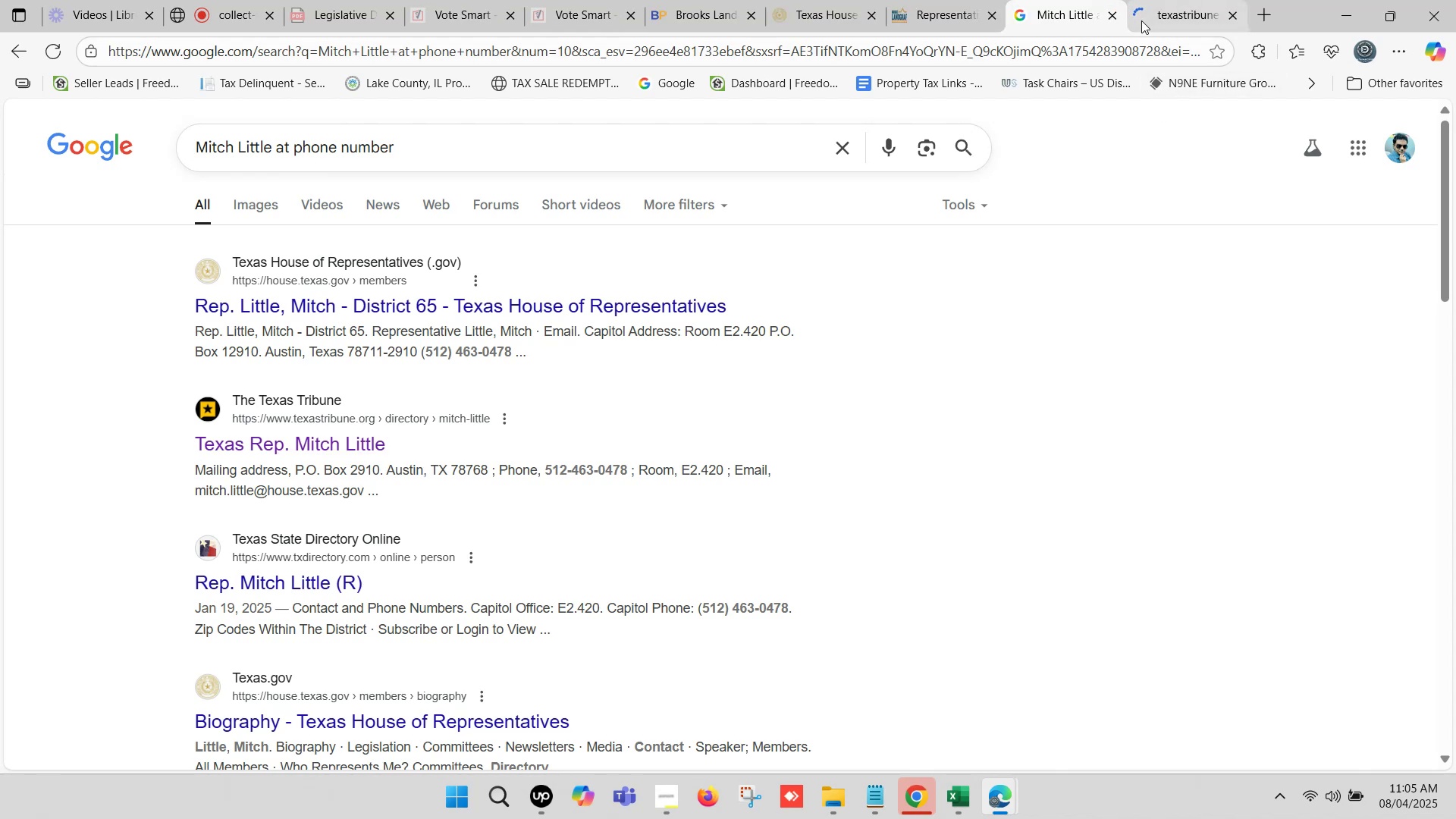 
mouse_move([1119, 7])
 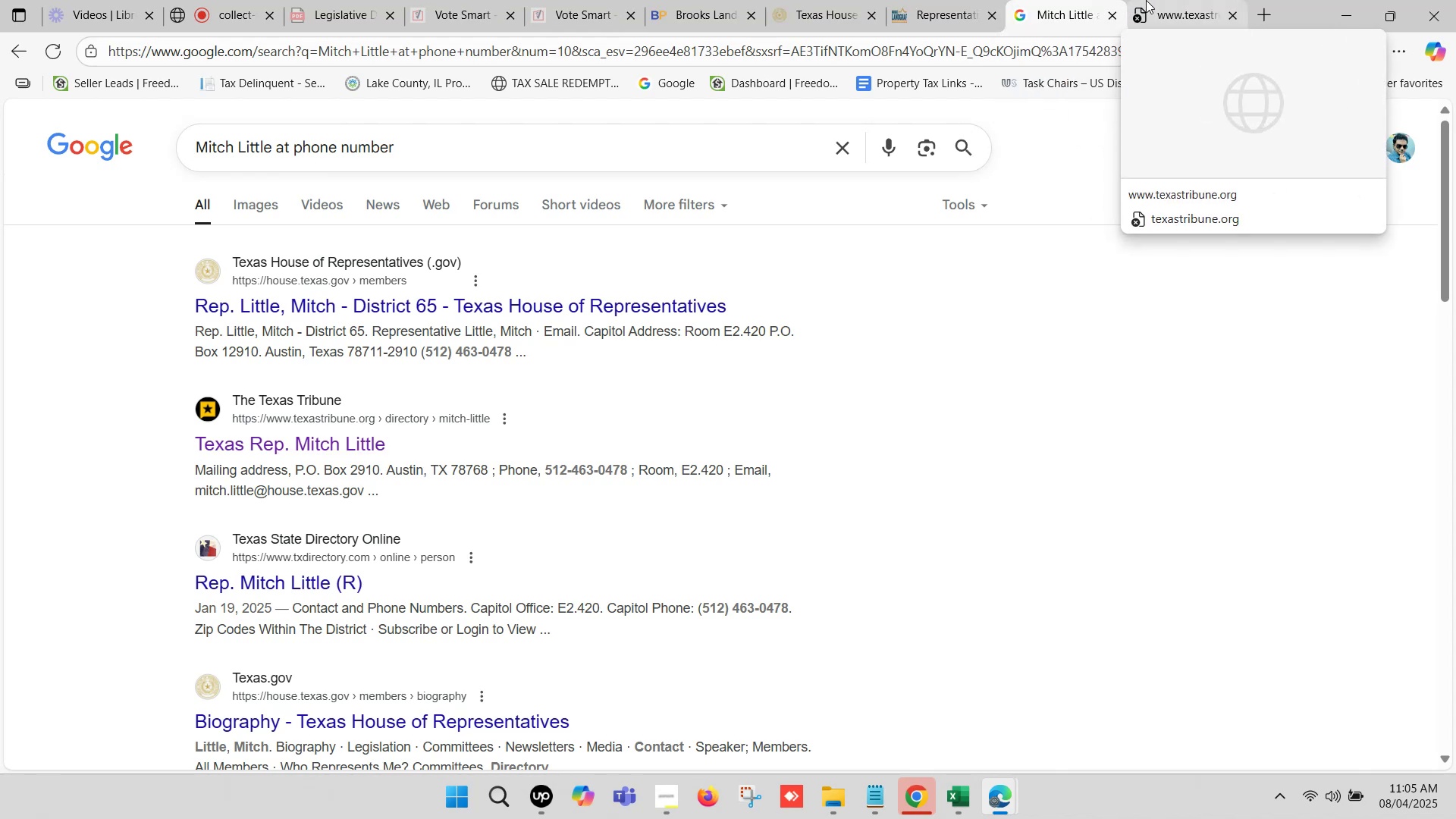 
left_click([1159, 0])
 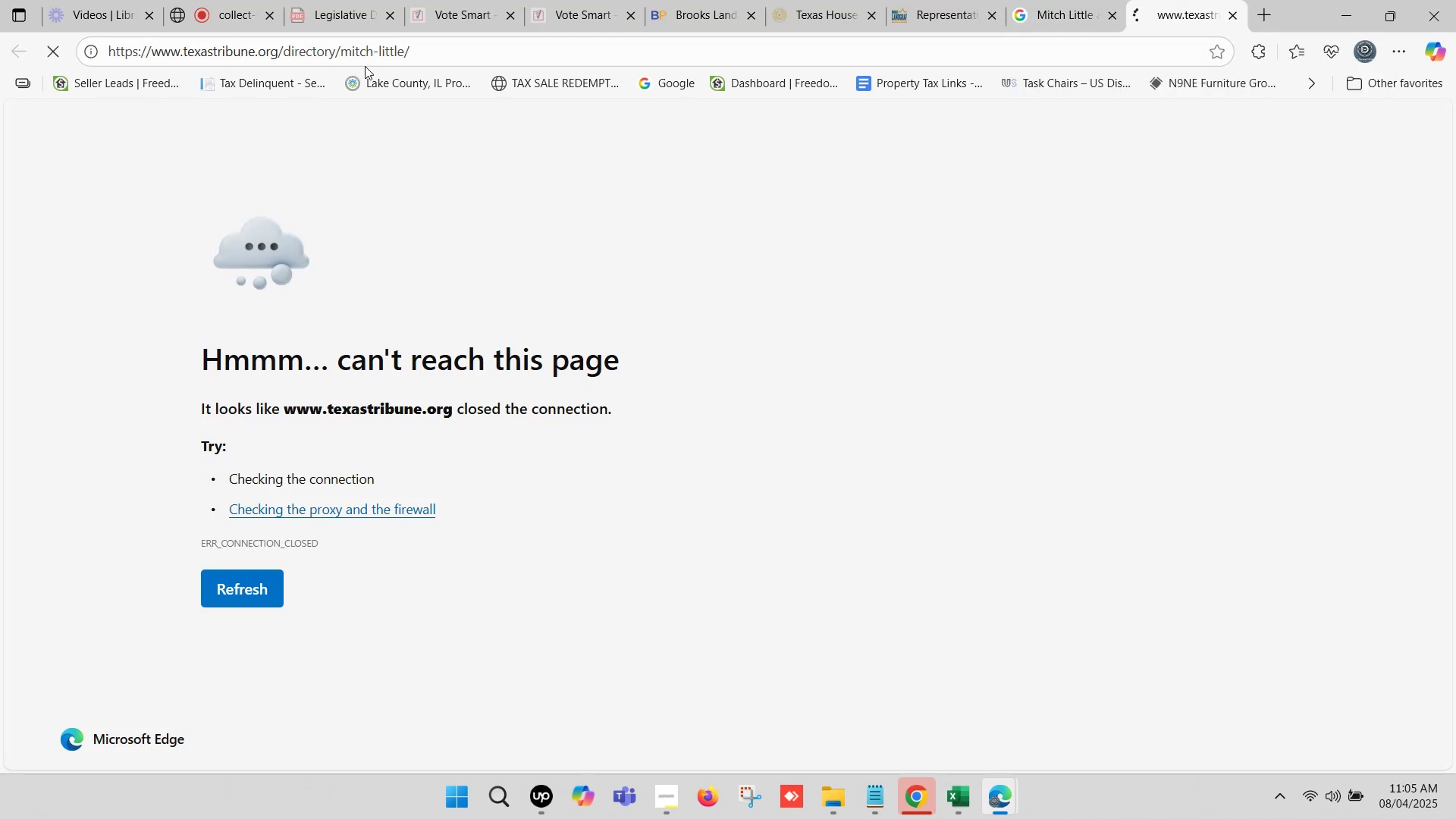 
left_click([424, 47])
 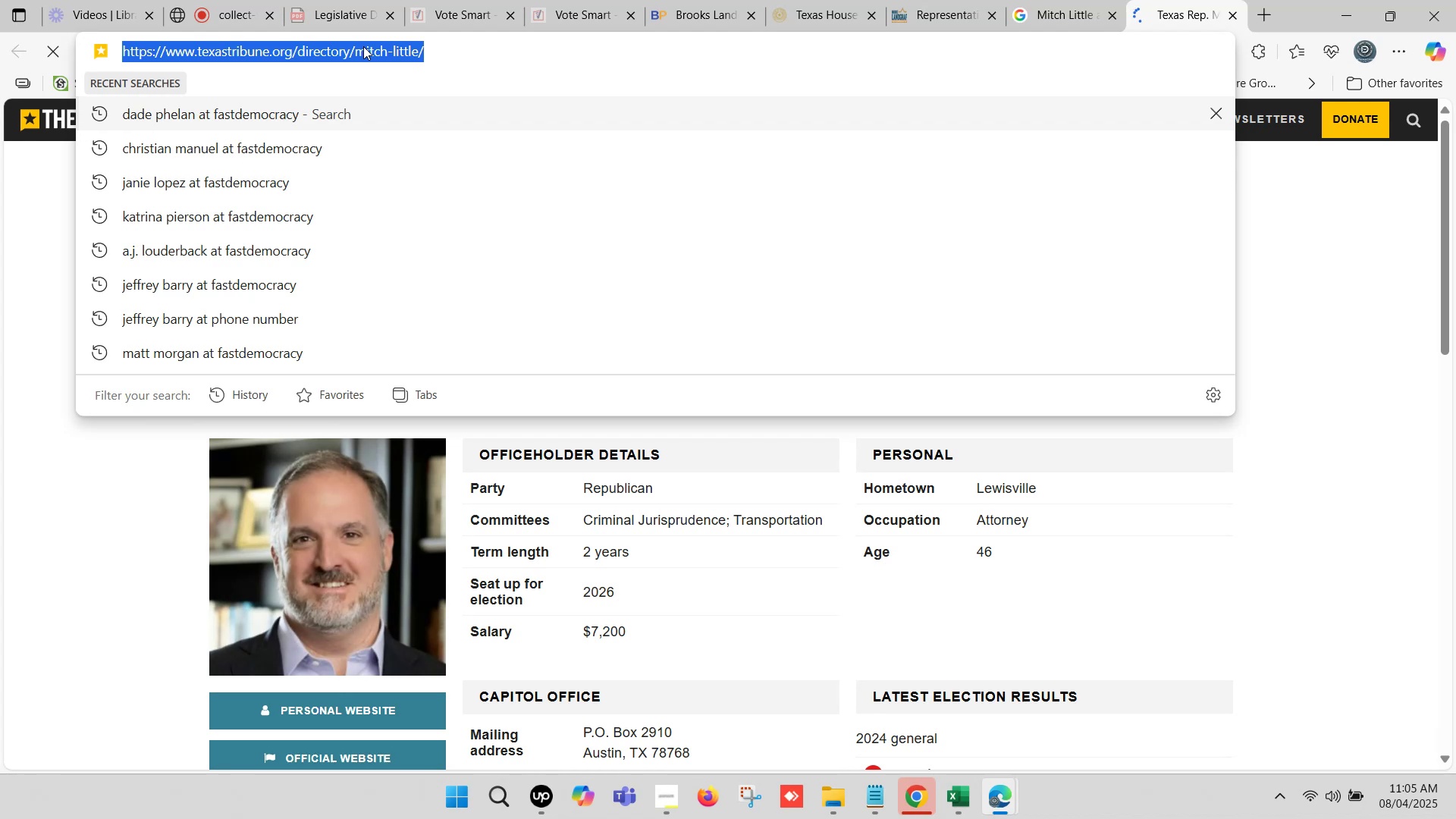 
wait(5.21)
 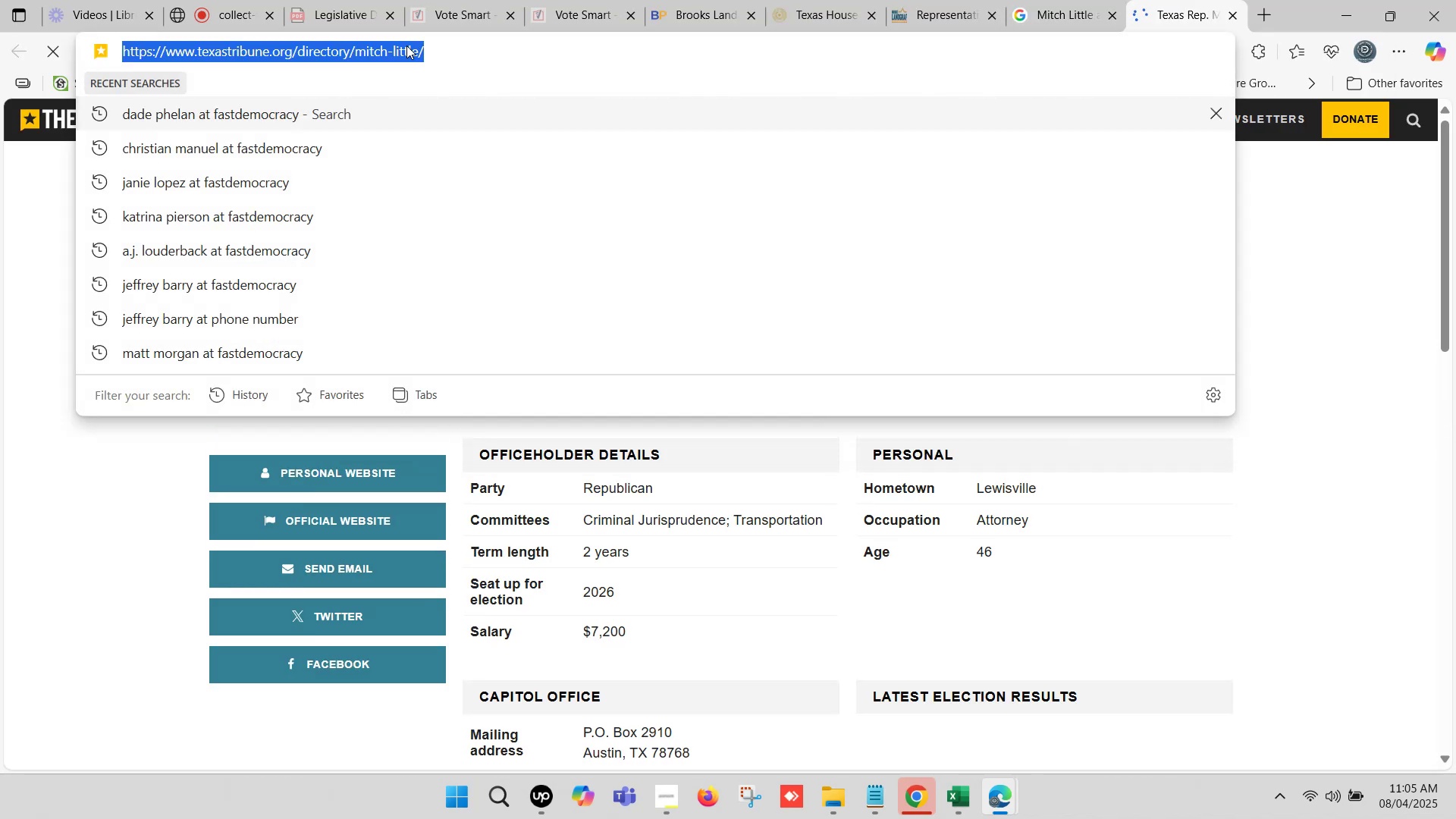 
key(Enter)
 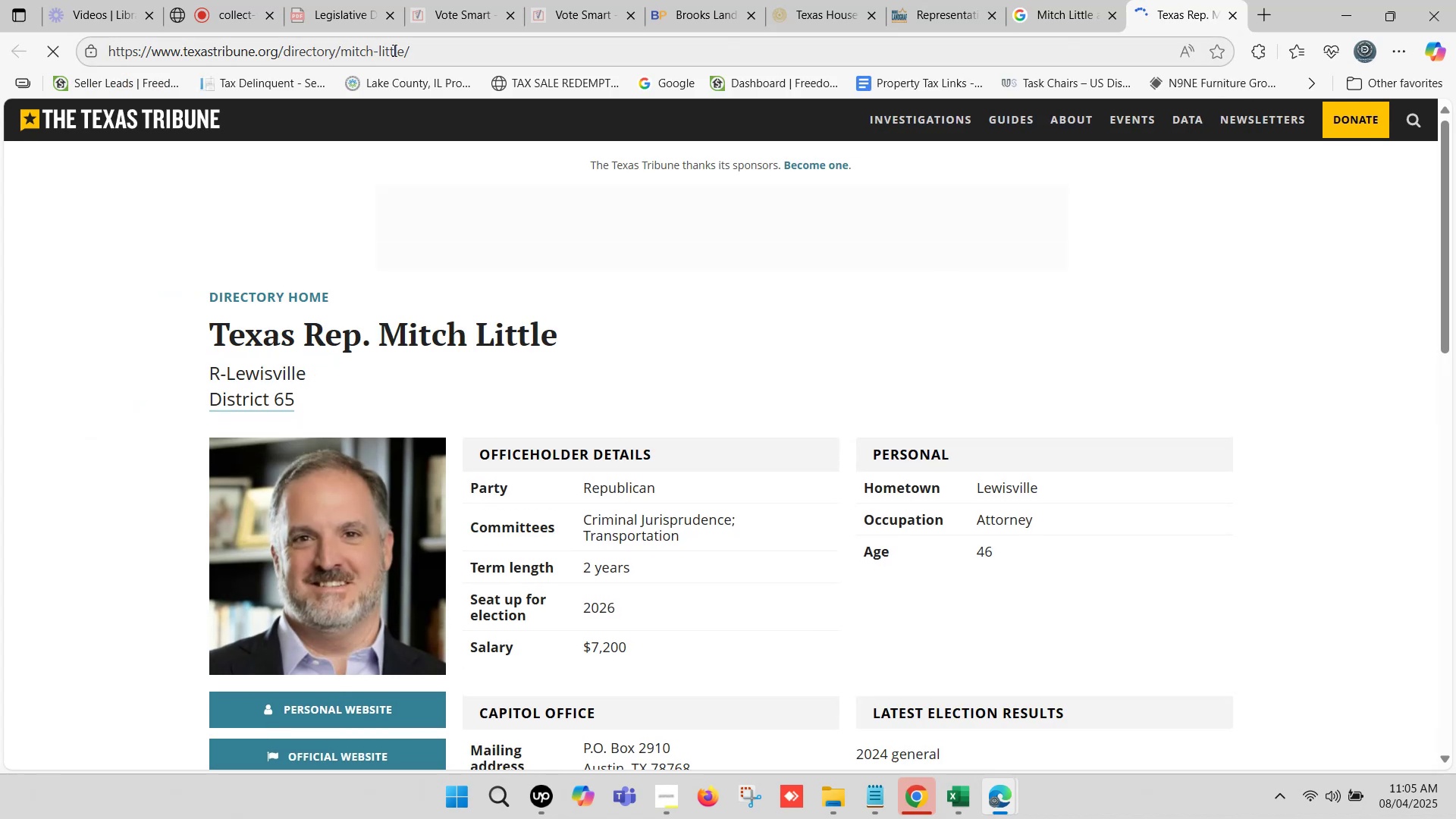 
scroll: coordinate [731, 327], scroll_direction: down, amount: 3.0
 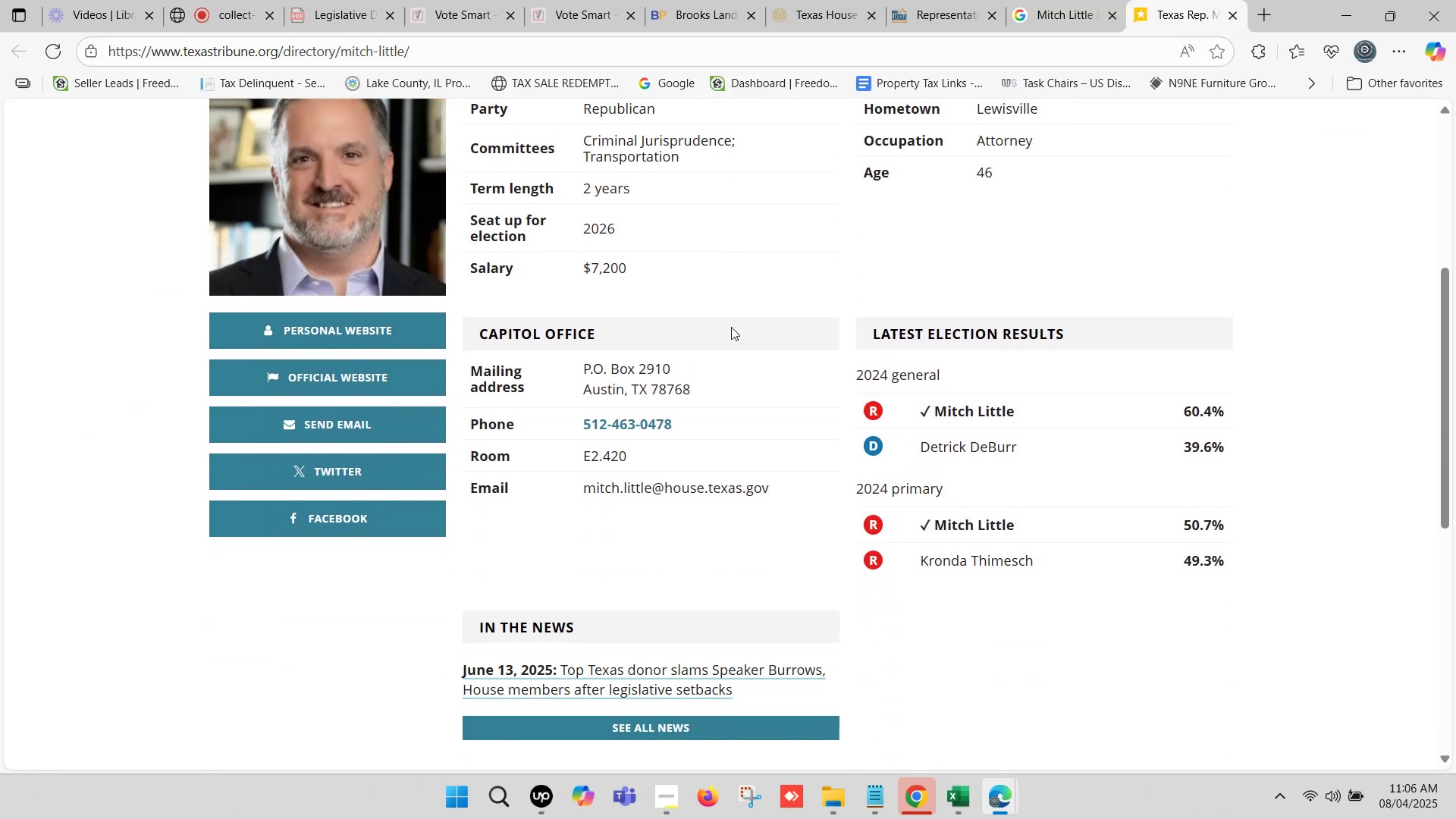 
scroll: coordinate [731, 327], scroll_direction: up, amount: 1.0
 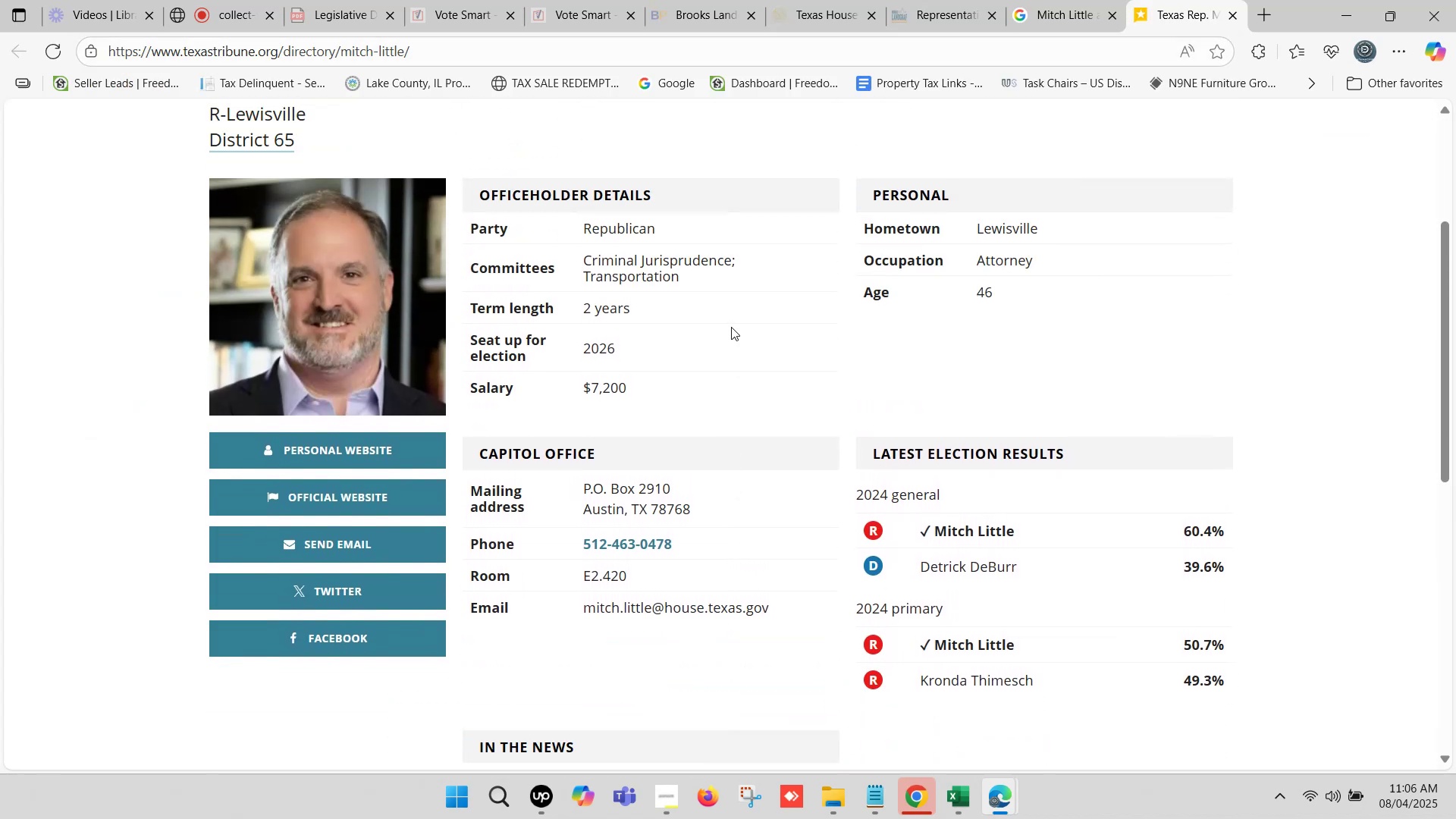 
scroll: coordinate [742, 322], scroll_direction: down, amount: 6.0
 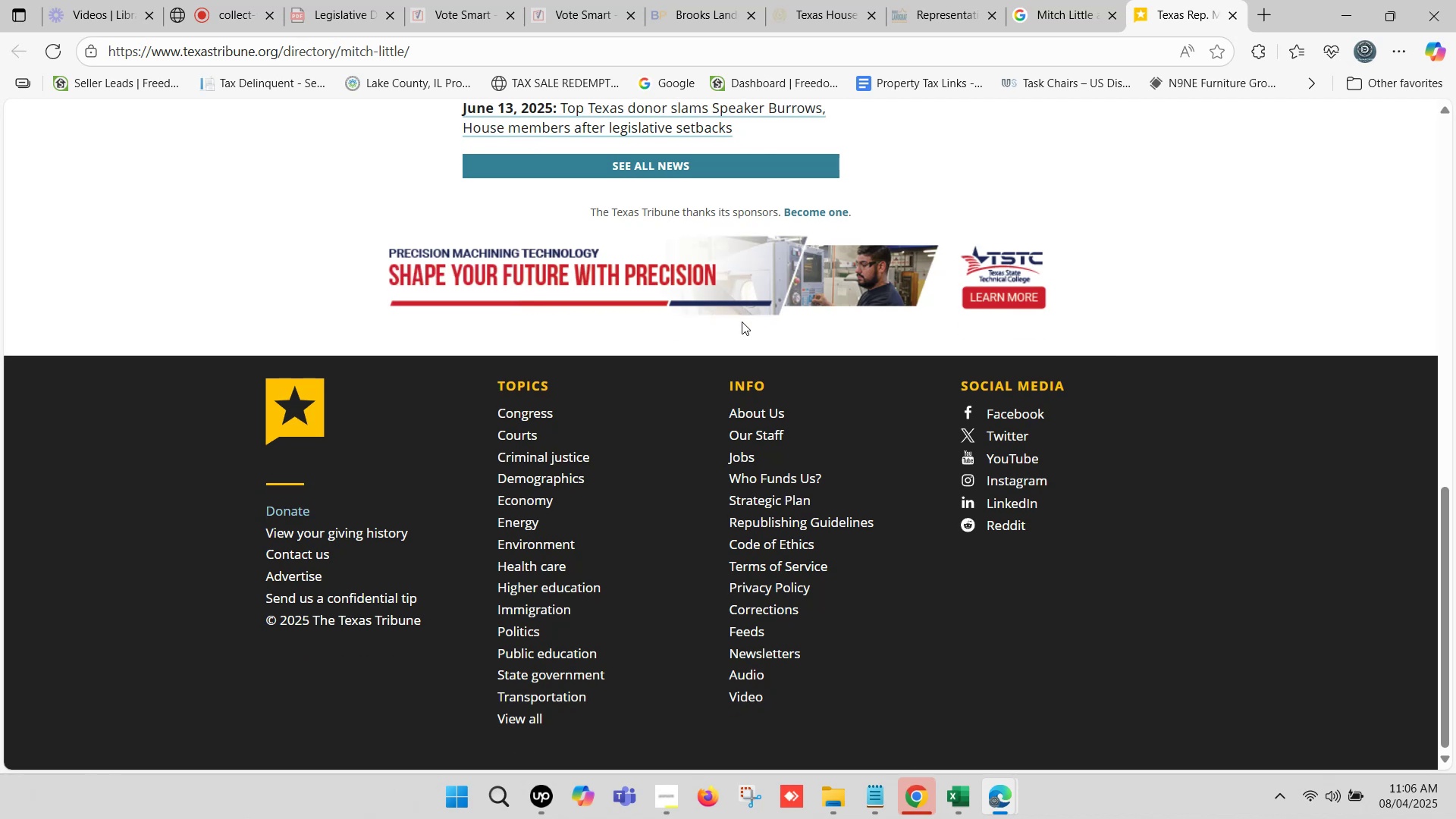 
scroll: coordinate [742, 322], scroll_direction: up, amount: 3.0
 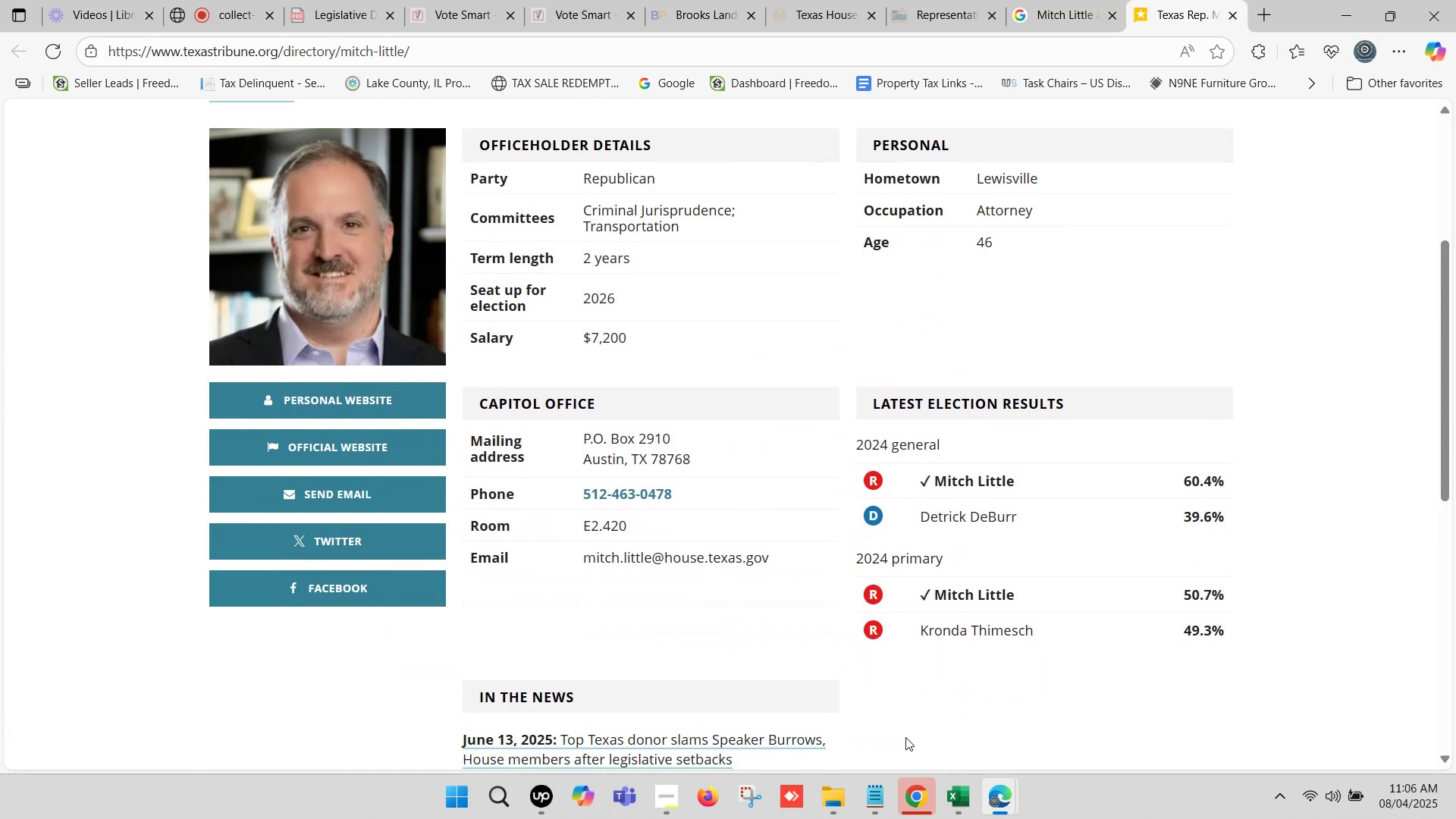 
left_click([968, 807])
 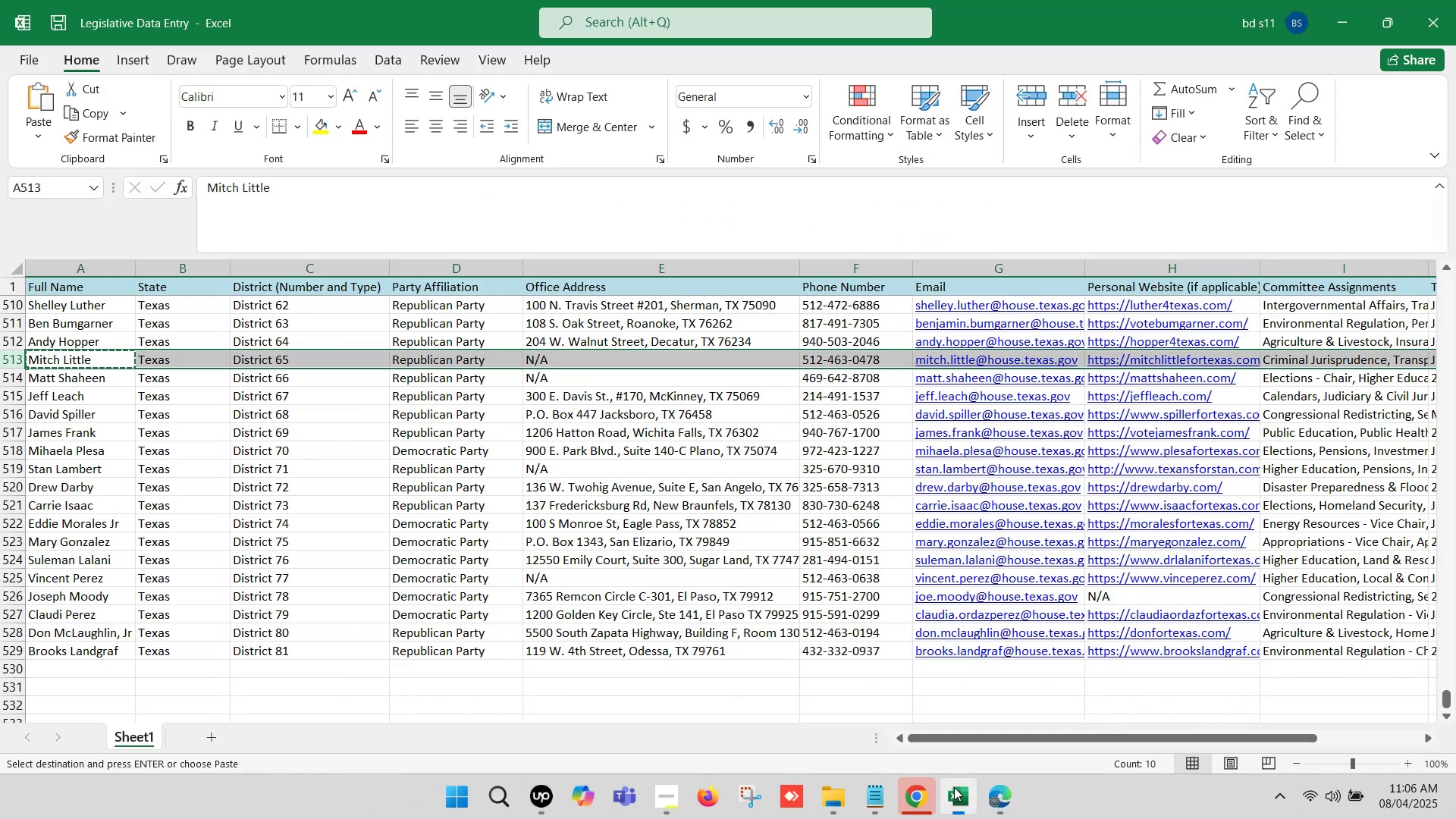 
scroll: coordinate [680, 560], scroll_direction: up, amount: 3.0
 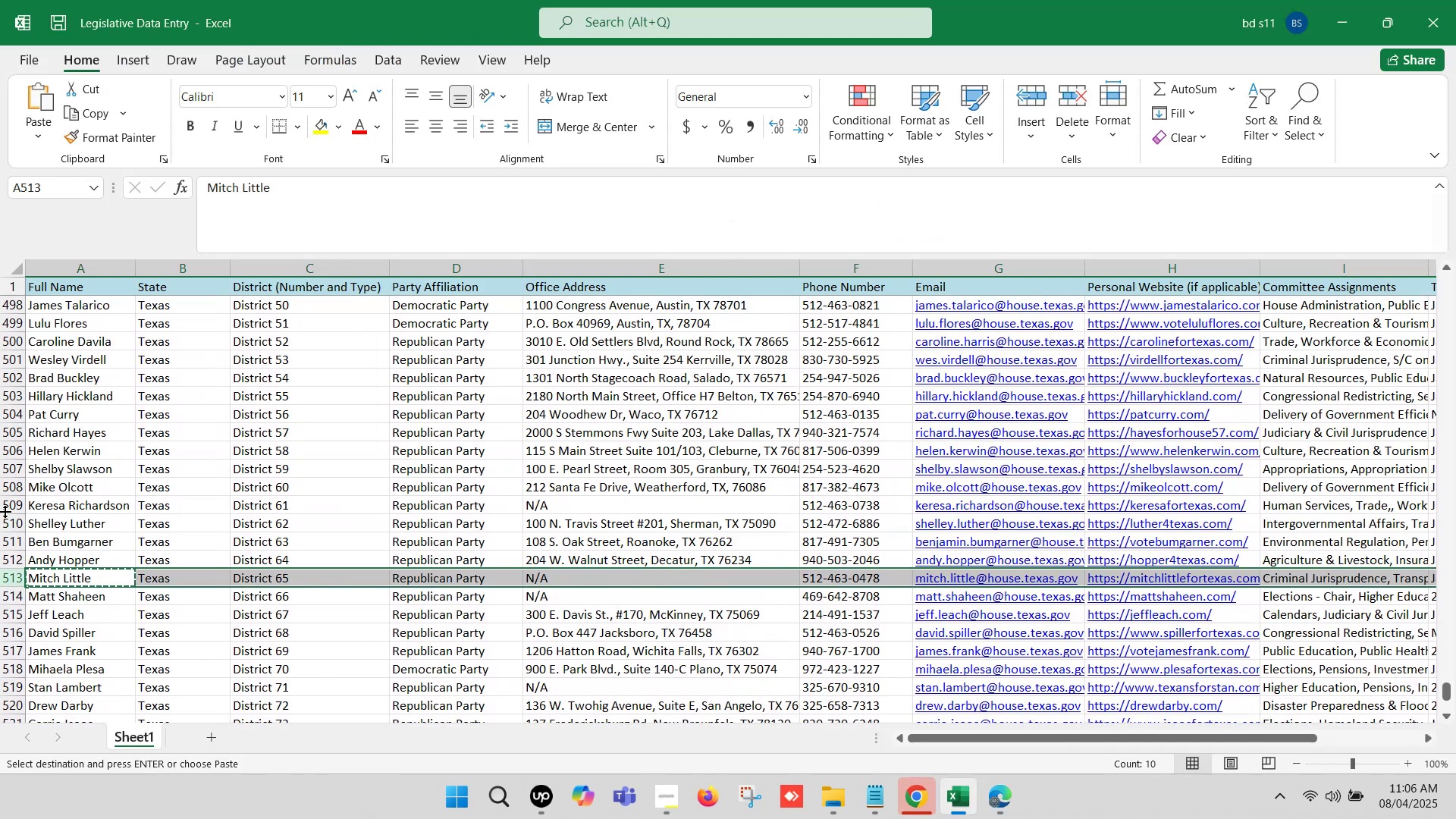 
left_click([4, 505])
 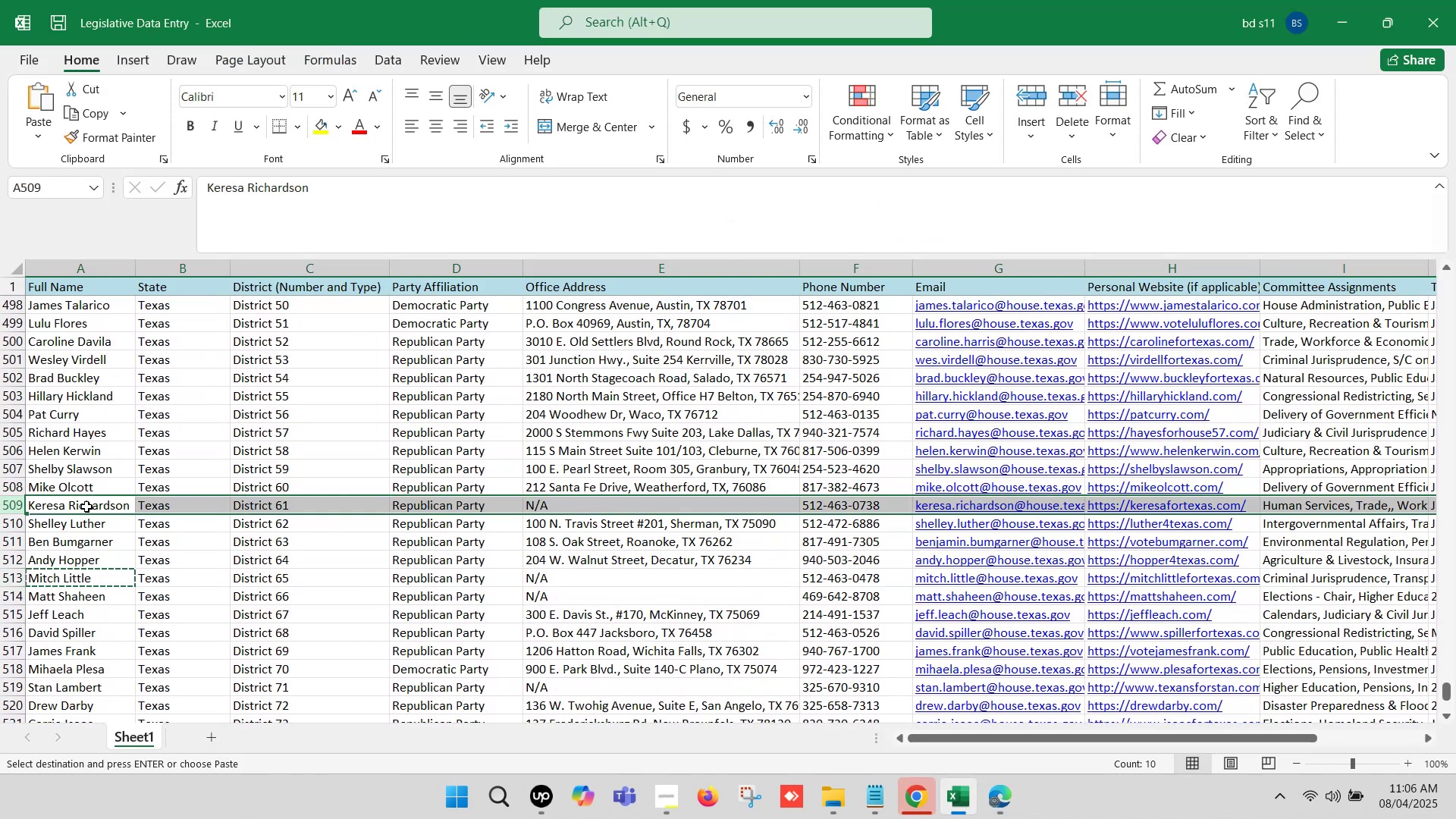 
left_click([87, 506])
 